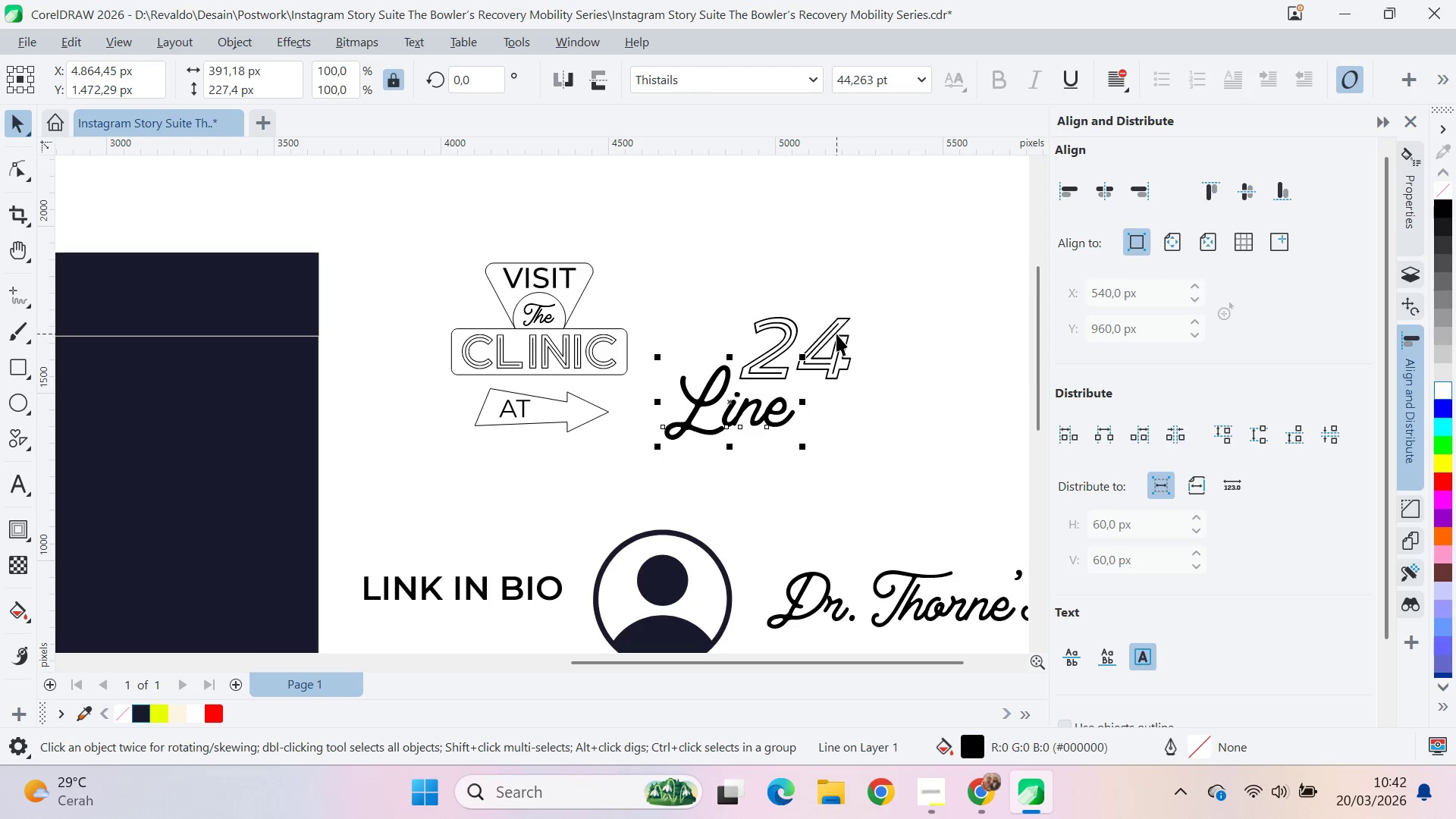 
left_click_drag(start_coordinate=[836, 334], to_coordinate=[763, 456])
 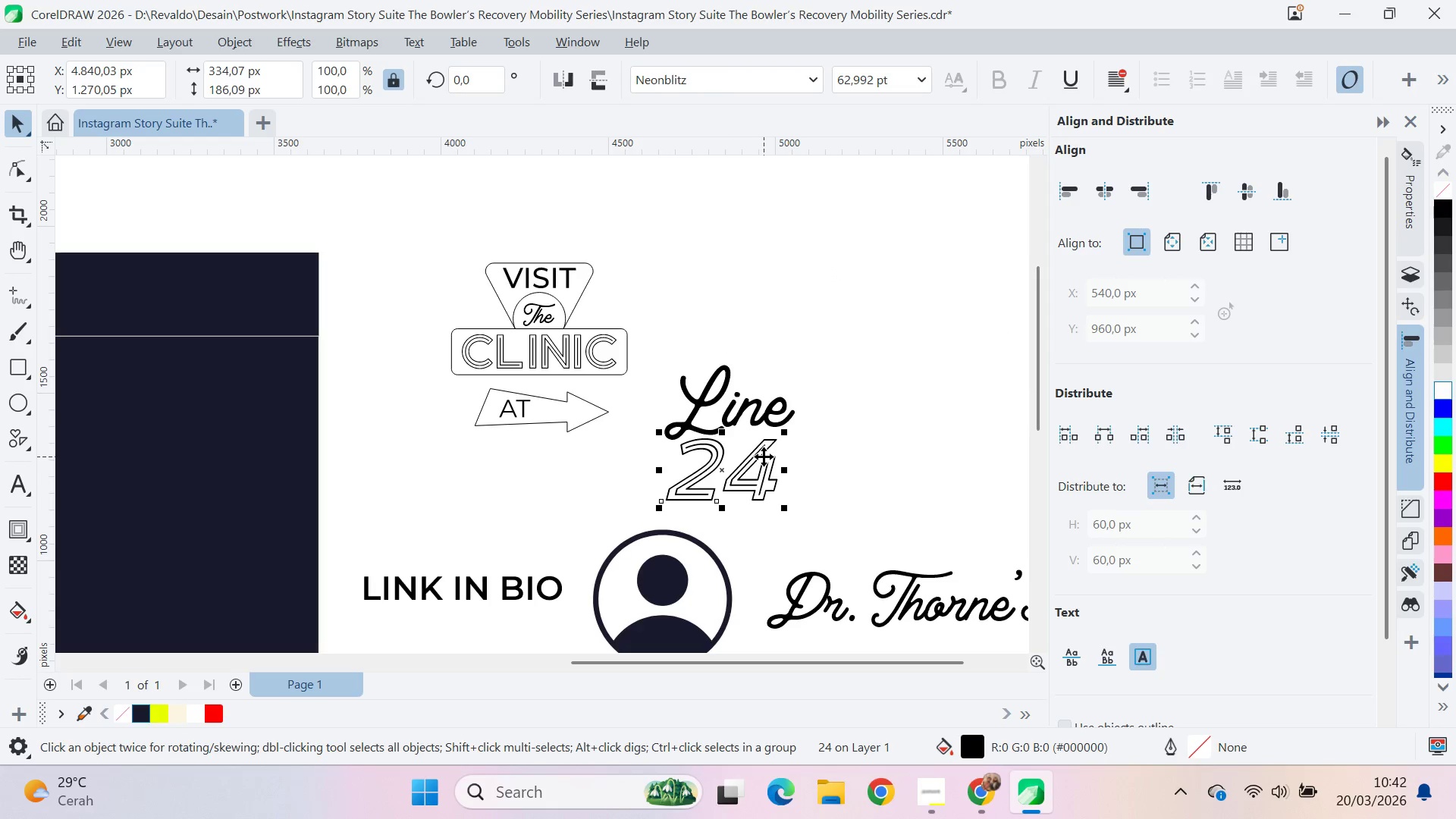 
left_click([764, 457])
 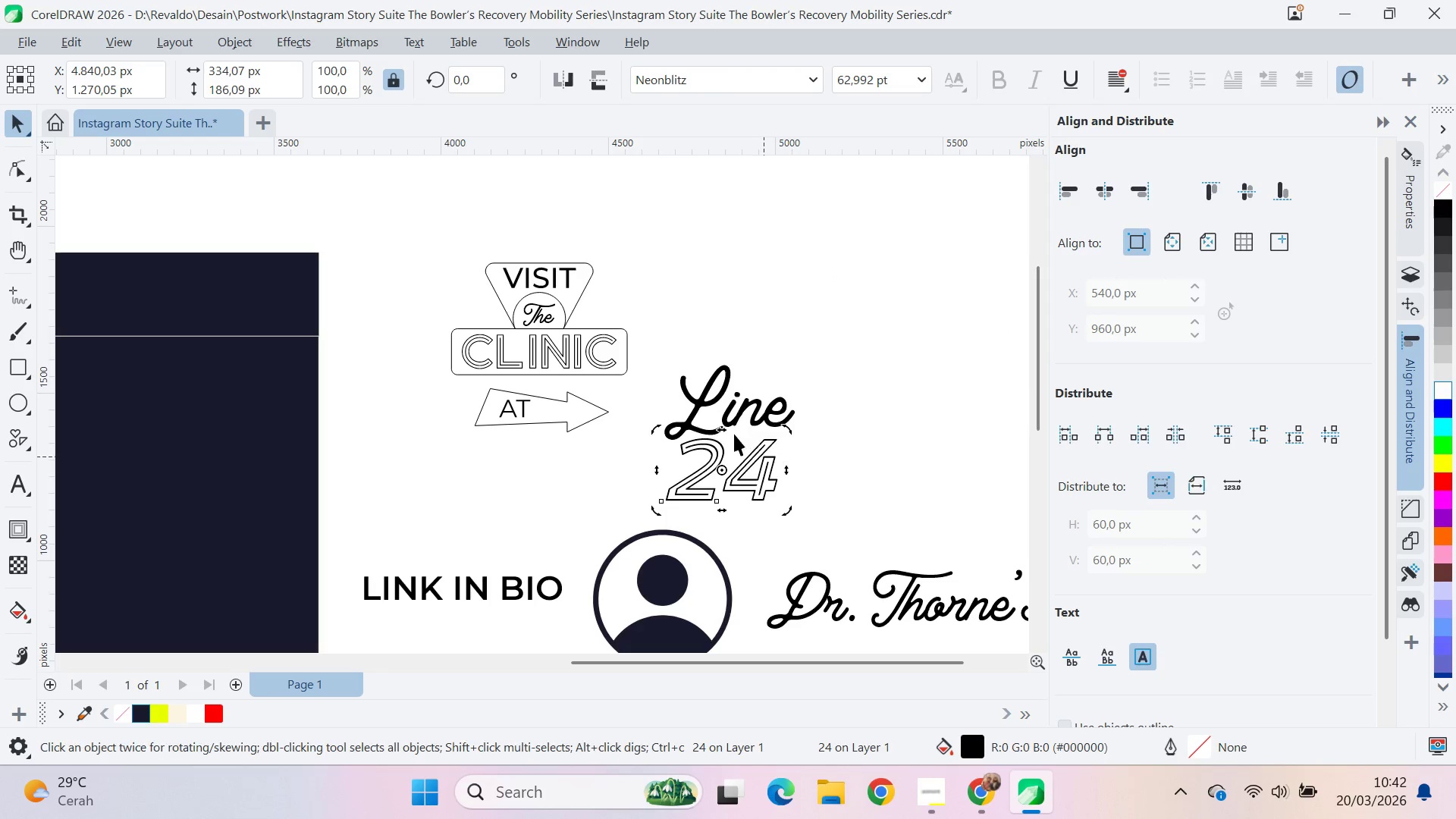 
hold_key(key=ControlLeft, duration=1.16)
left_click_drag(start_coordinate=[726, 431], to_coordinate=[694, 429])
 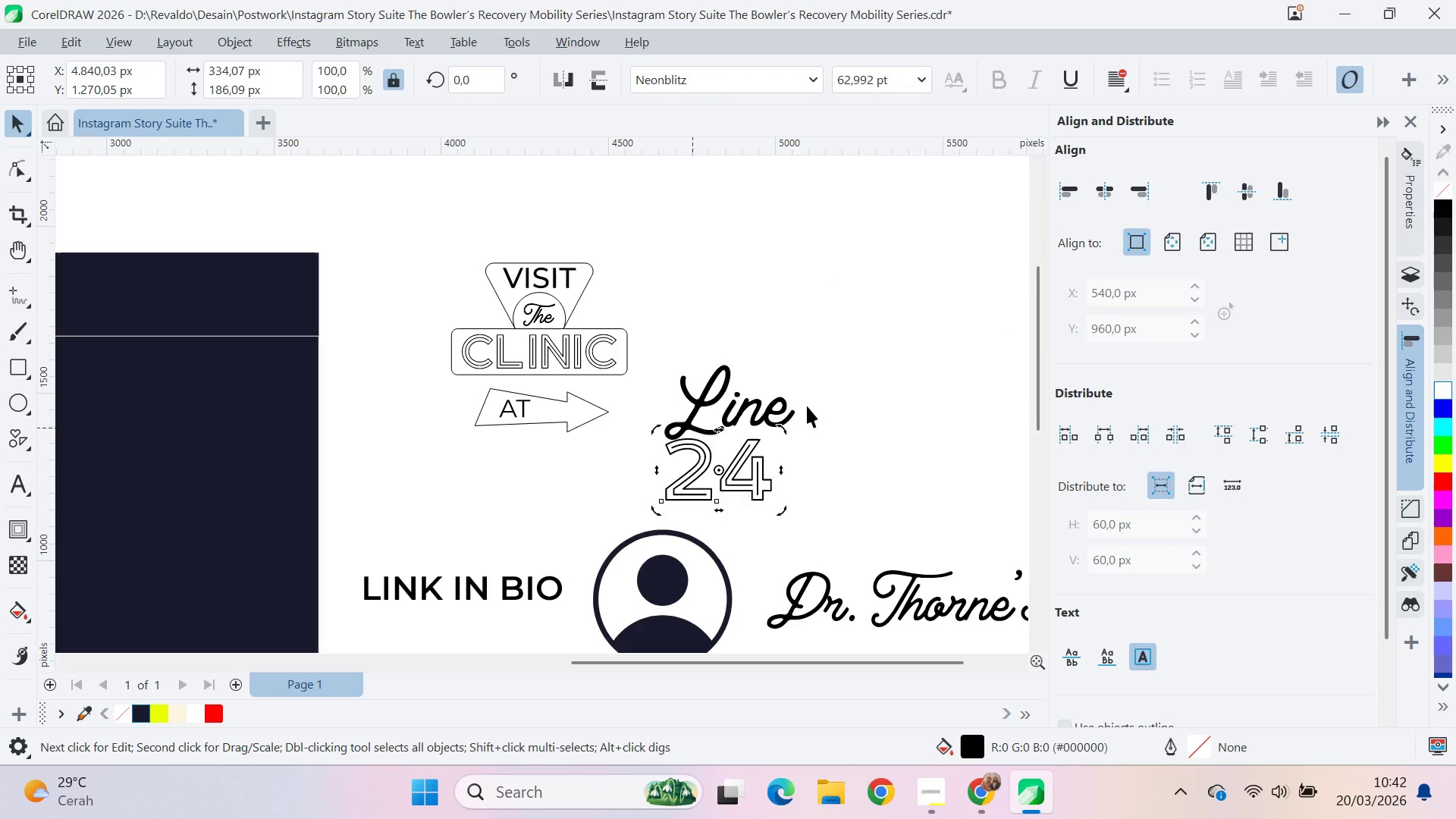 
key(V)
 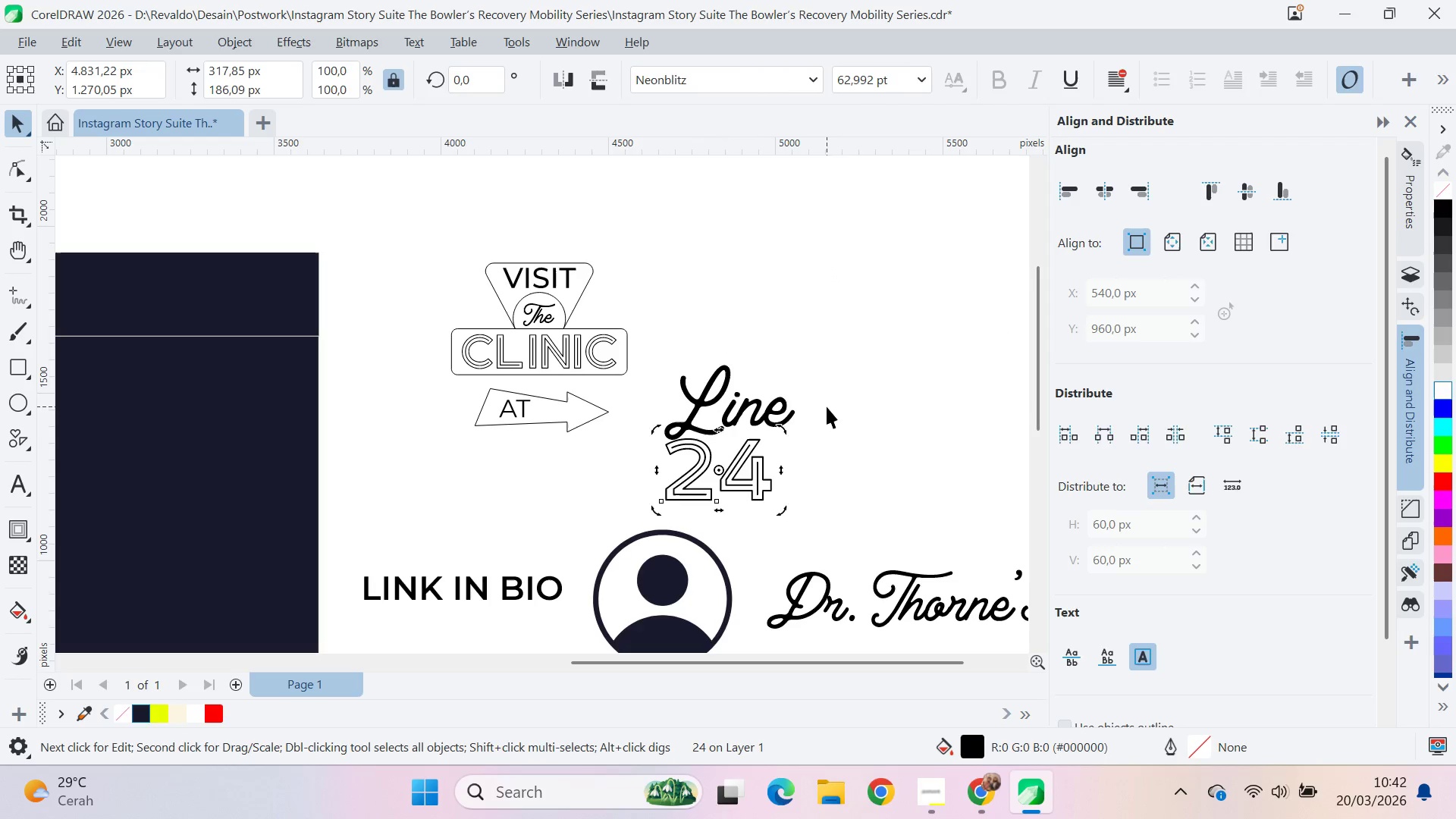 
left_click_drag(start_coordinate=[827, 406], to_coordinate=[822, 416])
 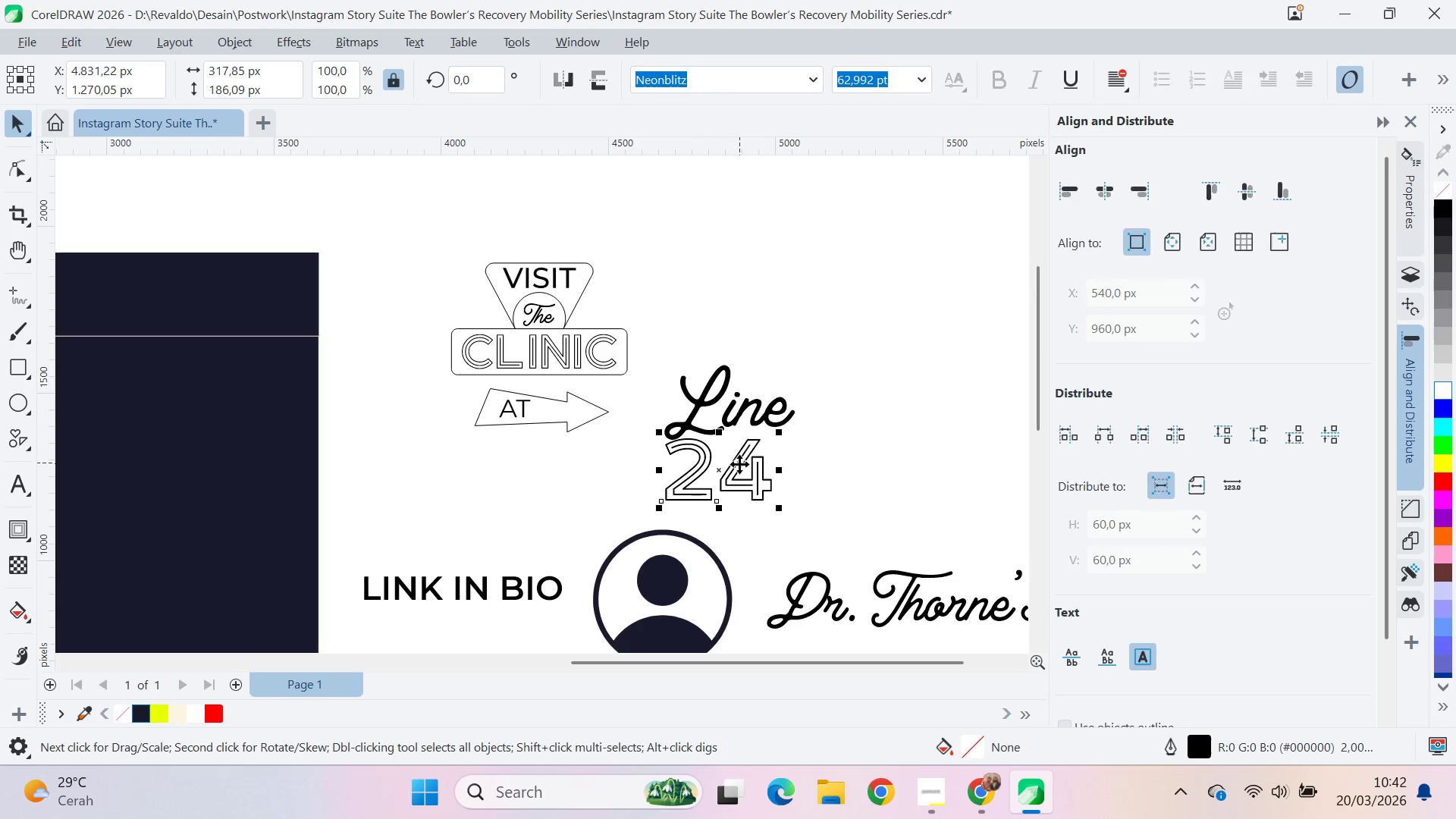 
key(Shift+ShiftLeft)
 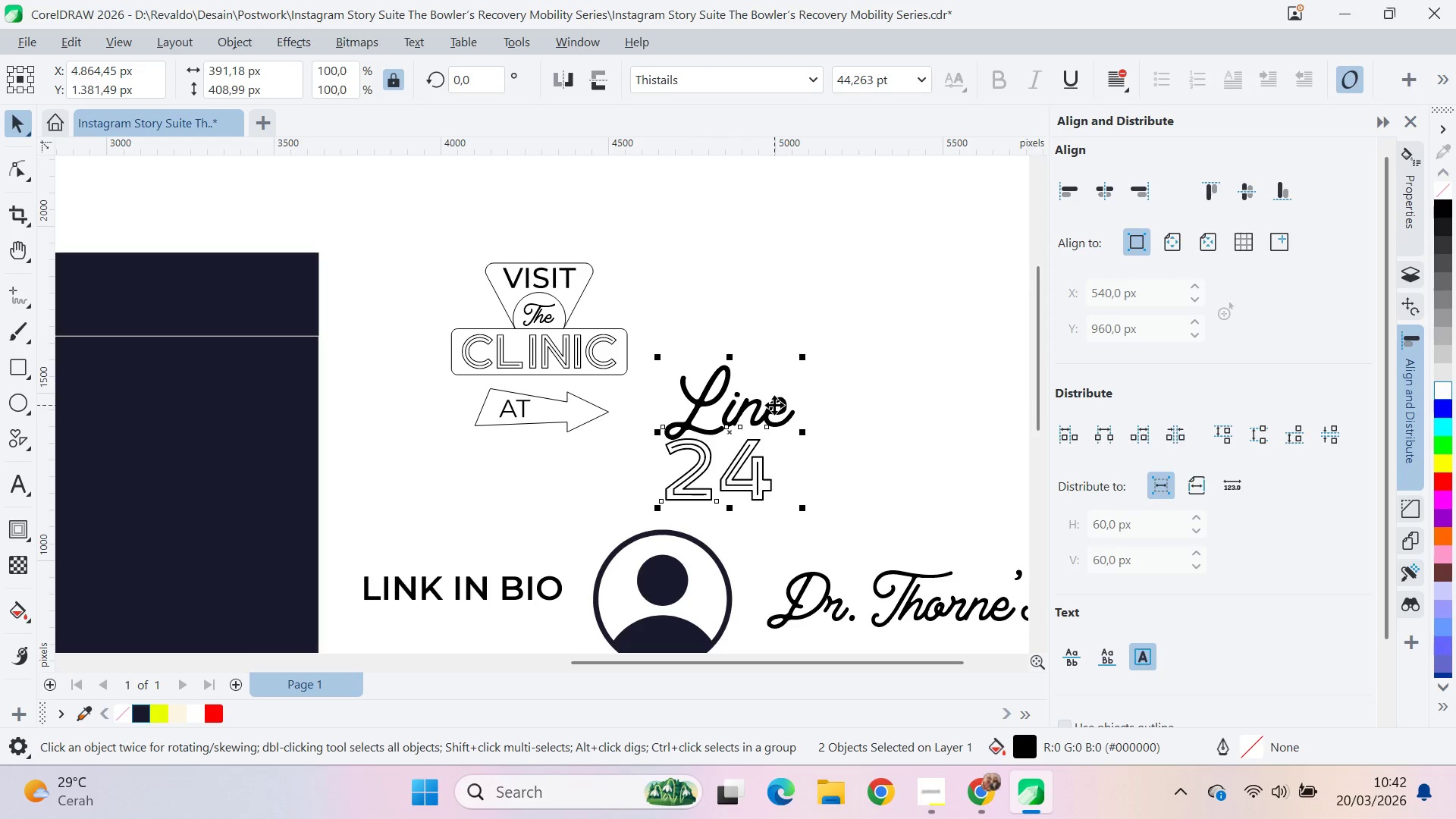 
key(C)
 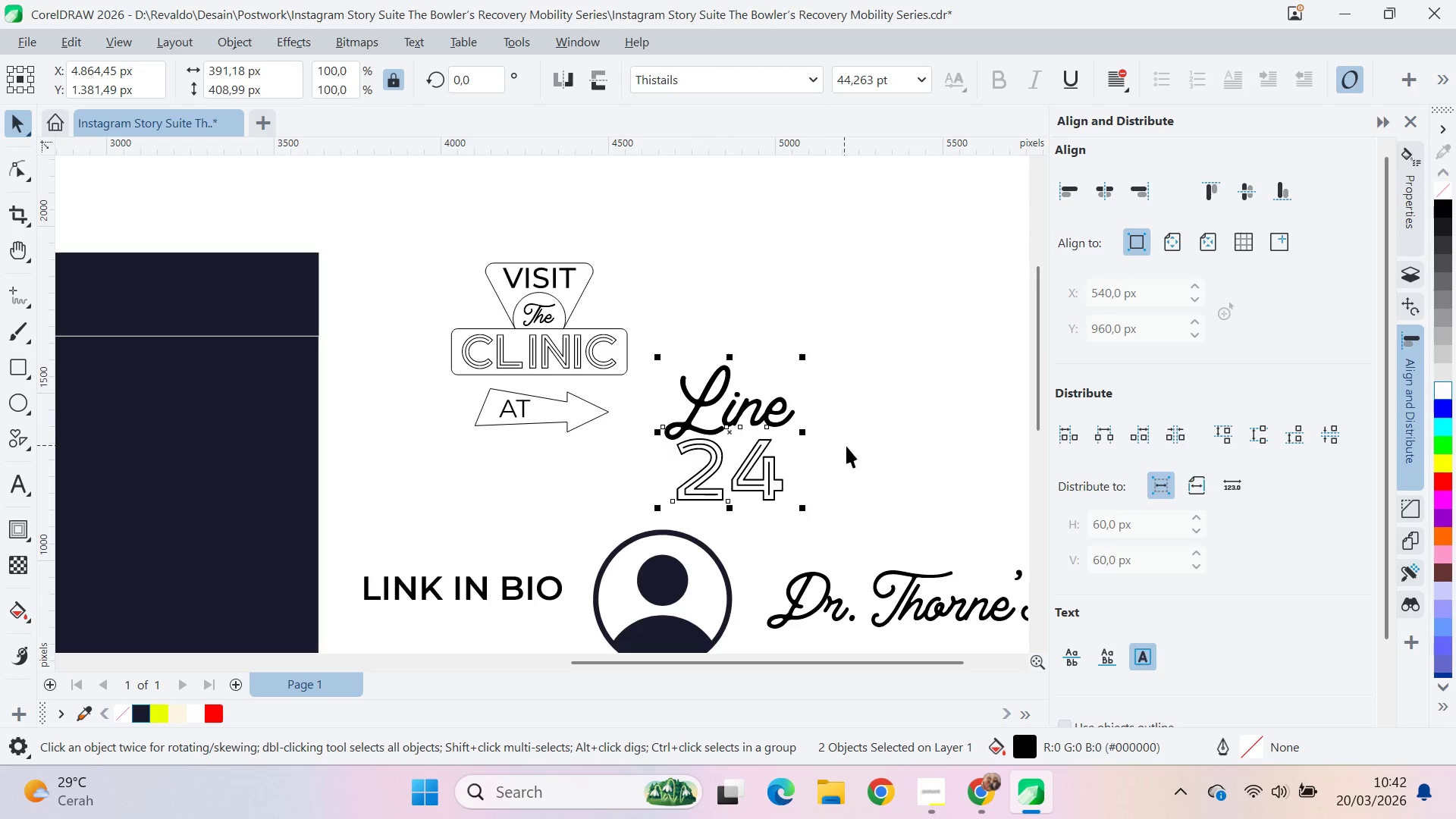 
left_click_drag(start_coordinate=[846, 446], to_coordinate=[839, 449])
 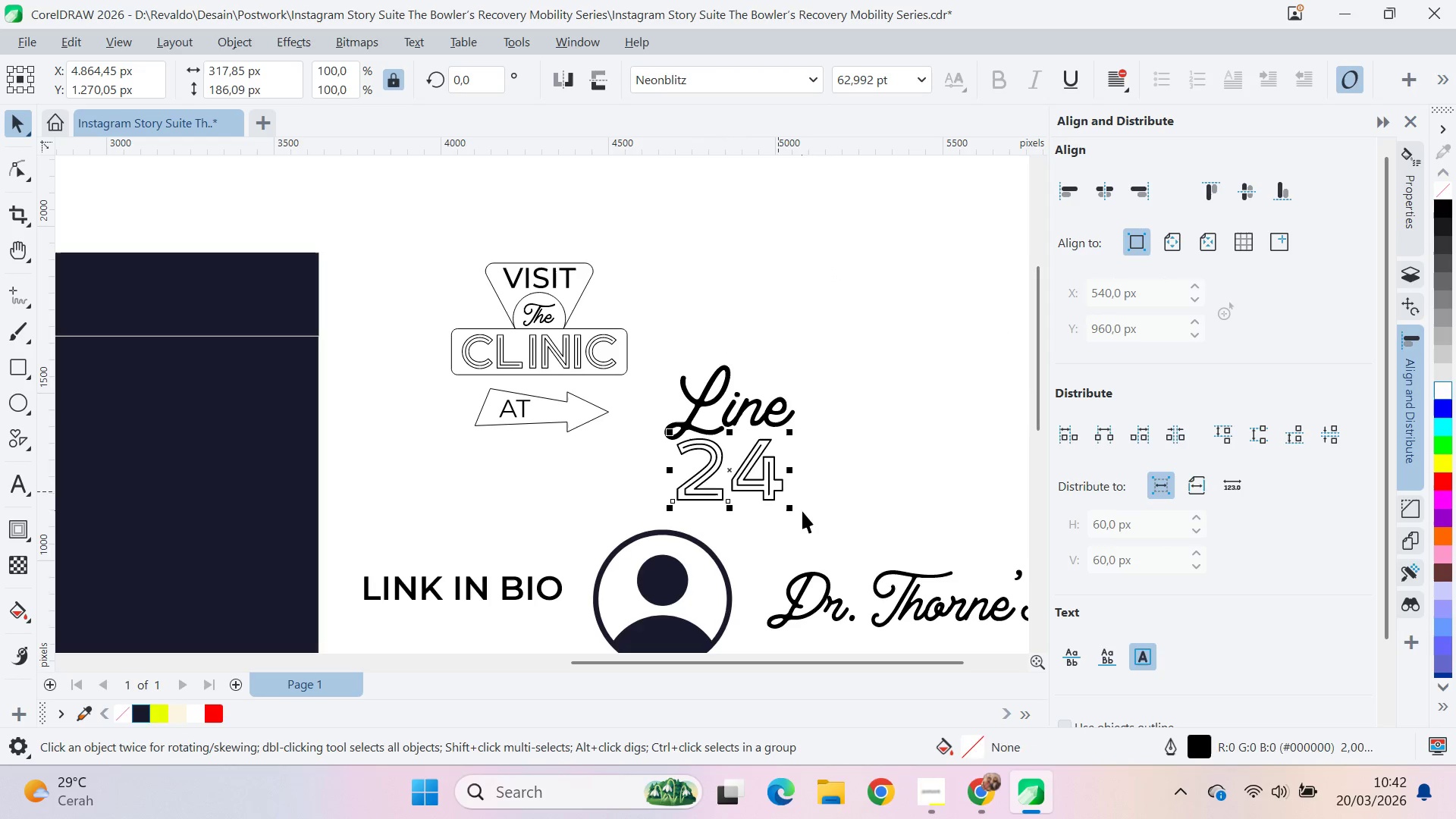 
hold_key(key=ShiftLeft, duration=1.5)
left_click_drag(start_coordinate=[789, 507], to_coordinate=[818, 536])
 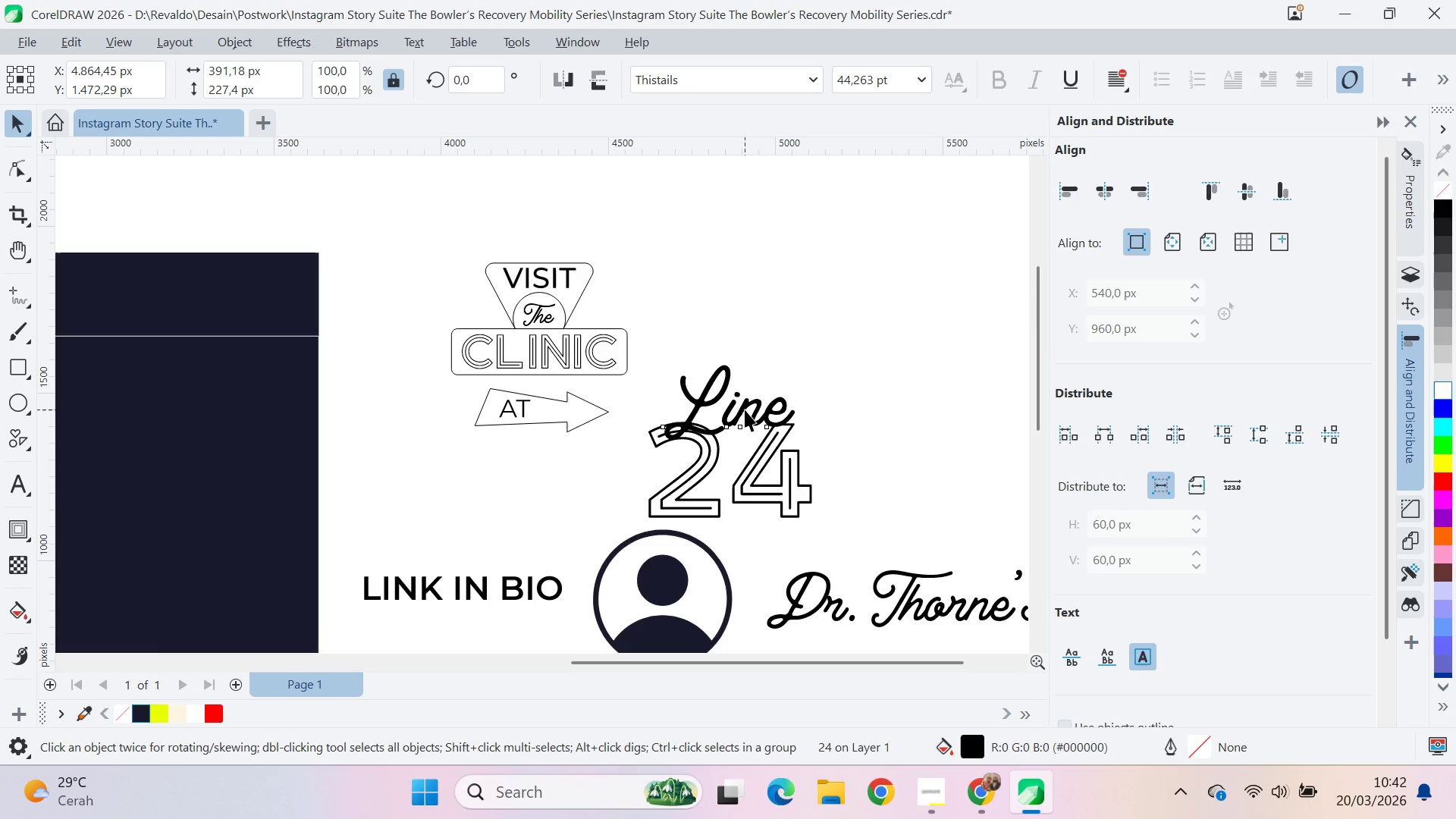 
hold_key(key=ShiftLeft, duration=0.62)
 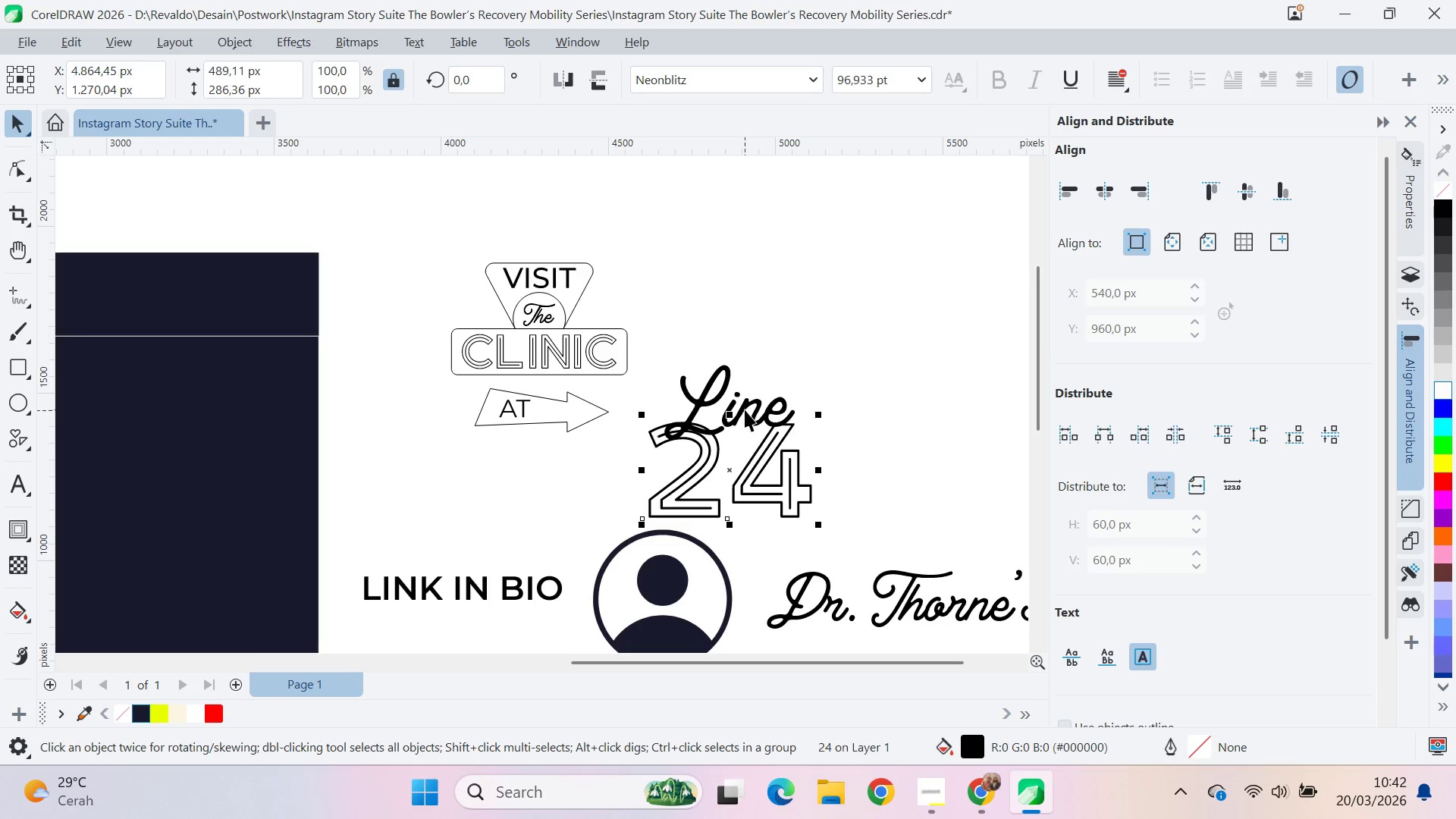 
left_click_drag(start_coordinate=[745, 410], to_coordinate=[745, 381])
 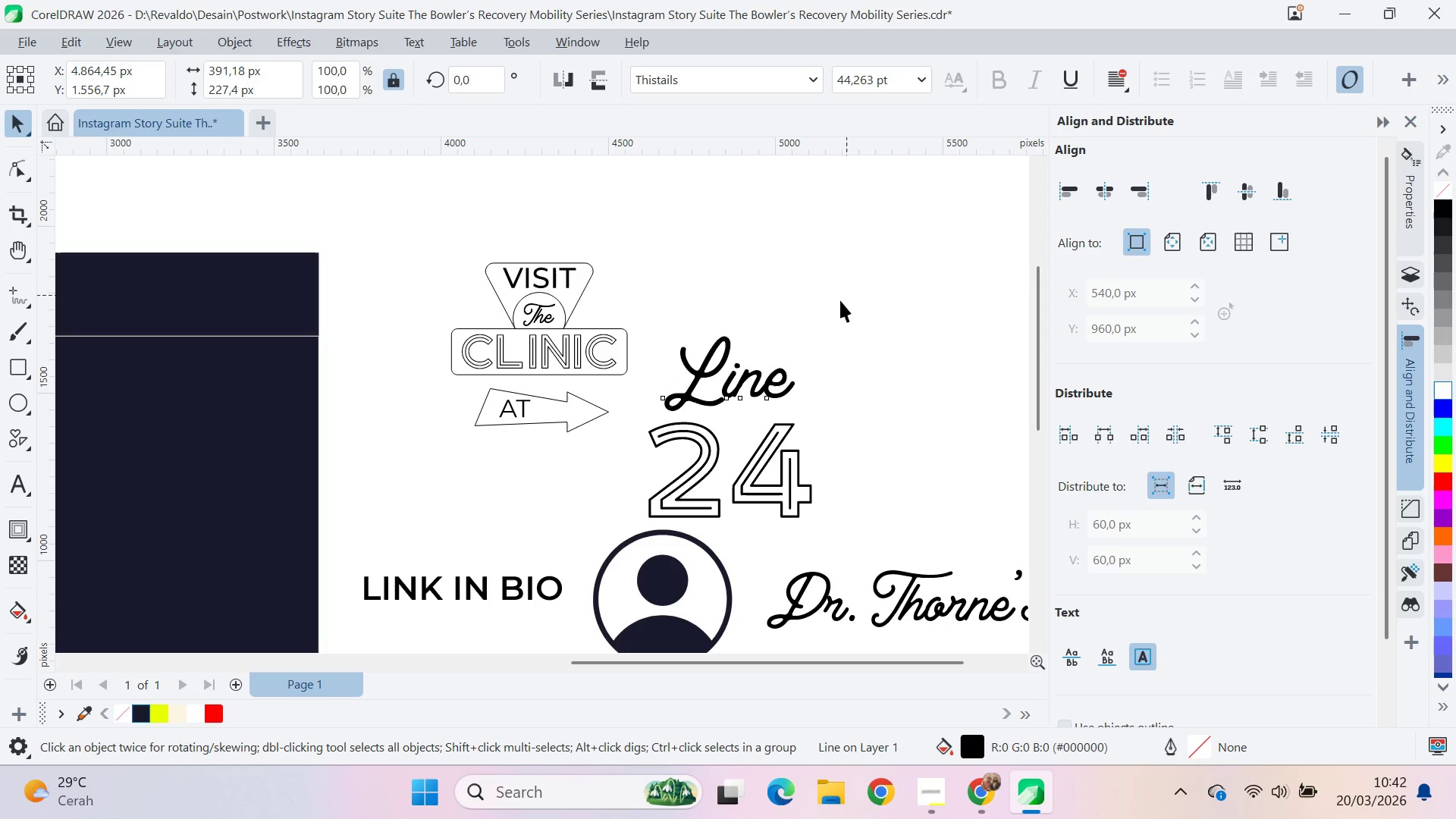 
hold_key(key=ShiftLeft, duration=1.5)
 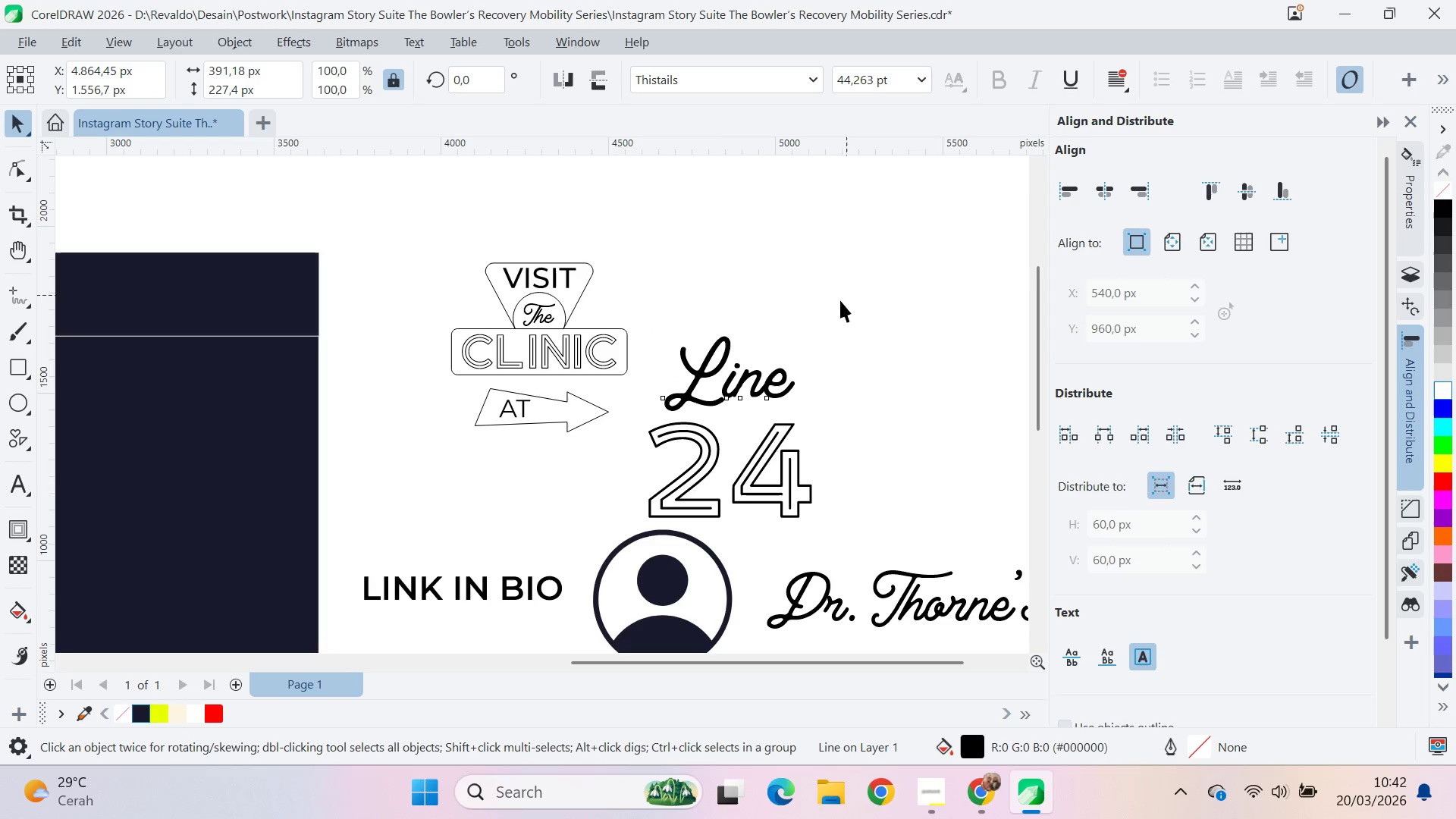 
key(Shift+ShiftLeft)
 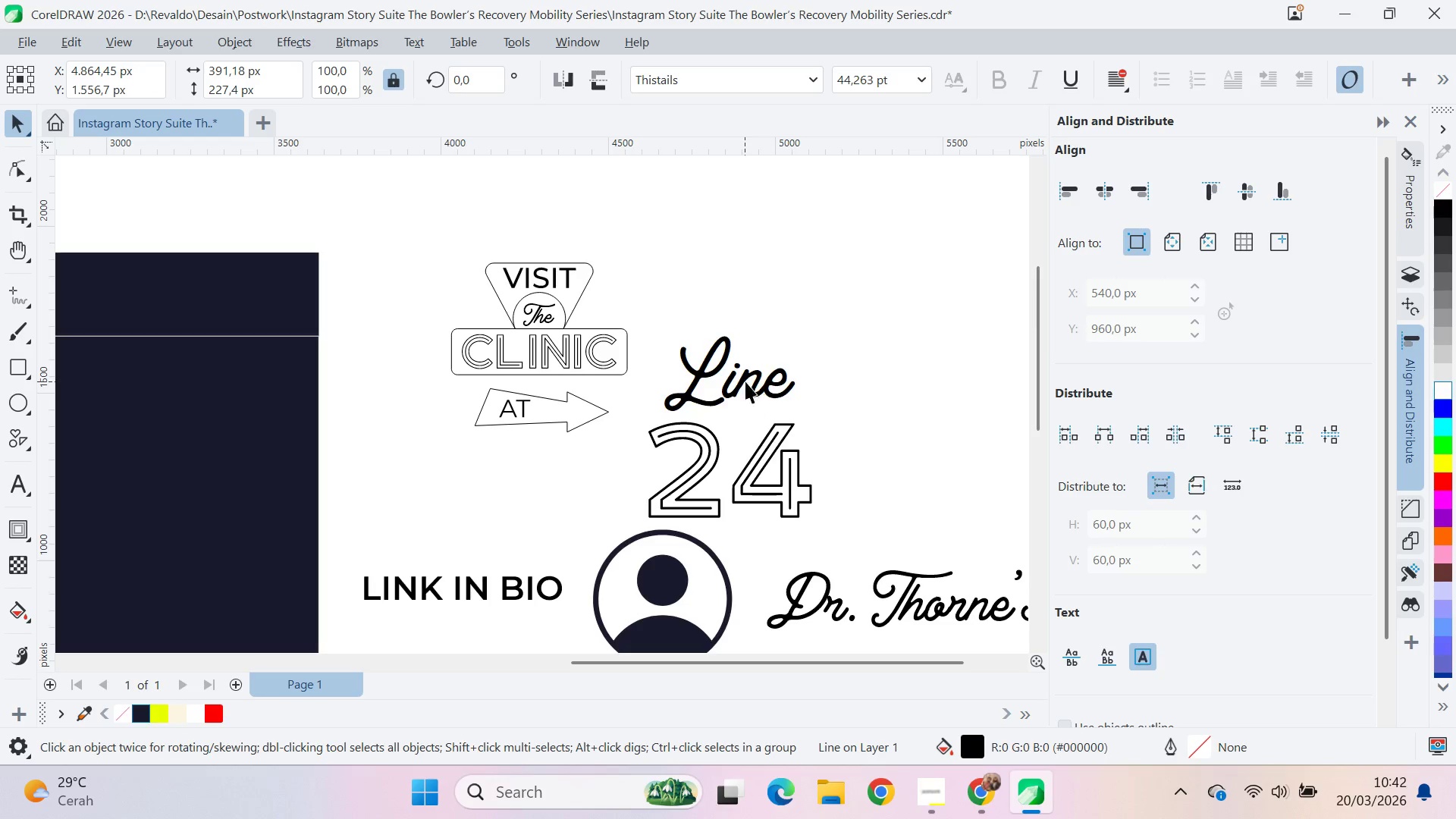 
key(Shift+ShiftLeft)
 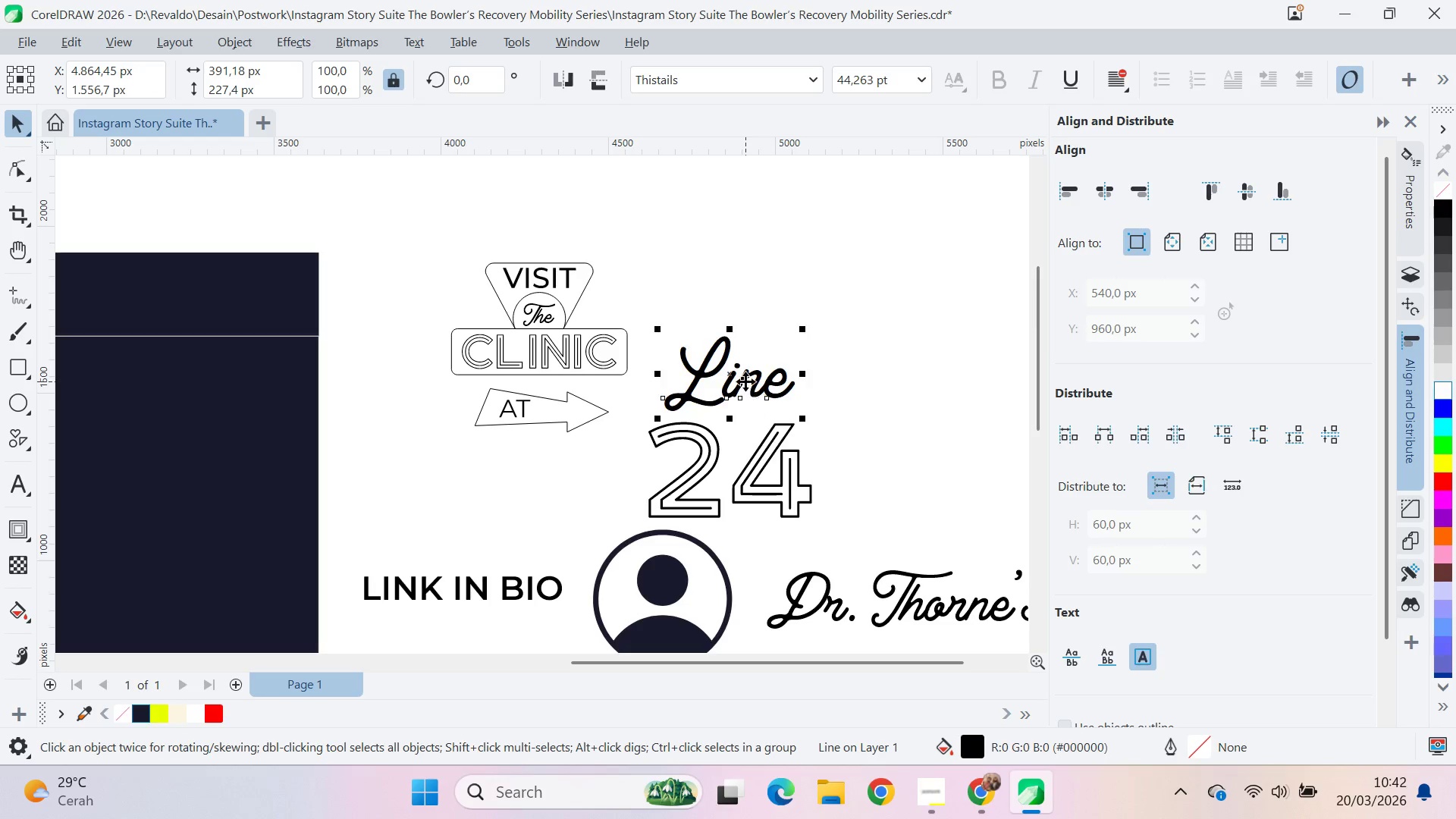 
key(Shift+ShiftLeft)
 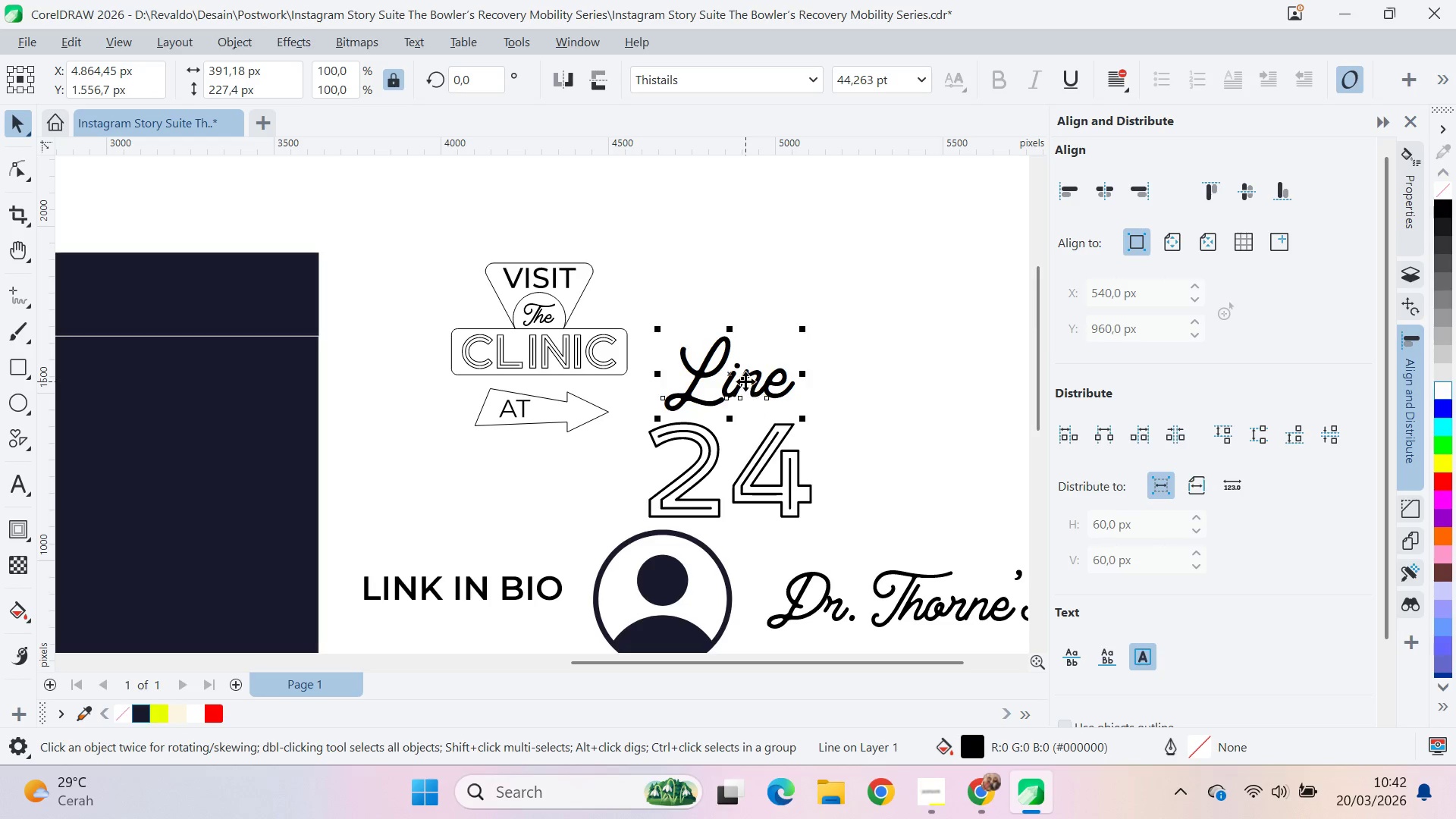 
key(Shift+ShiftLeft)
 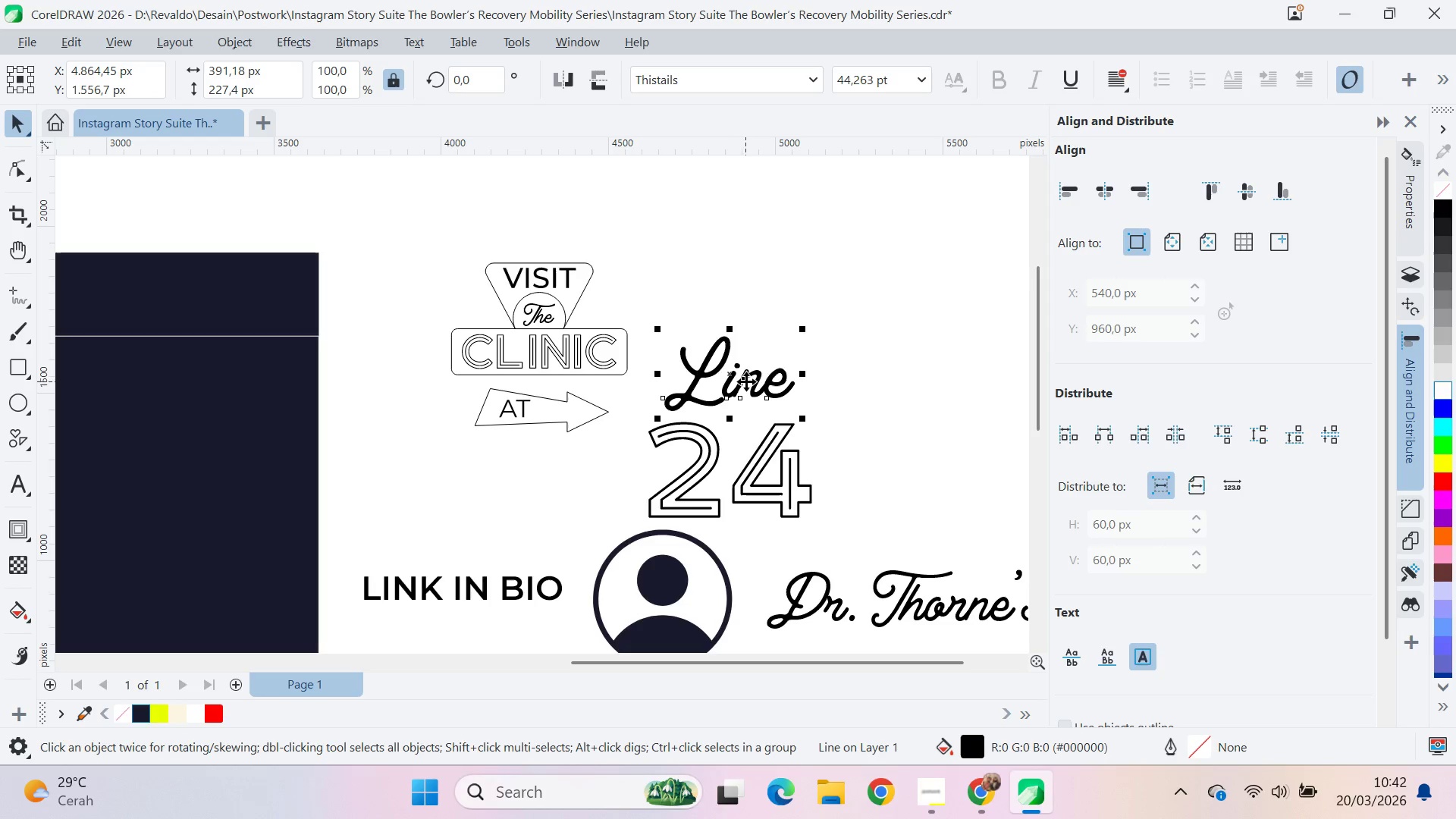 
key(Shift+ShiftLeft)
 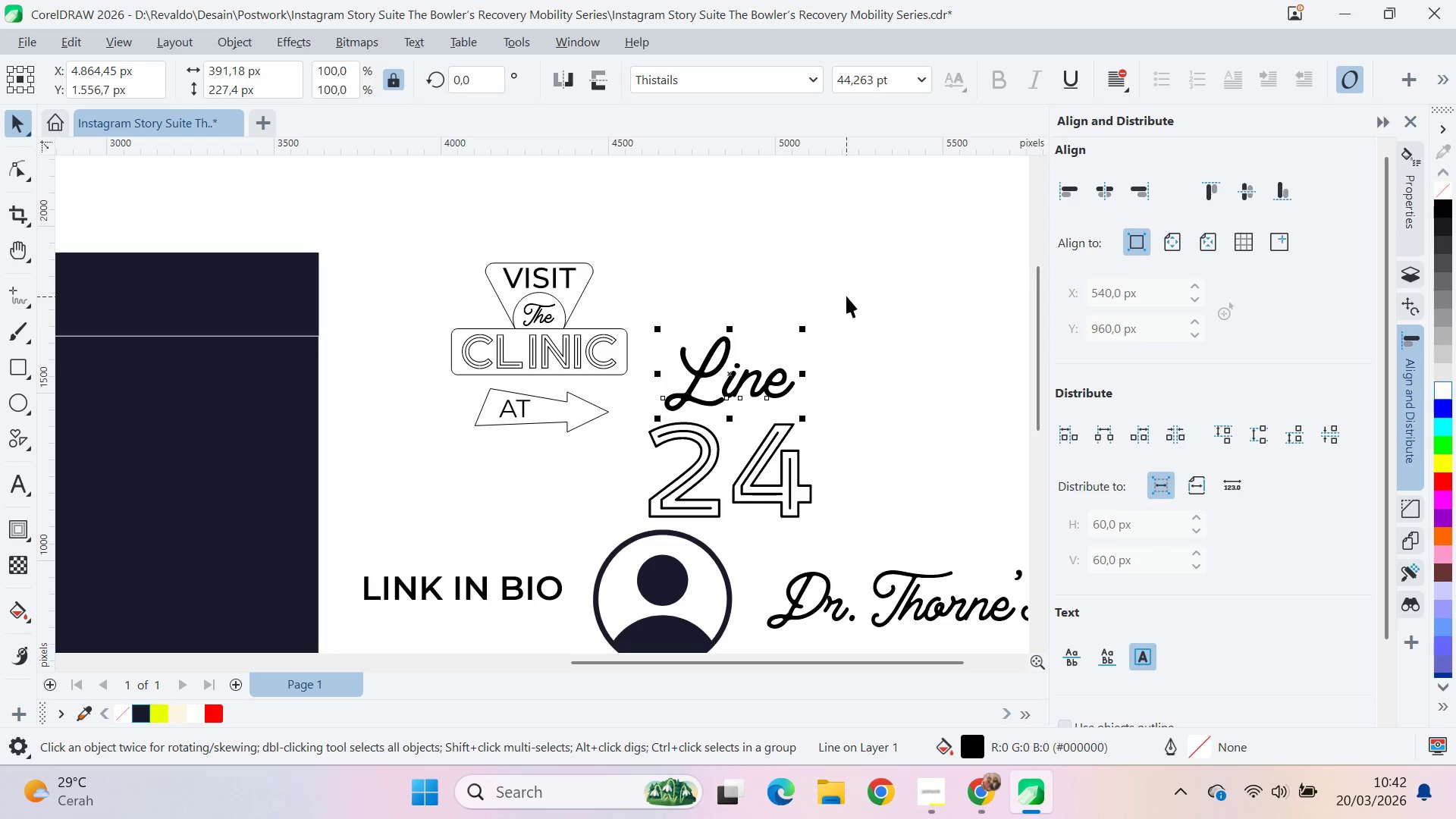 
left_click_drag(start_coordinate=[846, 296], to_coordinate=[640, 548])
 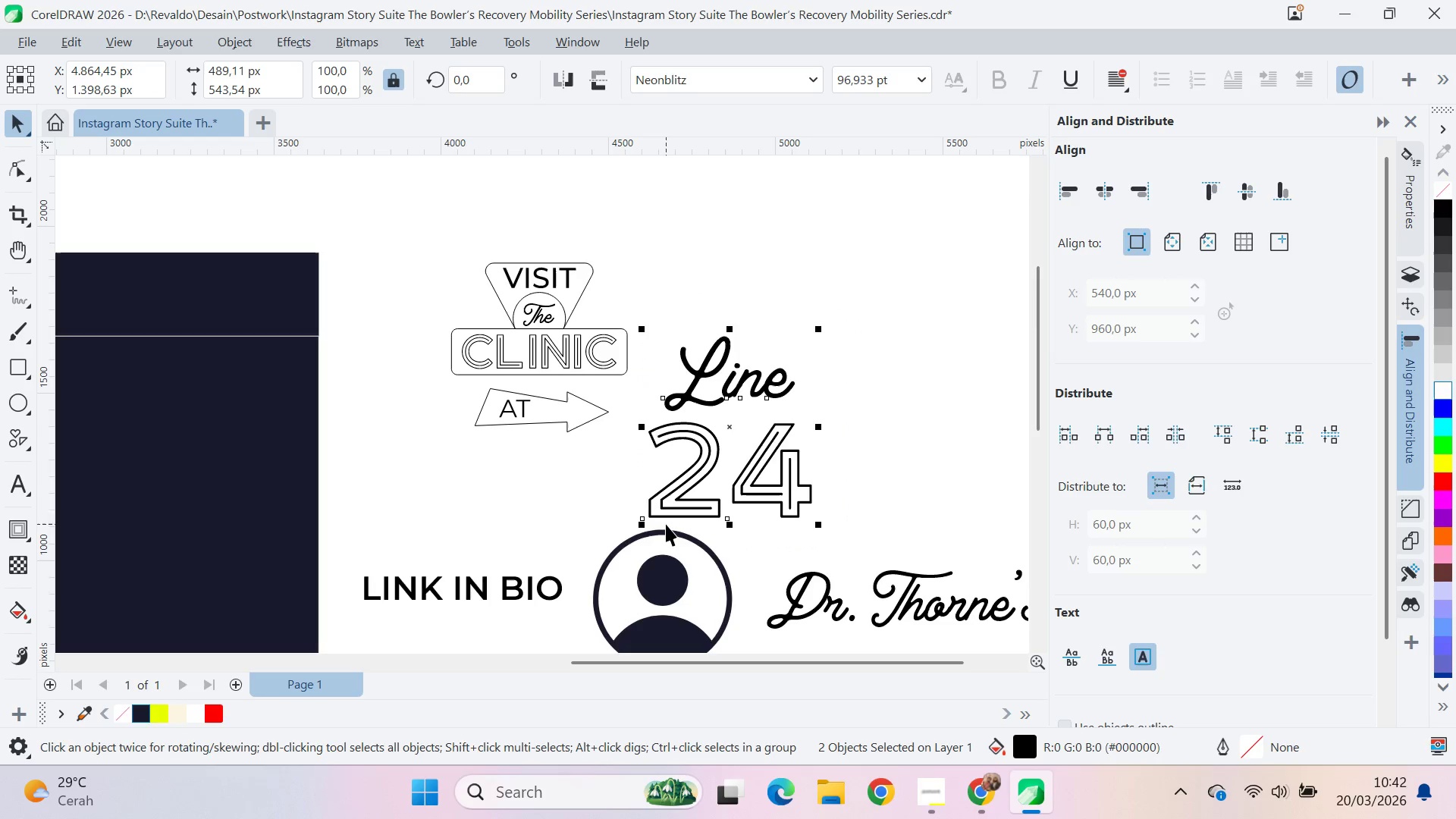 
left_click_drag(start_coordinate=[666, 522], to_coordinate=[669, 446])
 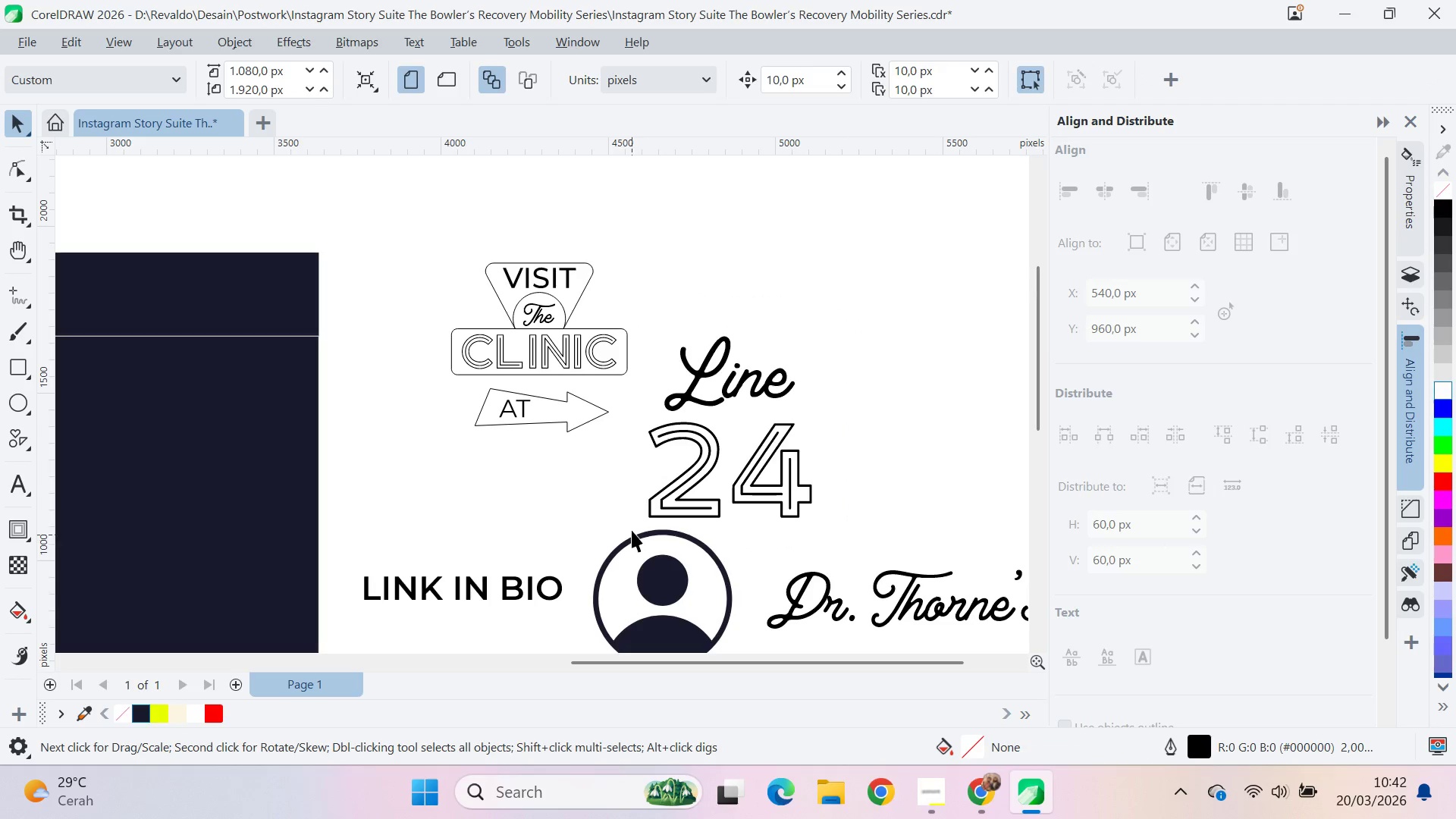 
left_click_drag(start_coordinate=[632, 526], to_coordinate=[848, 302])
 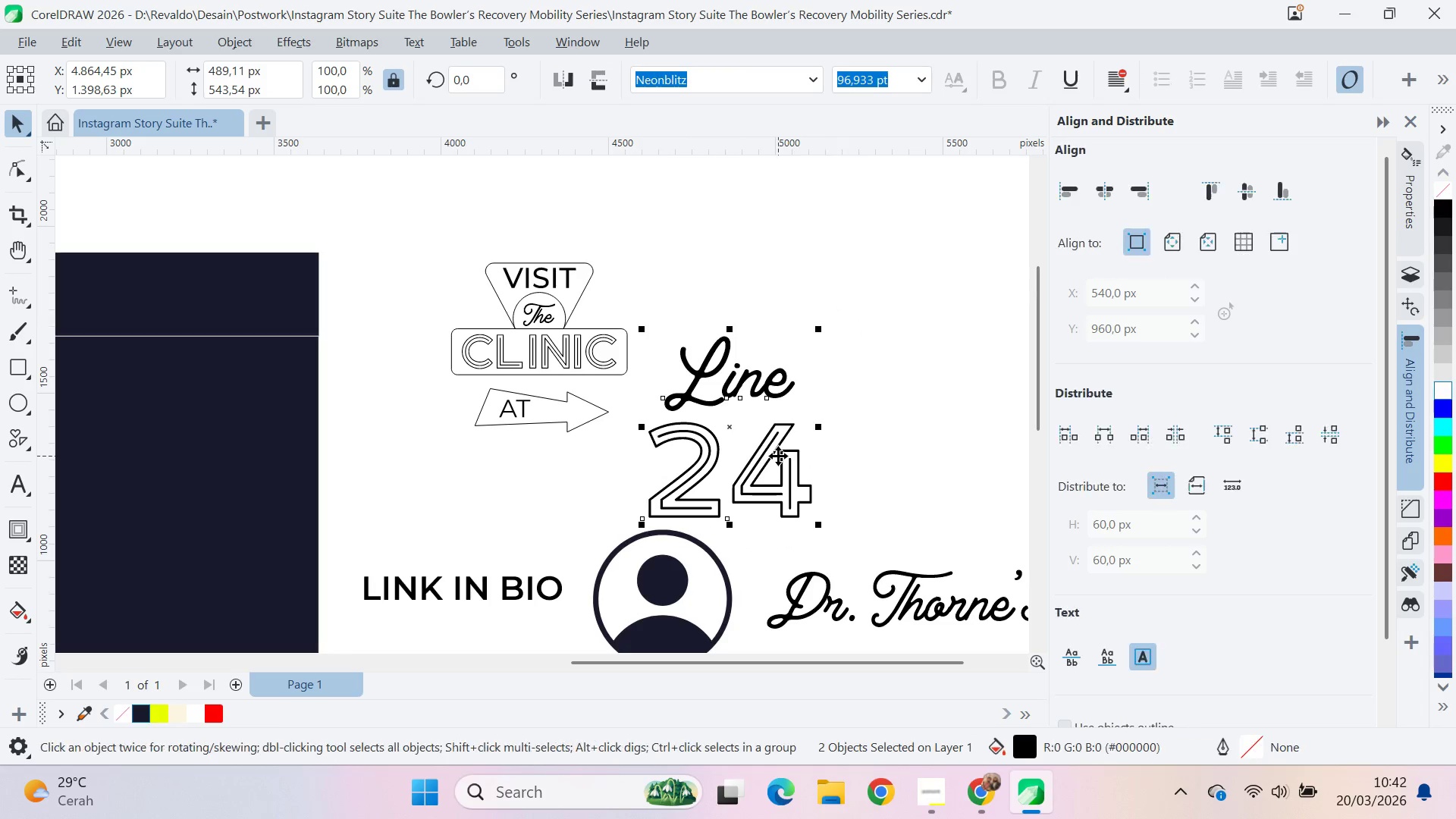 
left_click_drag(start_coordinate=[777, 456], to_coordinate=[770, 363])
 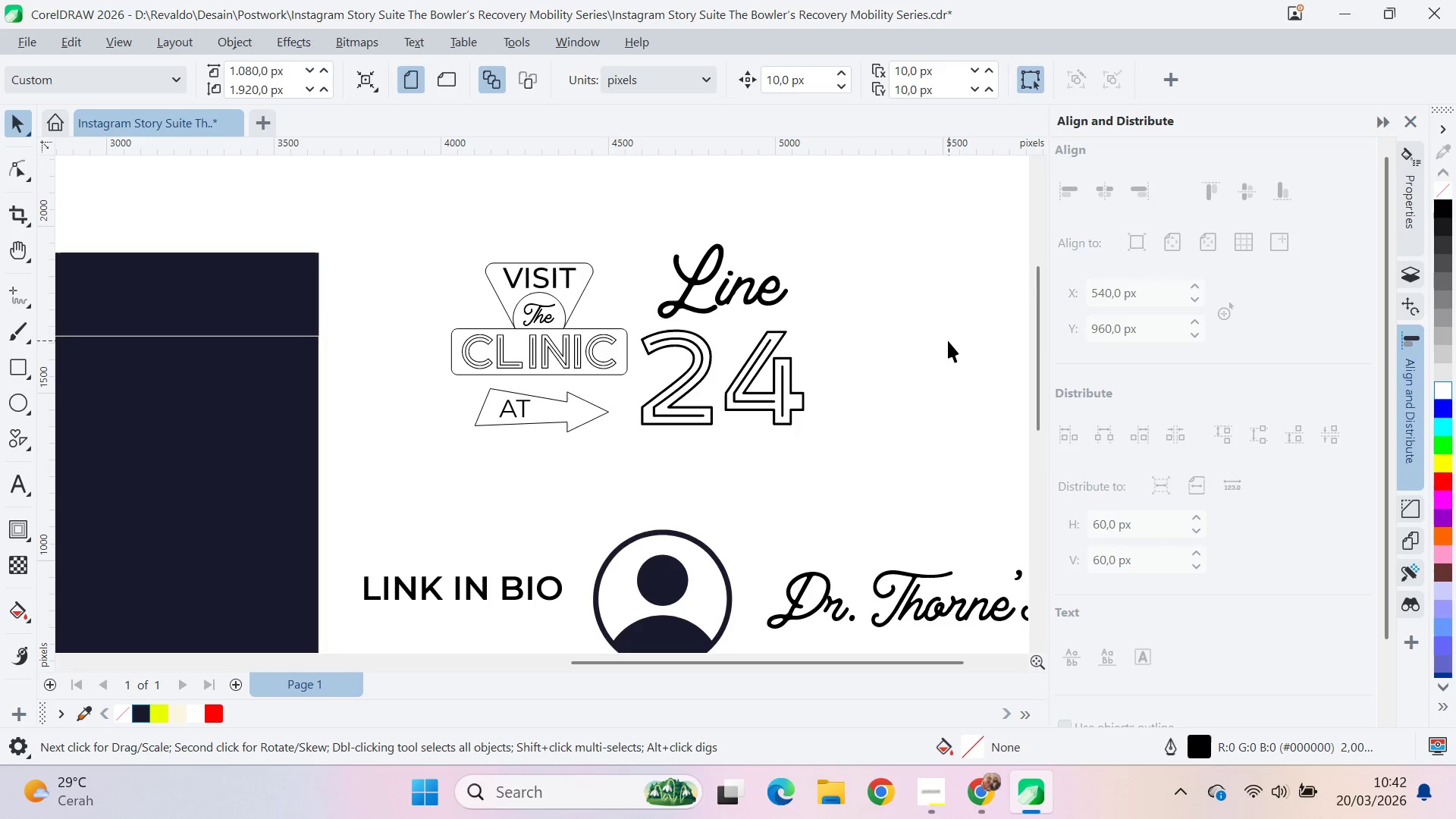 
scroll: coordinate [916, 326], scroll_direction: down, amount: 1.0
 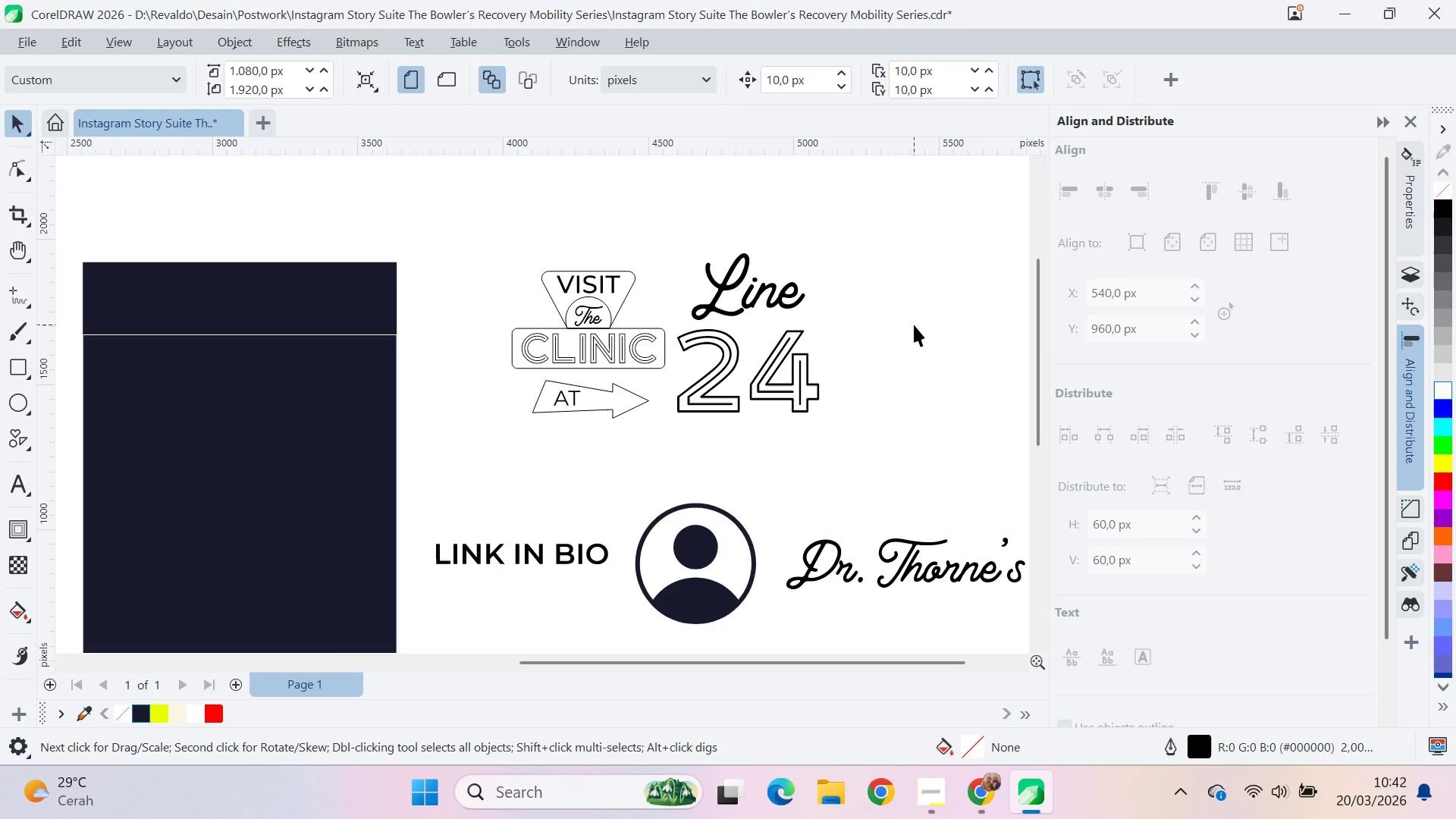 
key(Control+Z)
 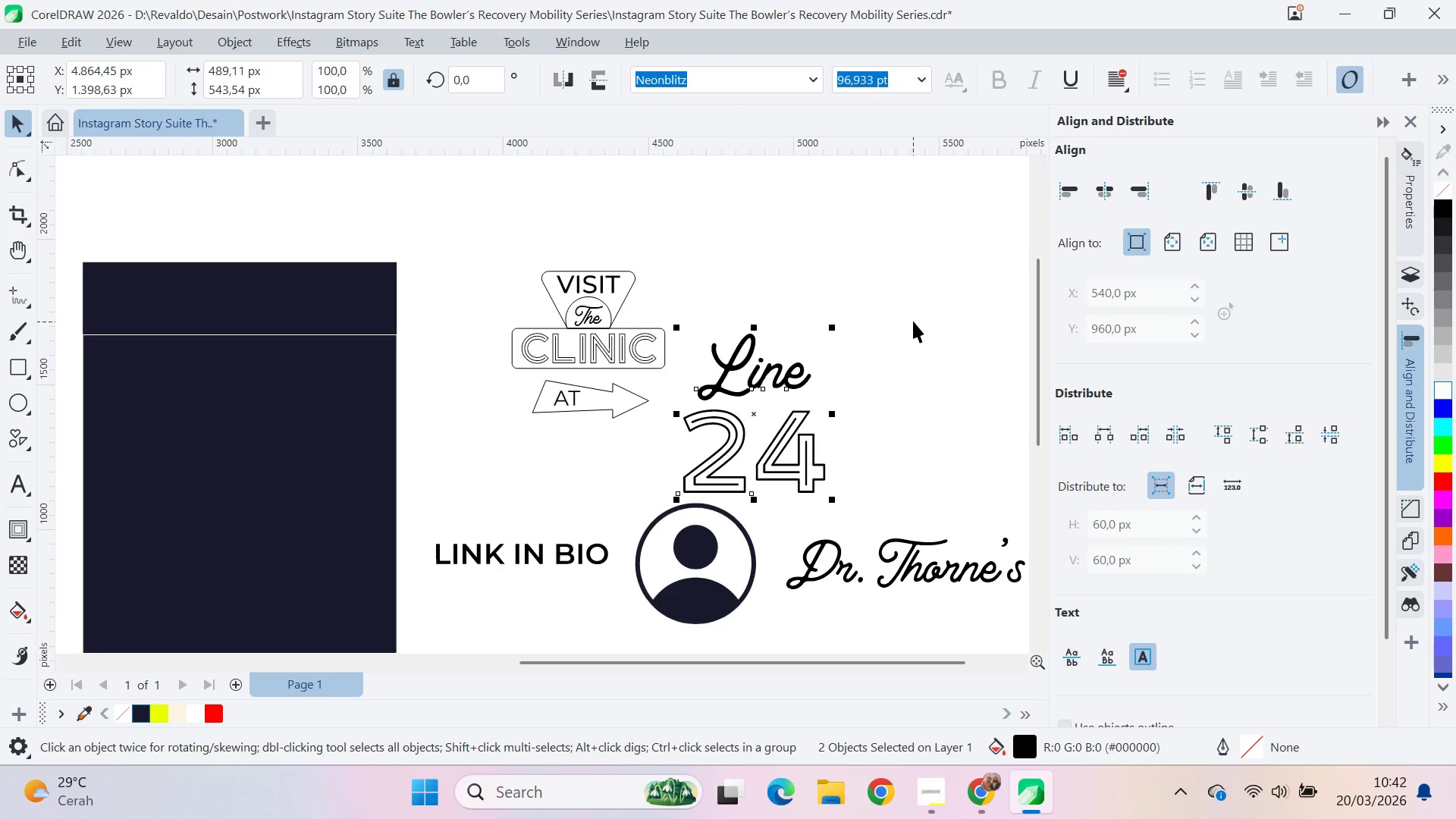 
key(Control+Z)
 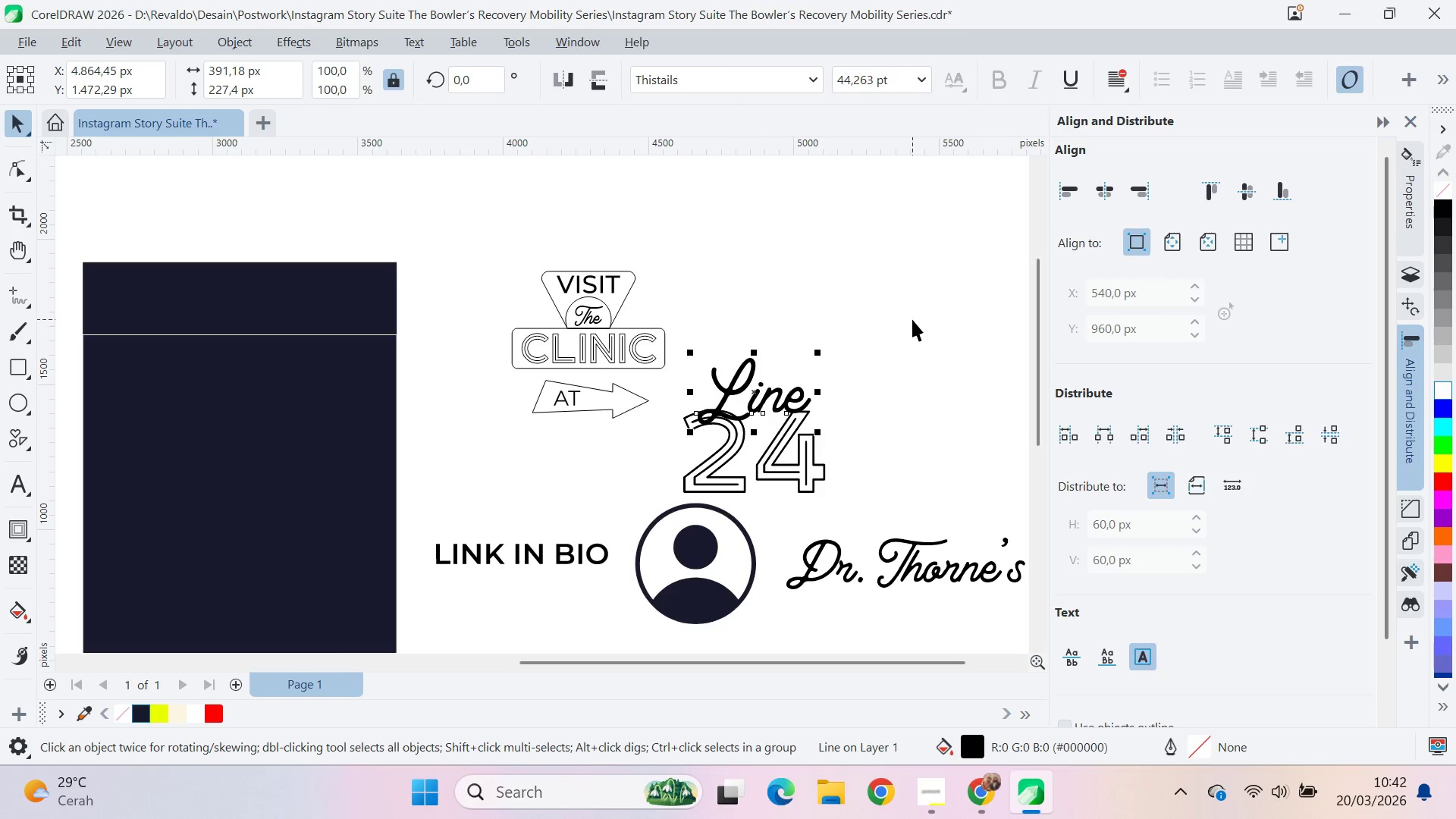 
key(Control+Z)
 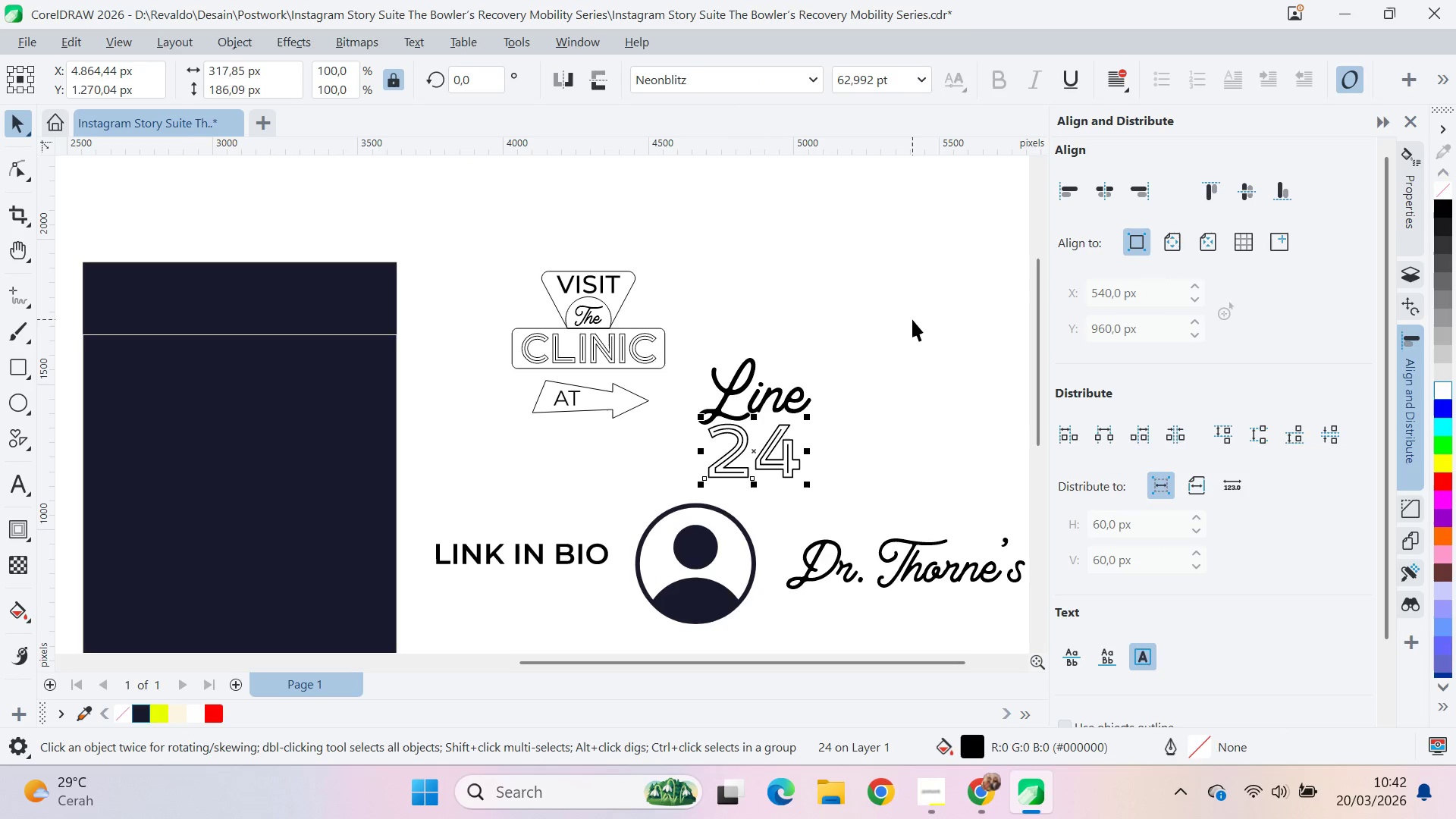 
hold_key(key=Z, duration=0.7)
 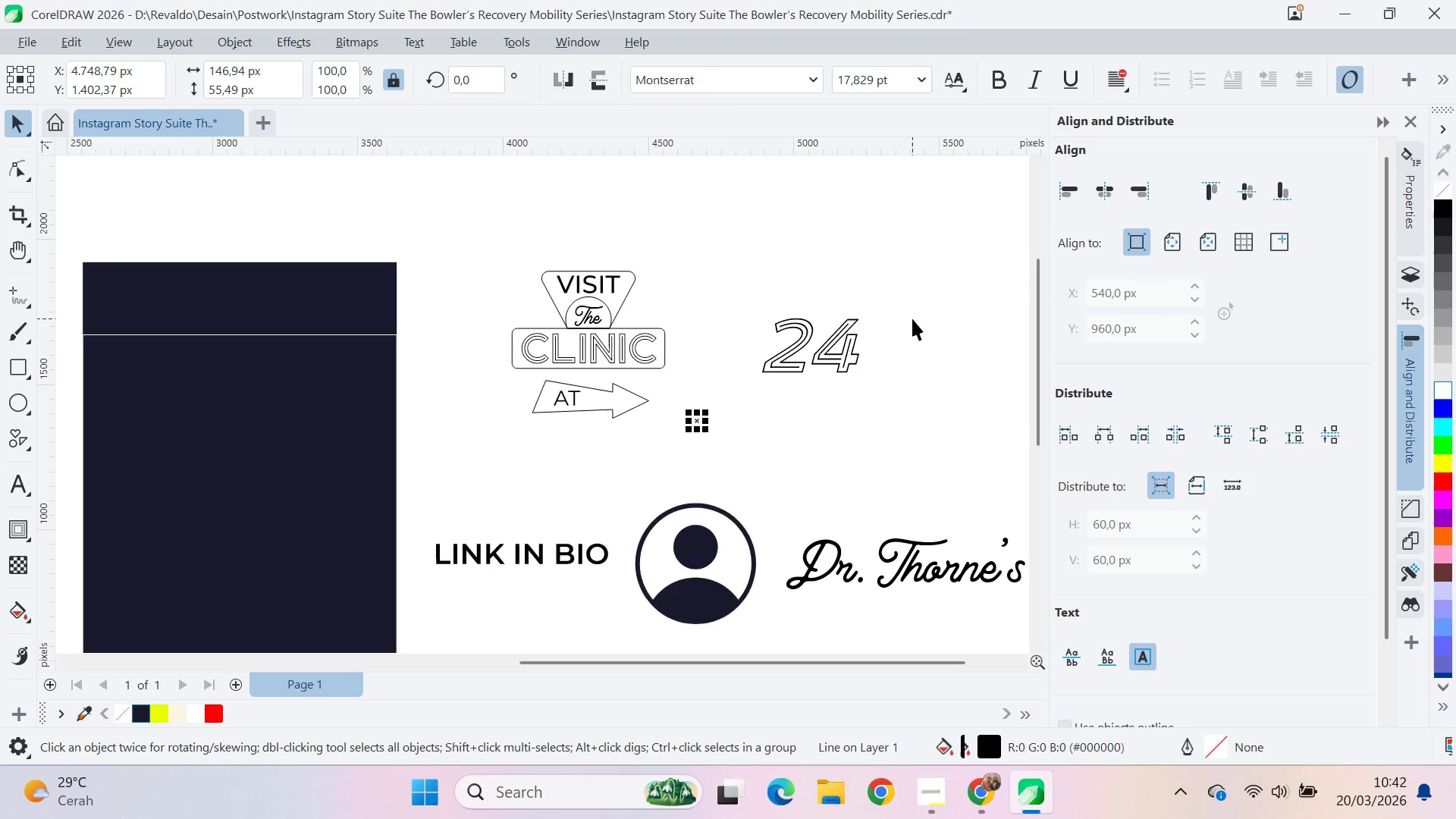 
hold_key(key=Z, duration=0.88)
 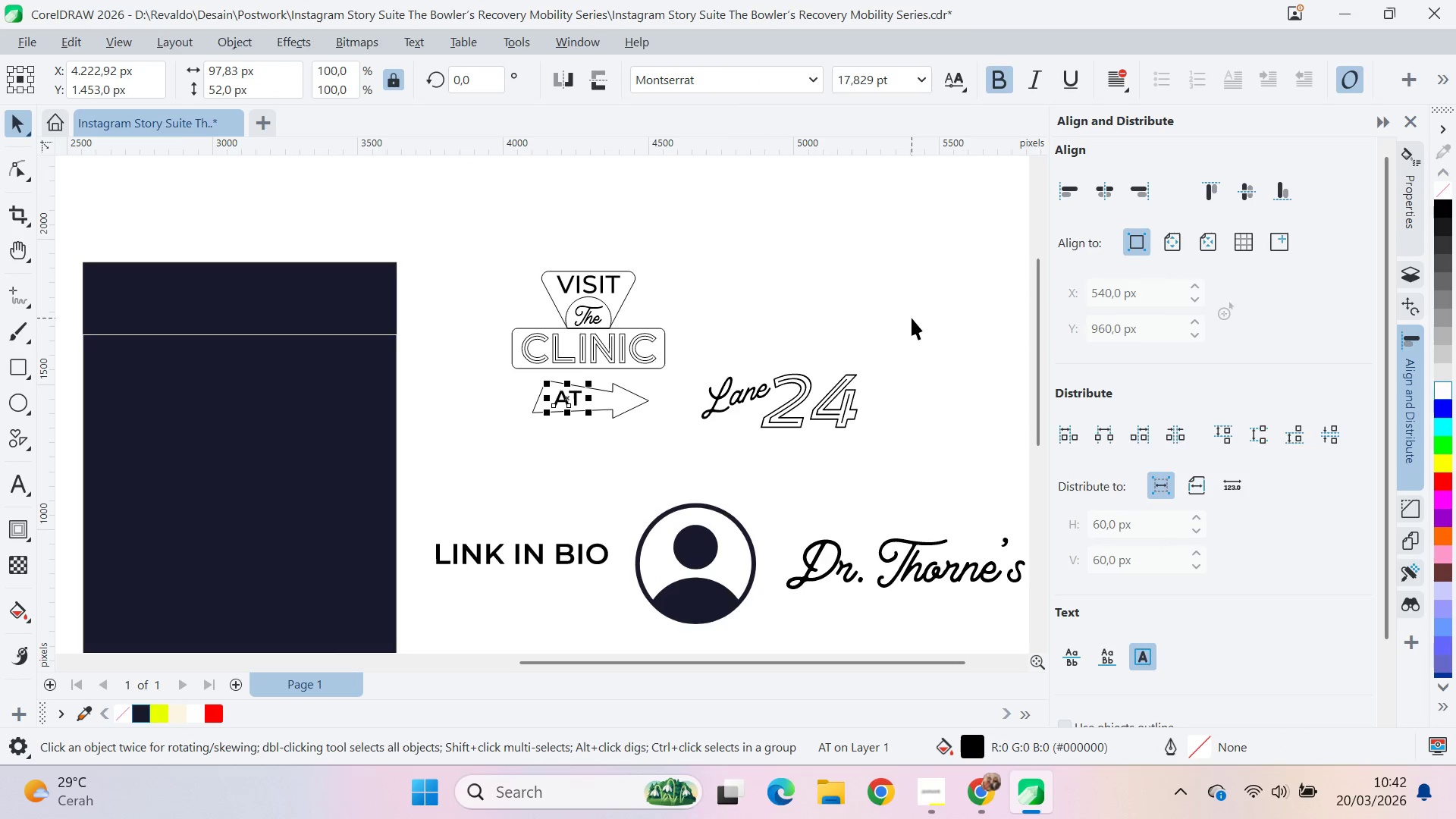 
hold_key(key=Z, duration=1.36)
 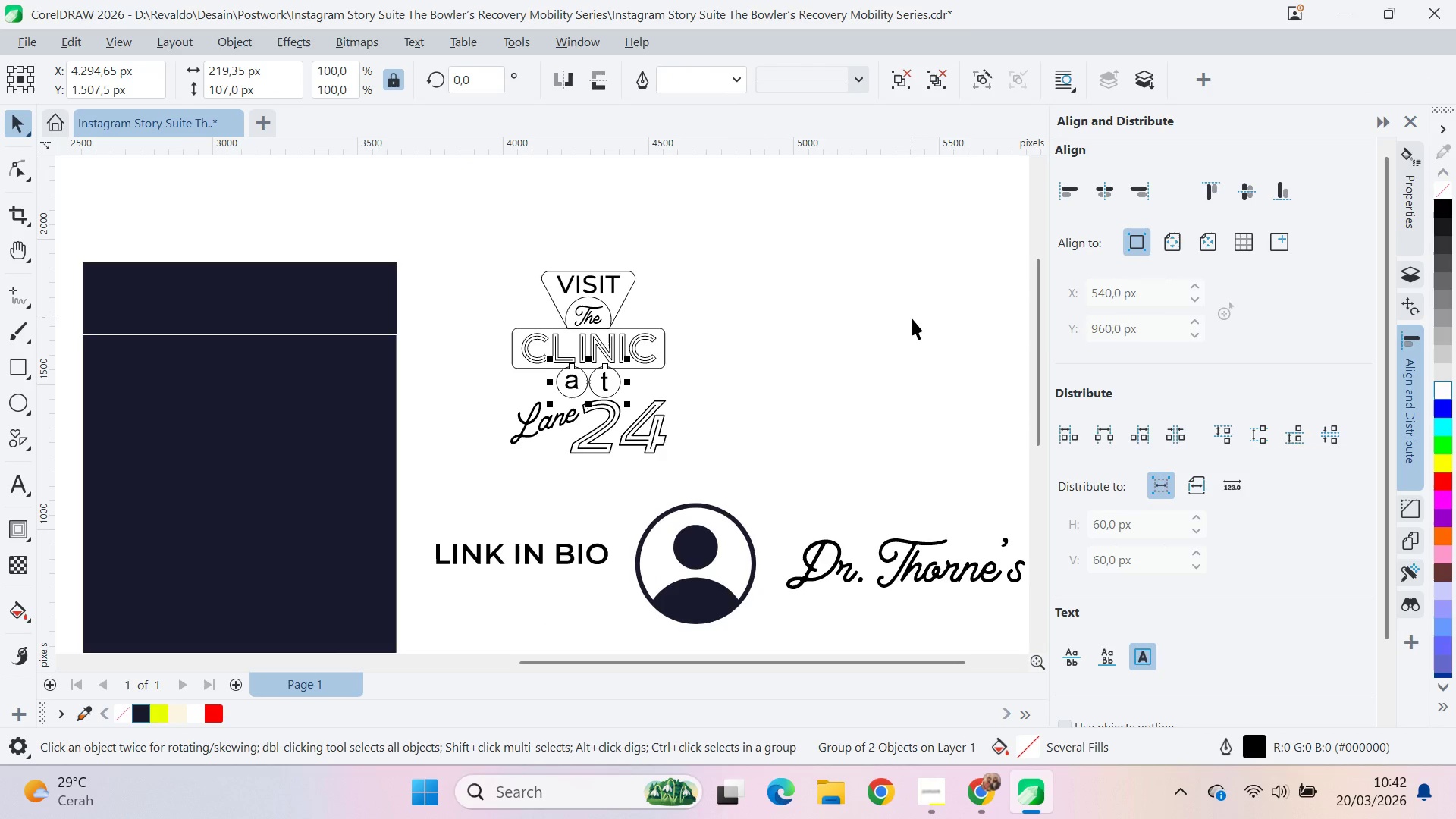 
key(Control+Shift+Z)
 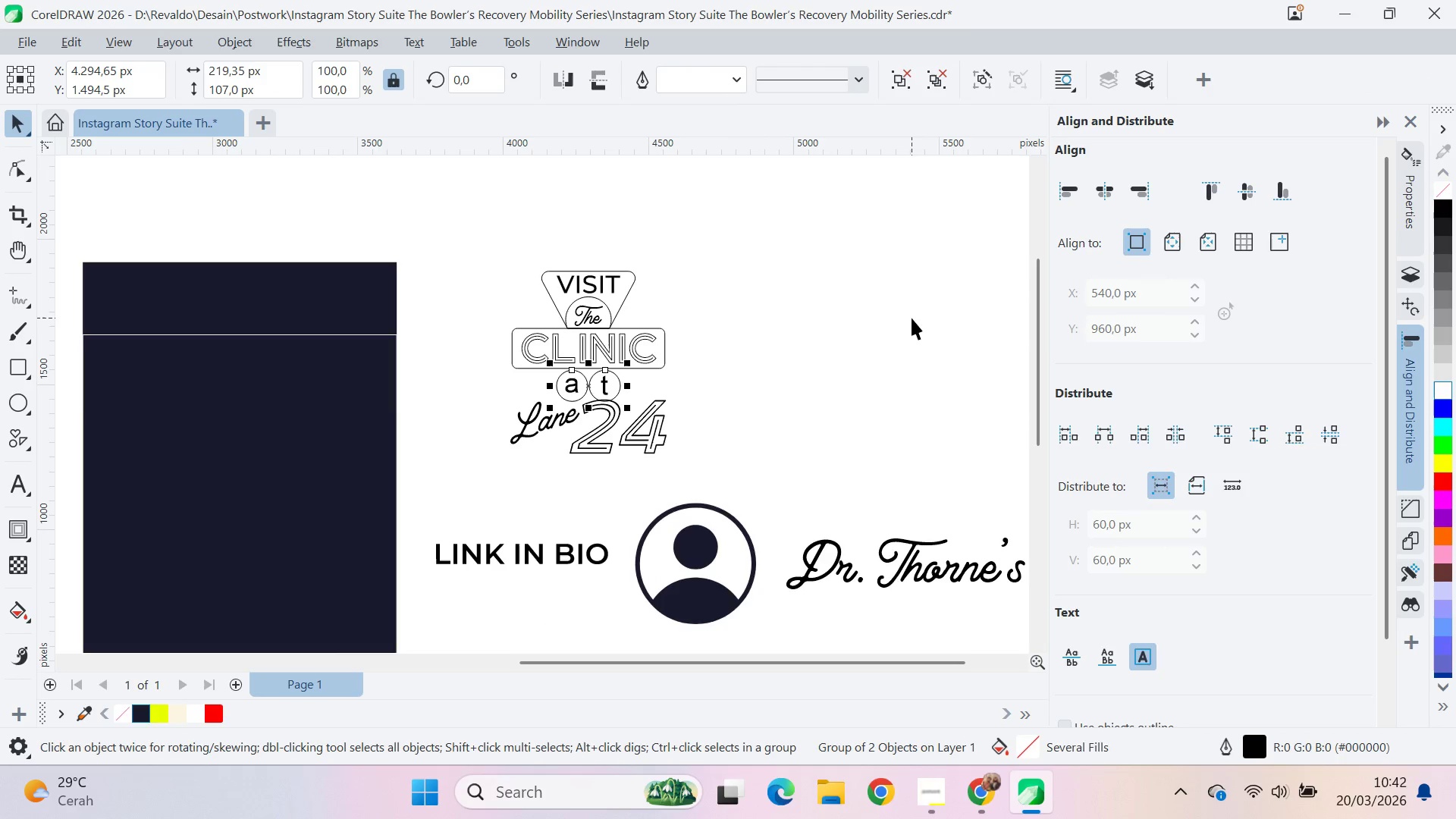 
key(Control+Shift+Z)
 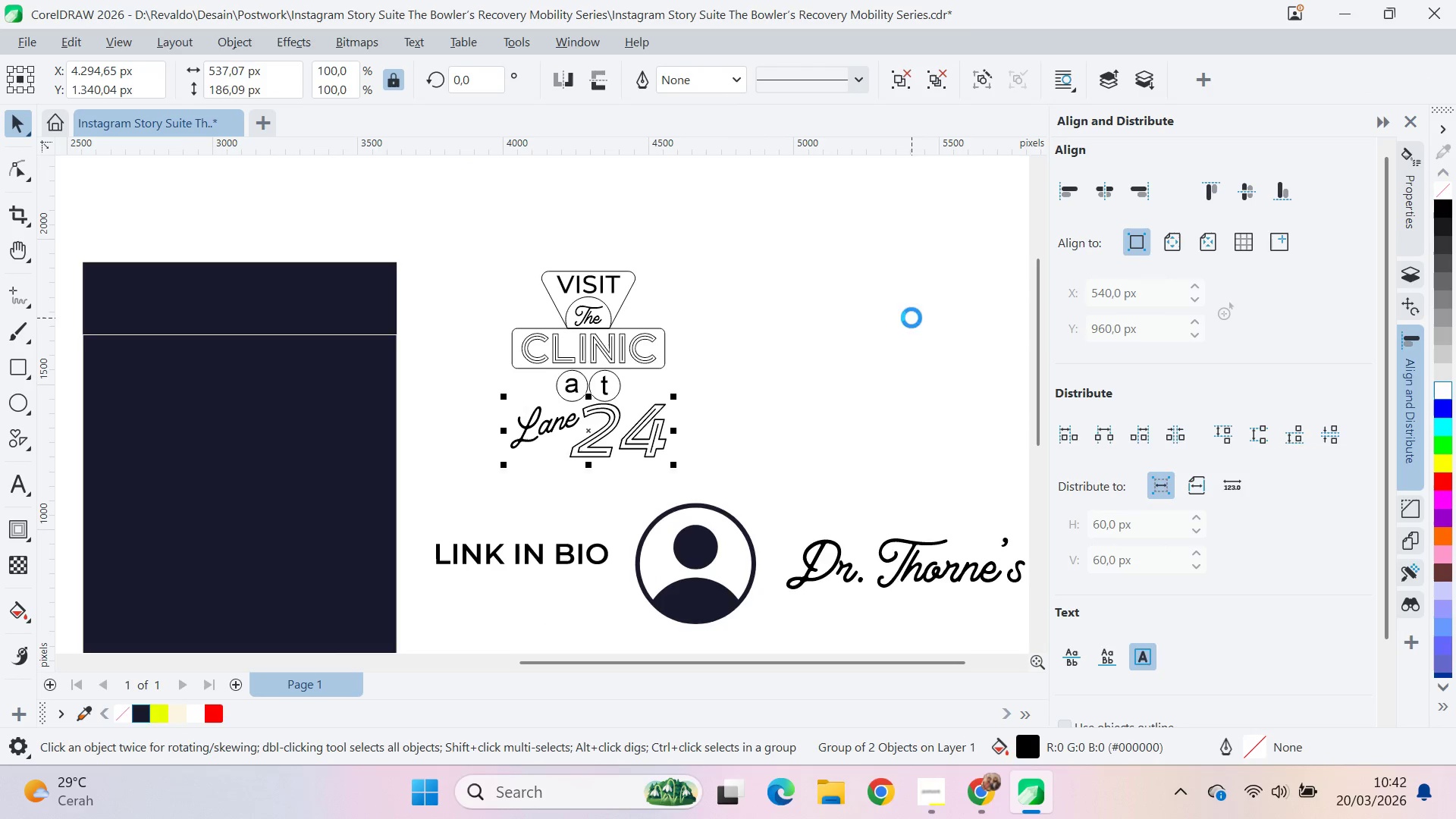 
key(Control+Shift+Z)
 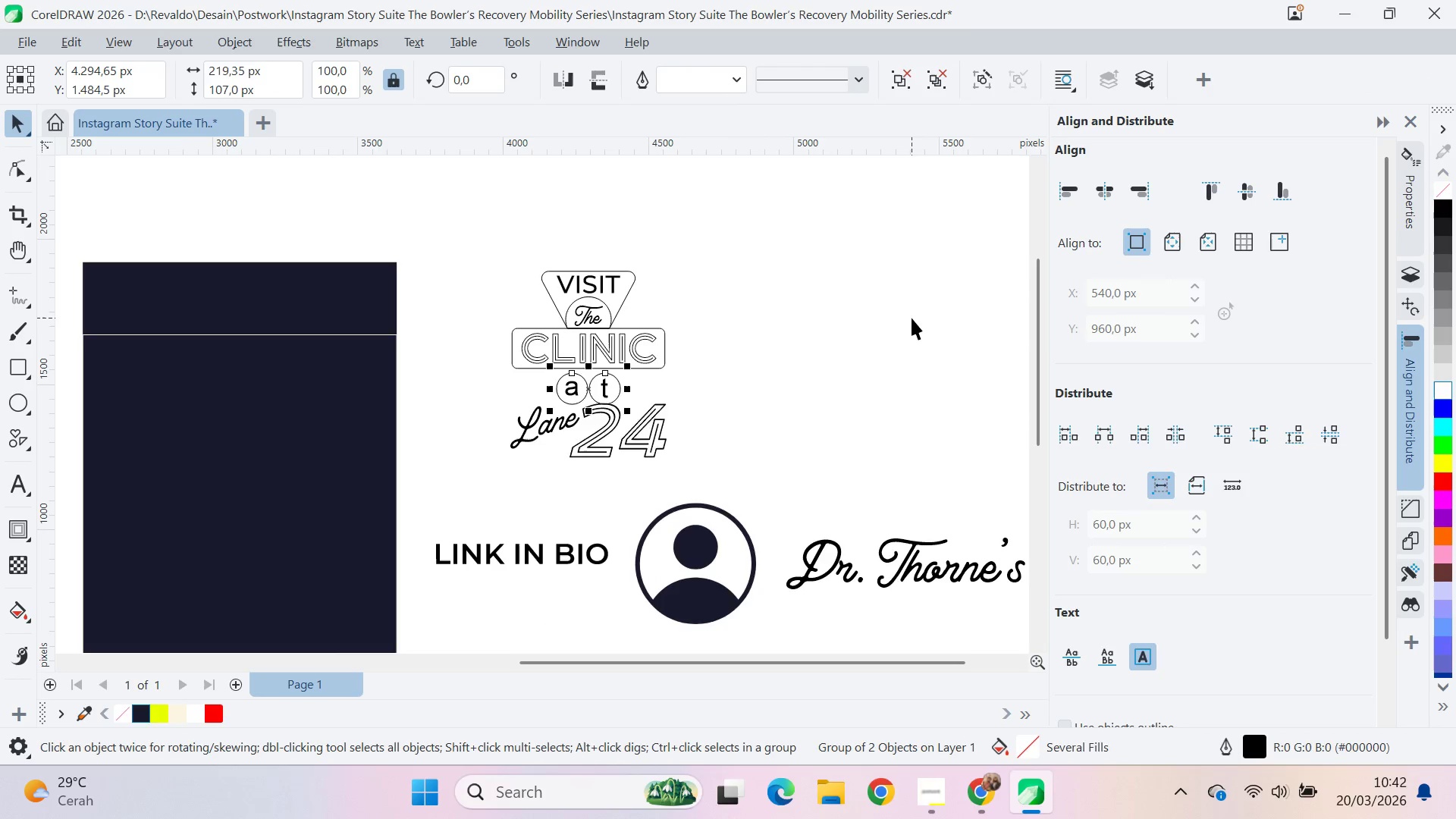 
key(Control+Shift+Z)
 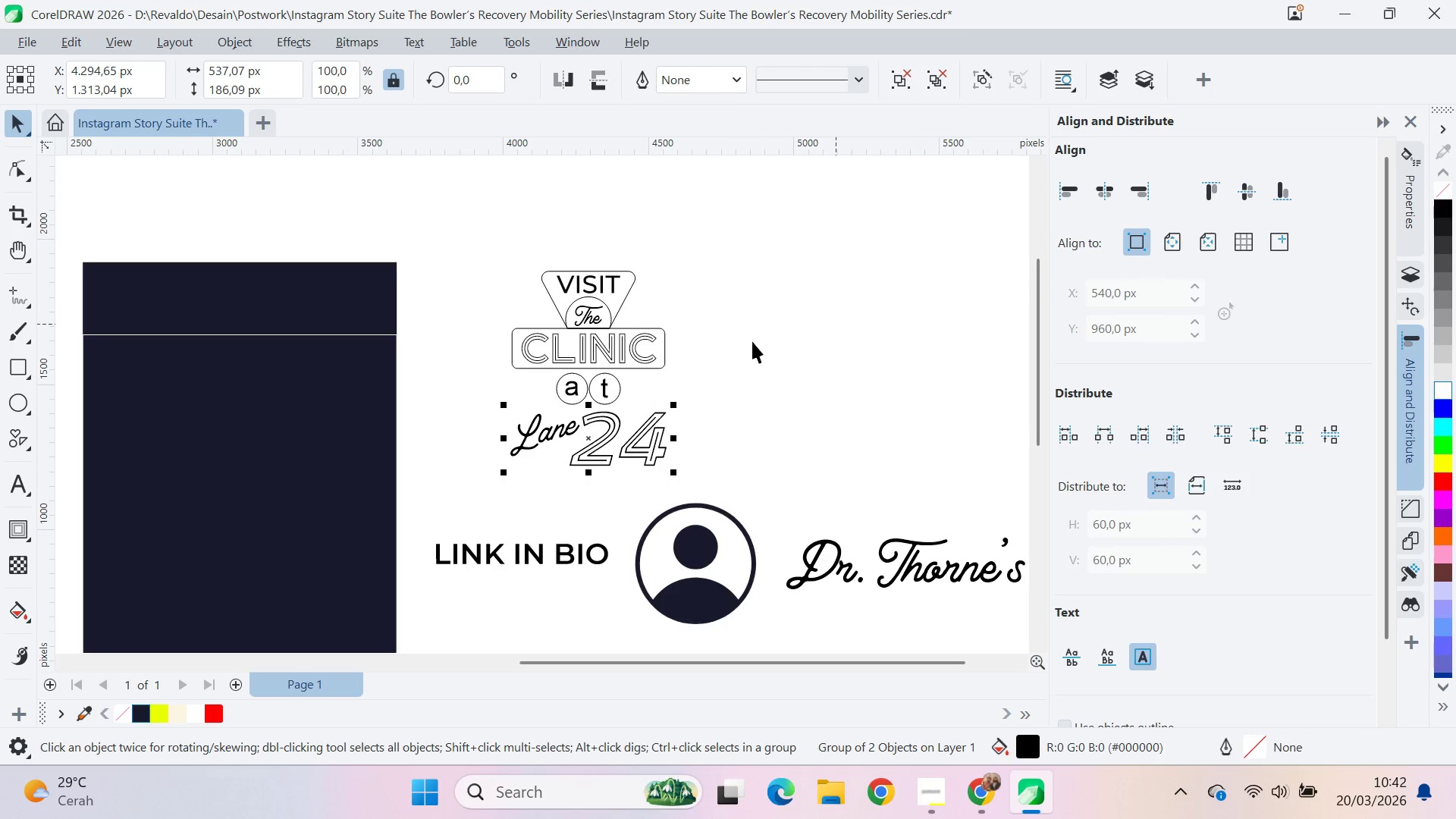 
key(Control+Shift+Z)
 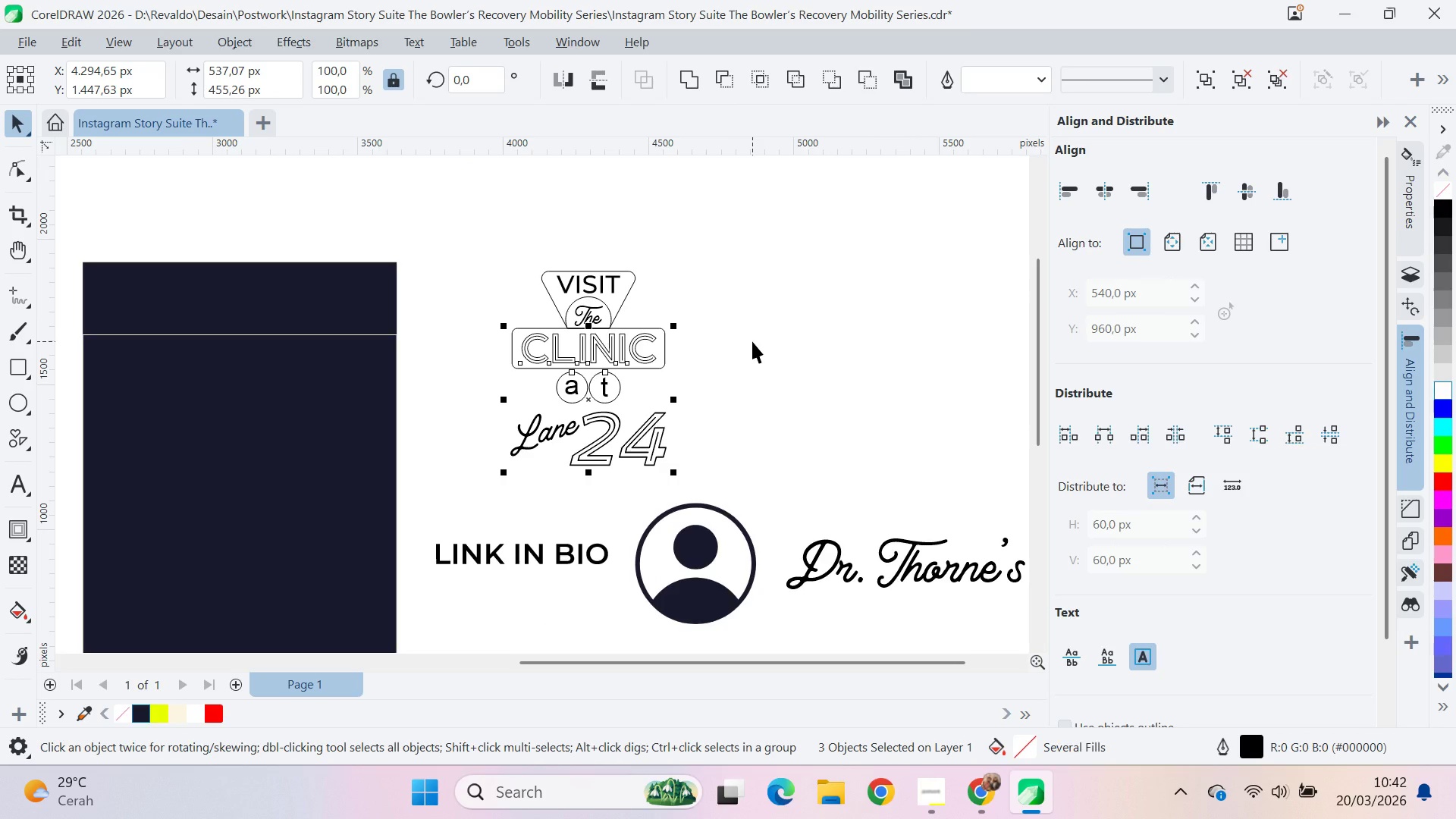 
key(Control+Shift+Z)
 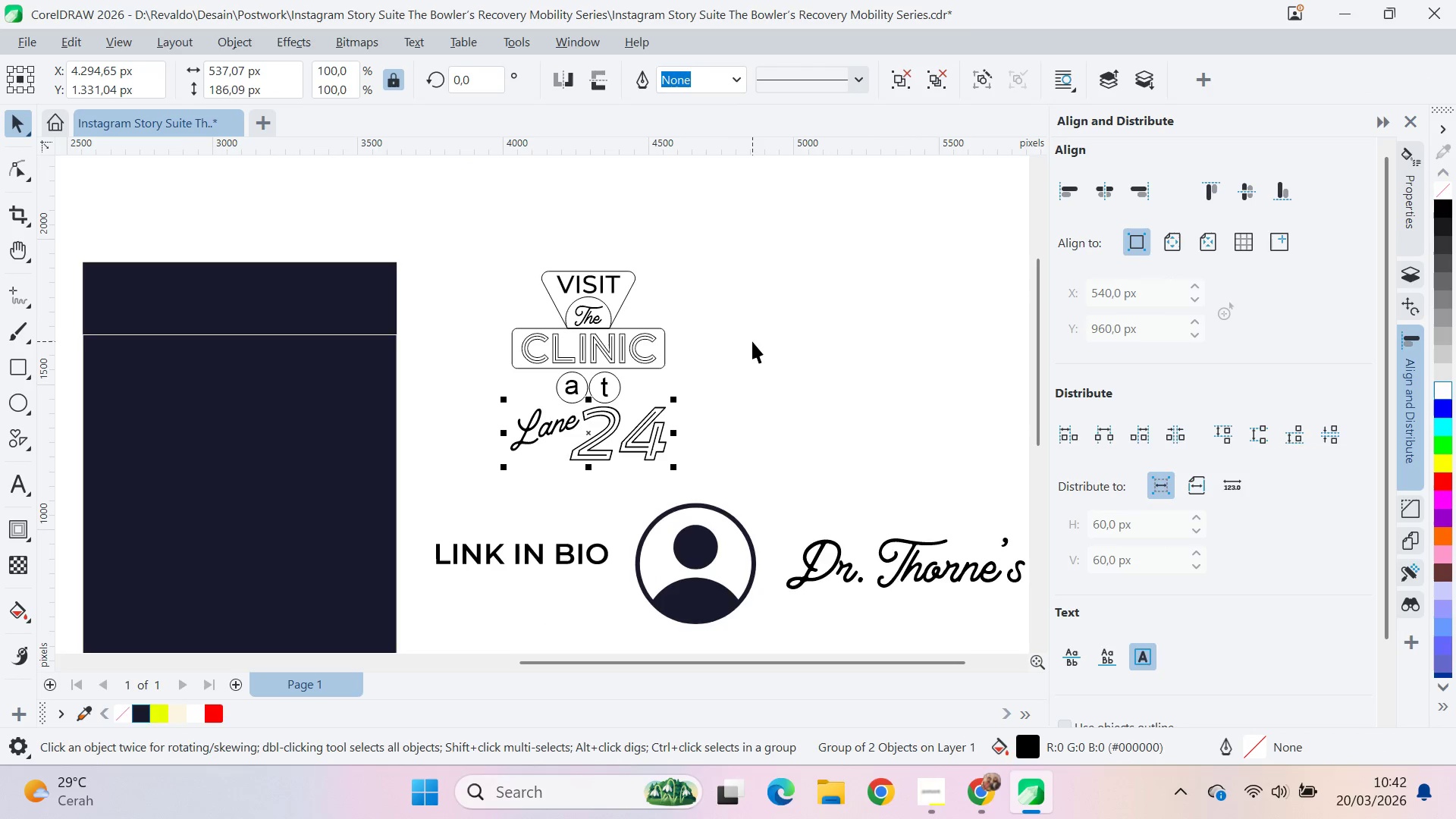 
left_click([752, 341])
 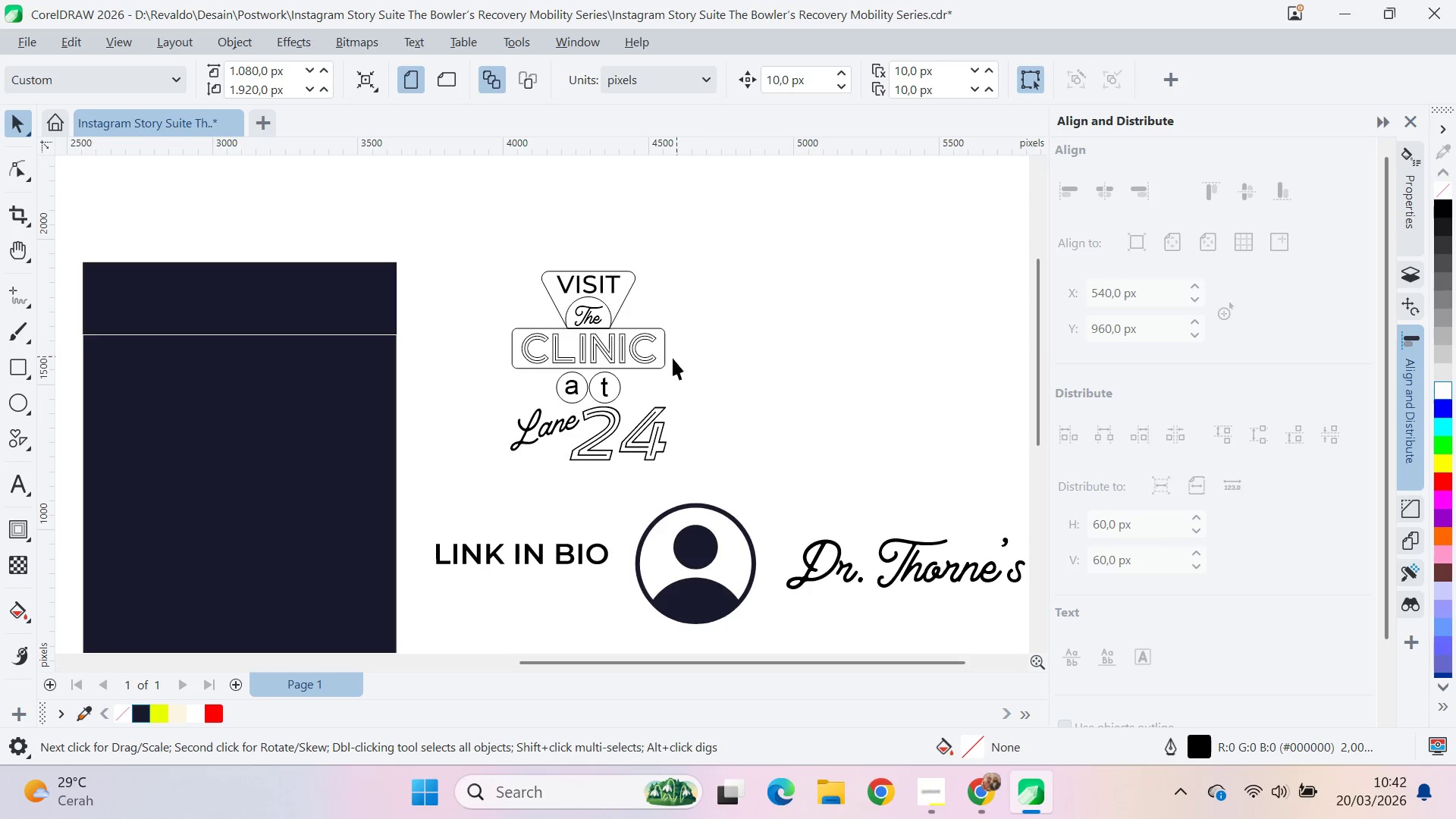 
scroll: coordinate [566, 419], scroll_direction: up, amount: 1.0
 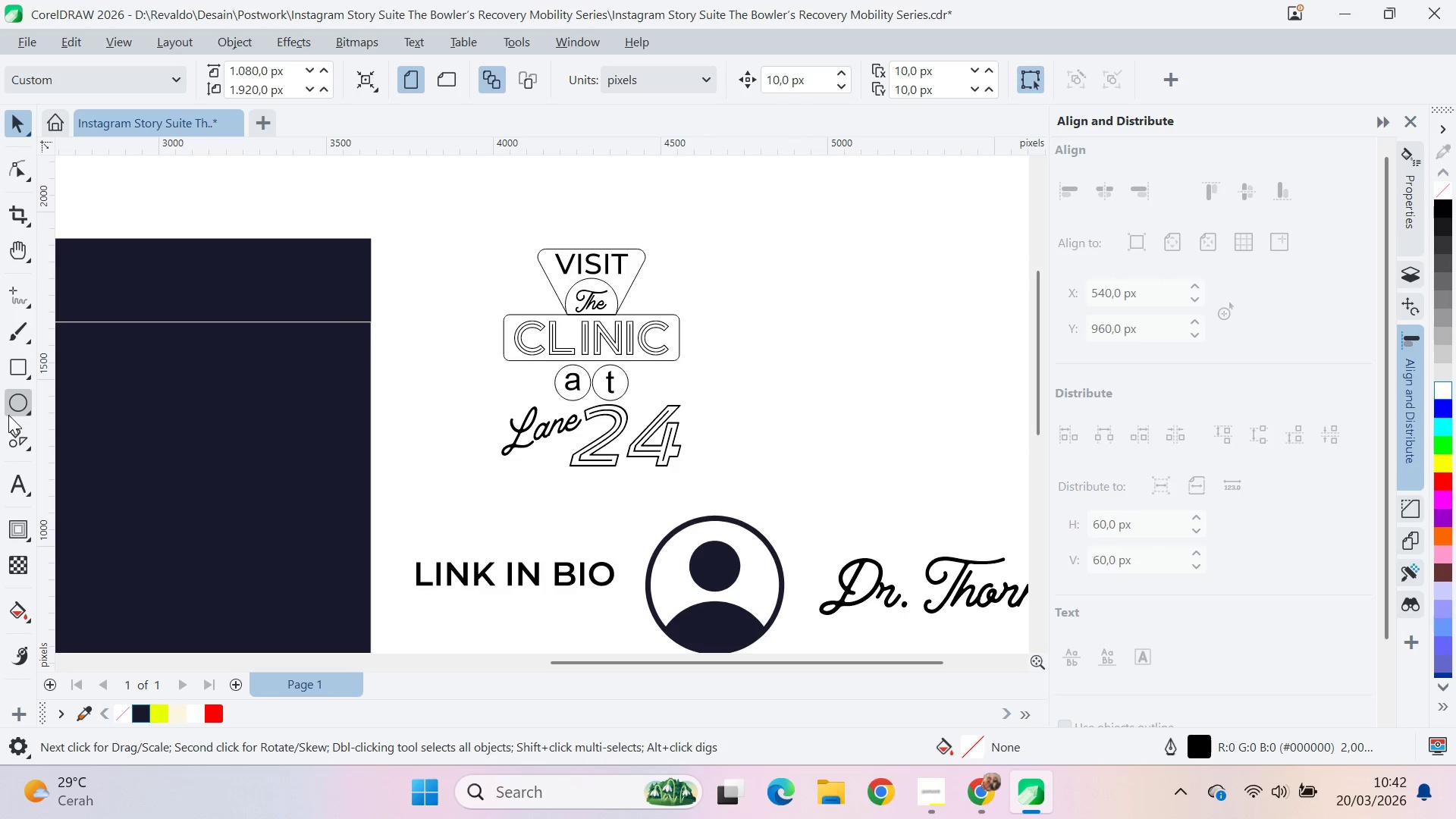 
left_click_drag(start_coordinate=[453, 397], to_coordinate=[716, 483])
 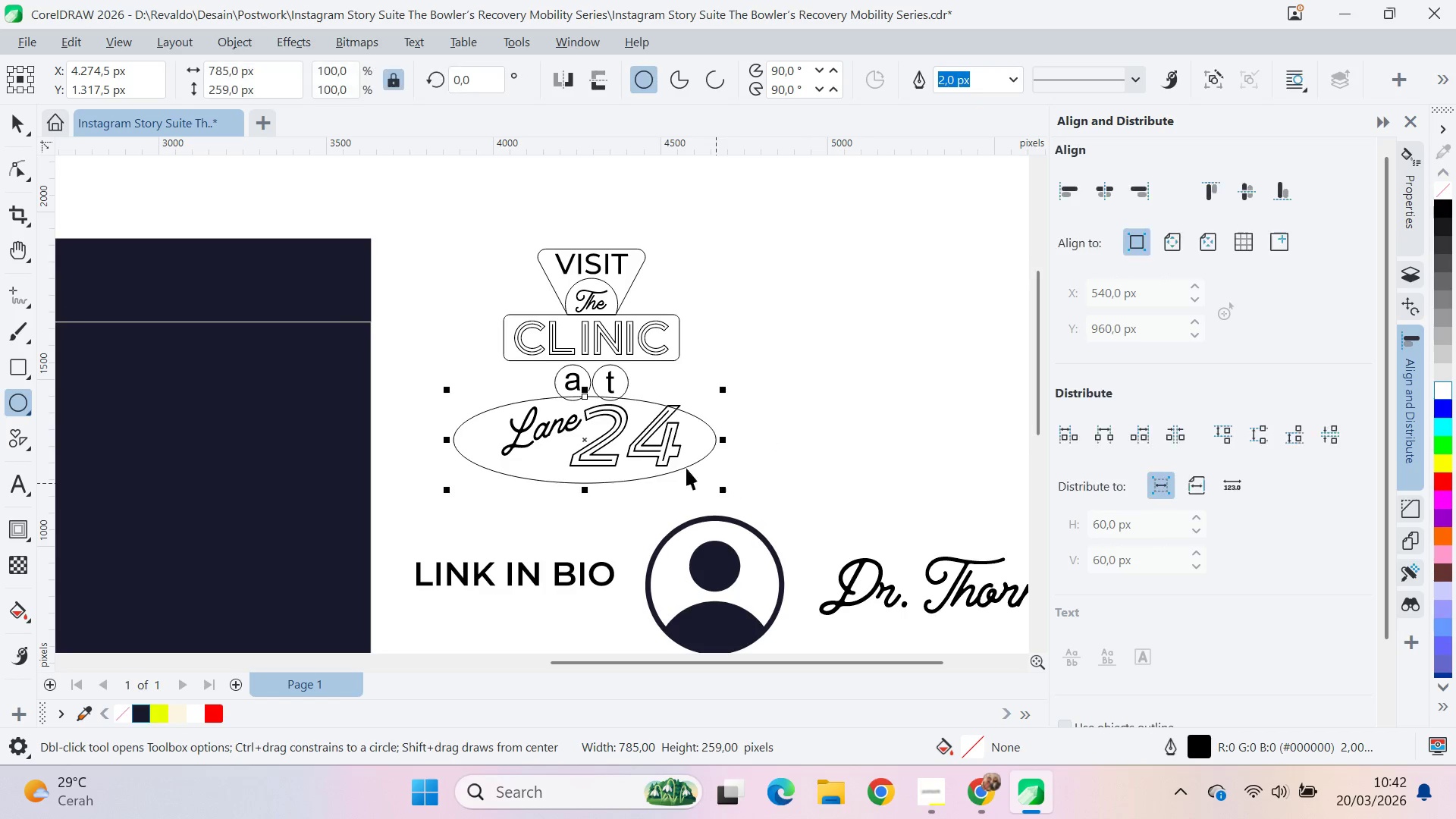 
key(V)
 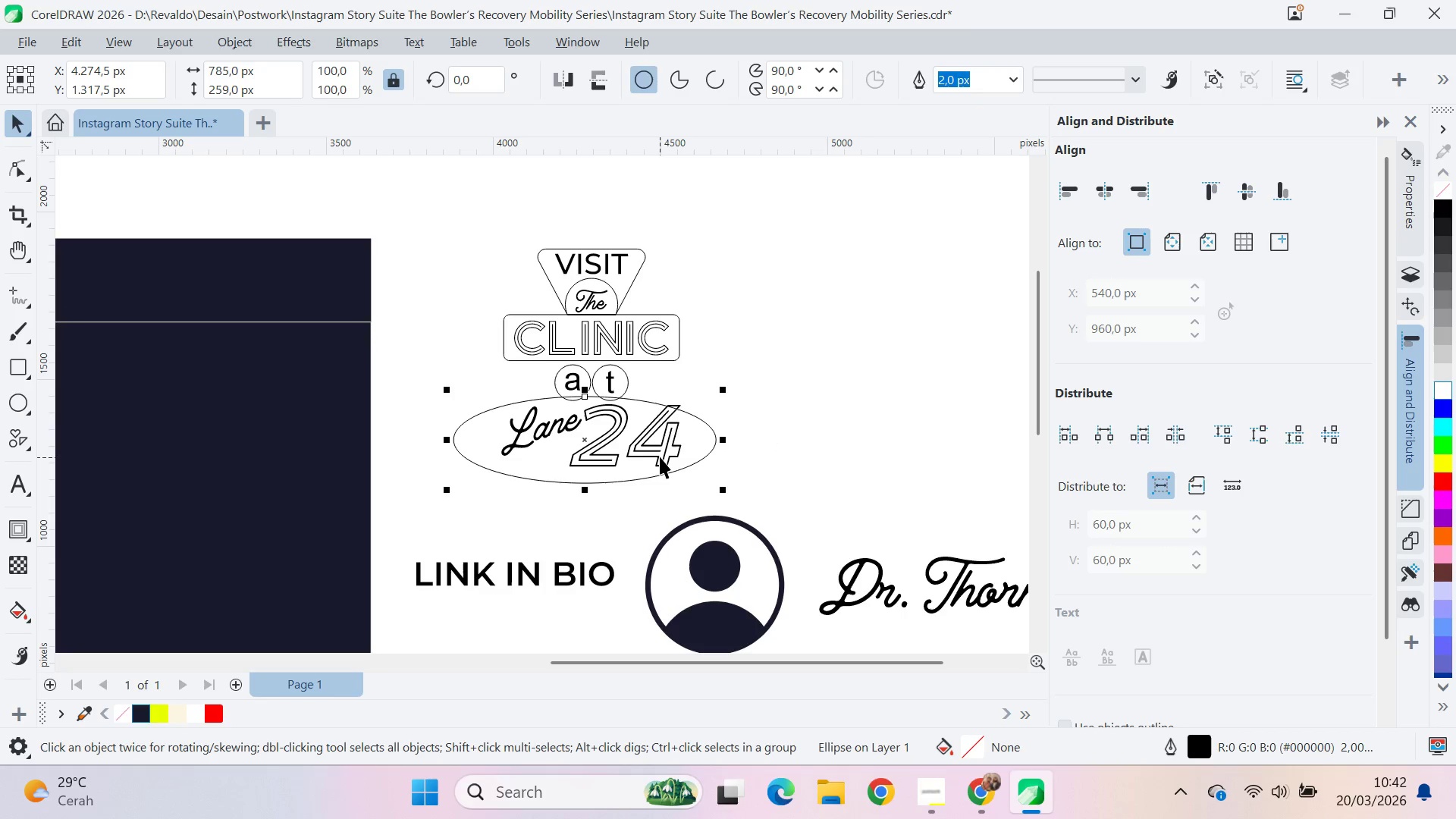 
hold_key(key=ShiftLeft, duration=0.33)
left_click([660, 456])
 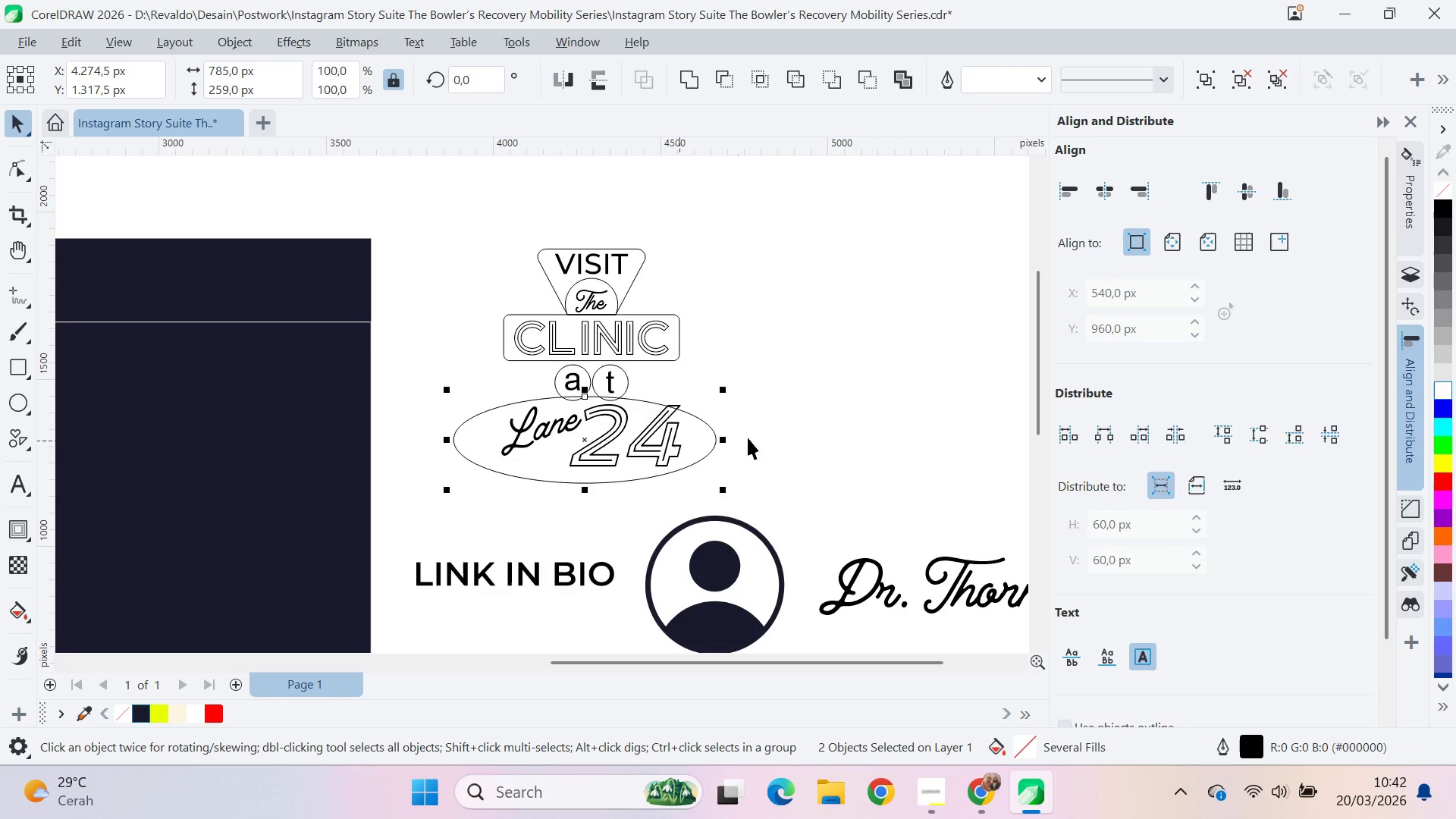 
type(ce)
 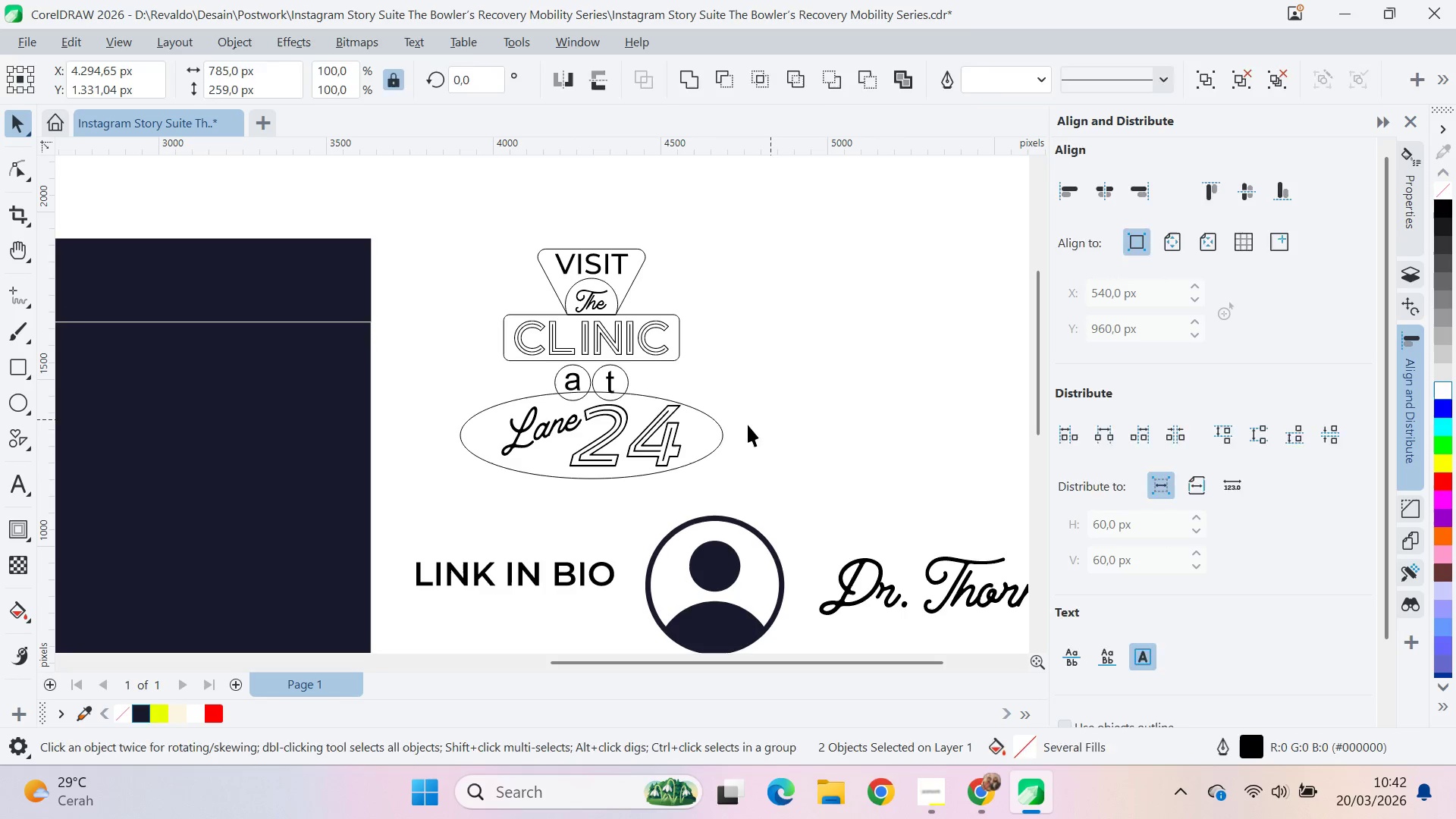 
double_click([714, 434])
 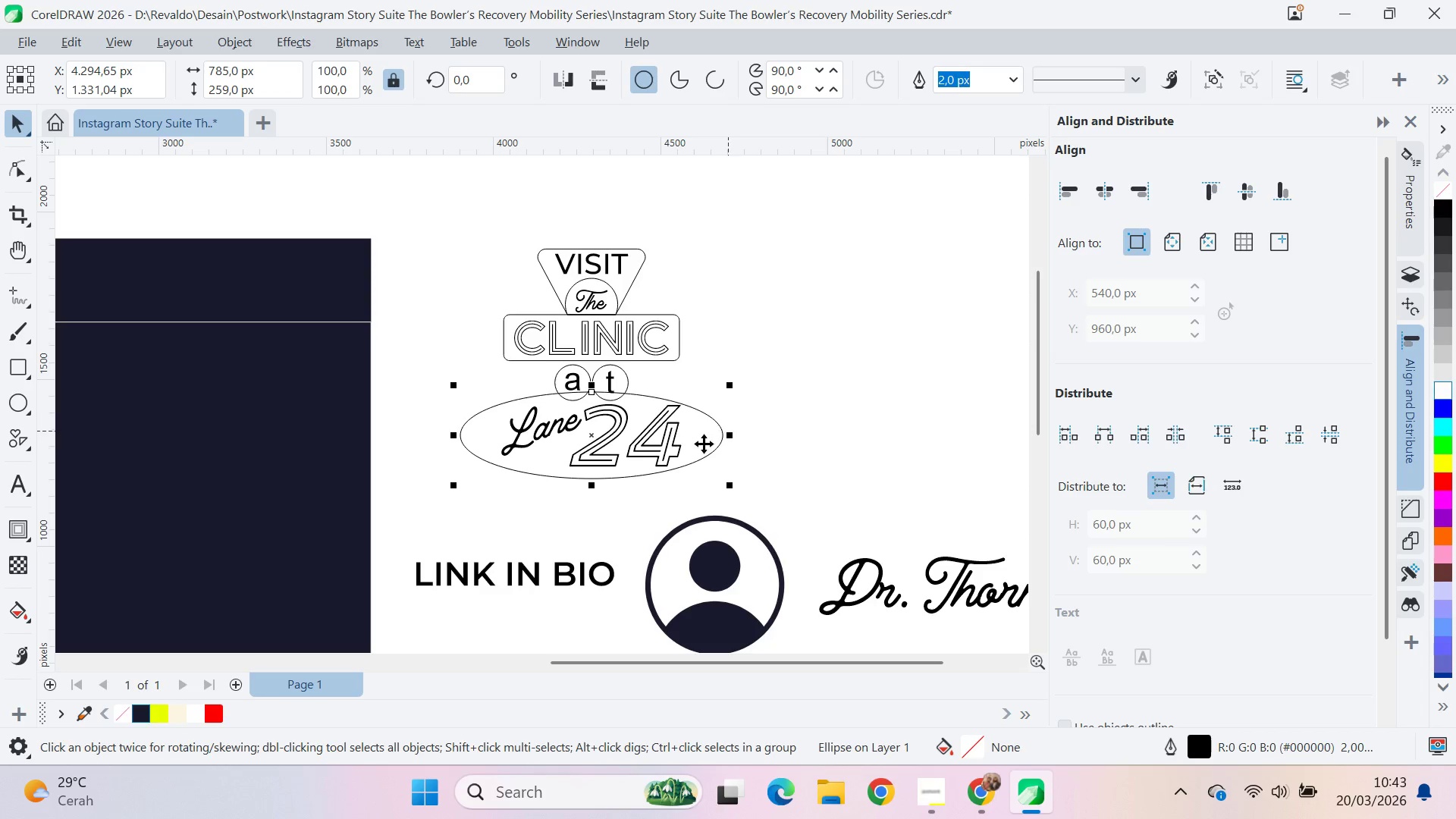 
hold_key(key=ControlLeft, duration=0.44)
left_click([676, 447])
 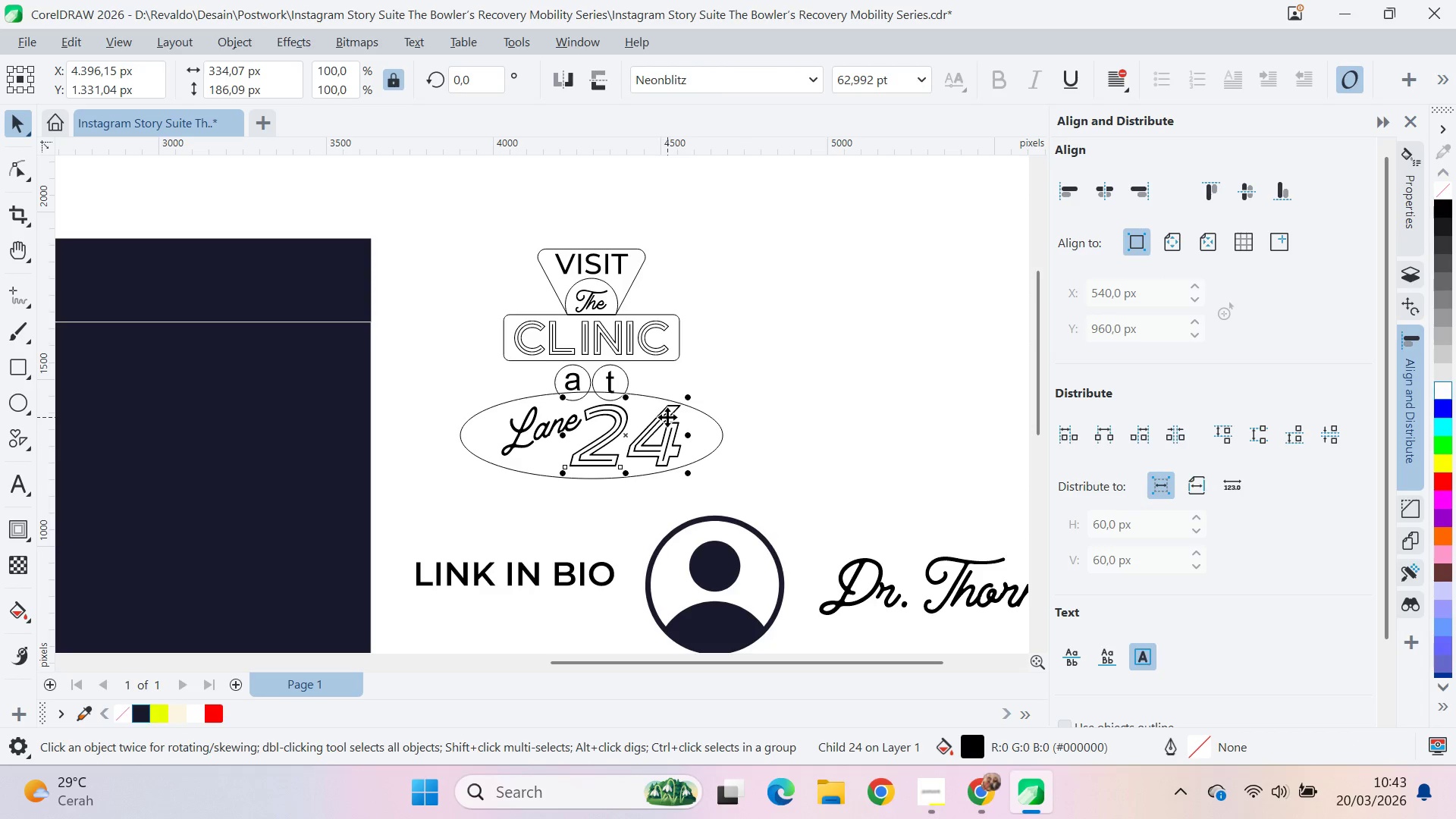 
left_click([667, 417])
 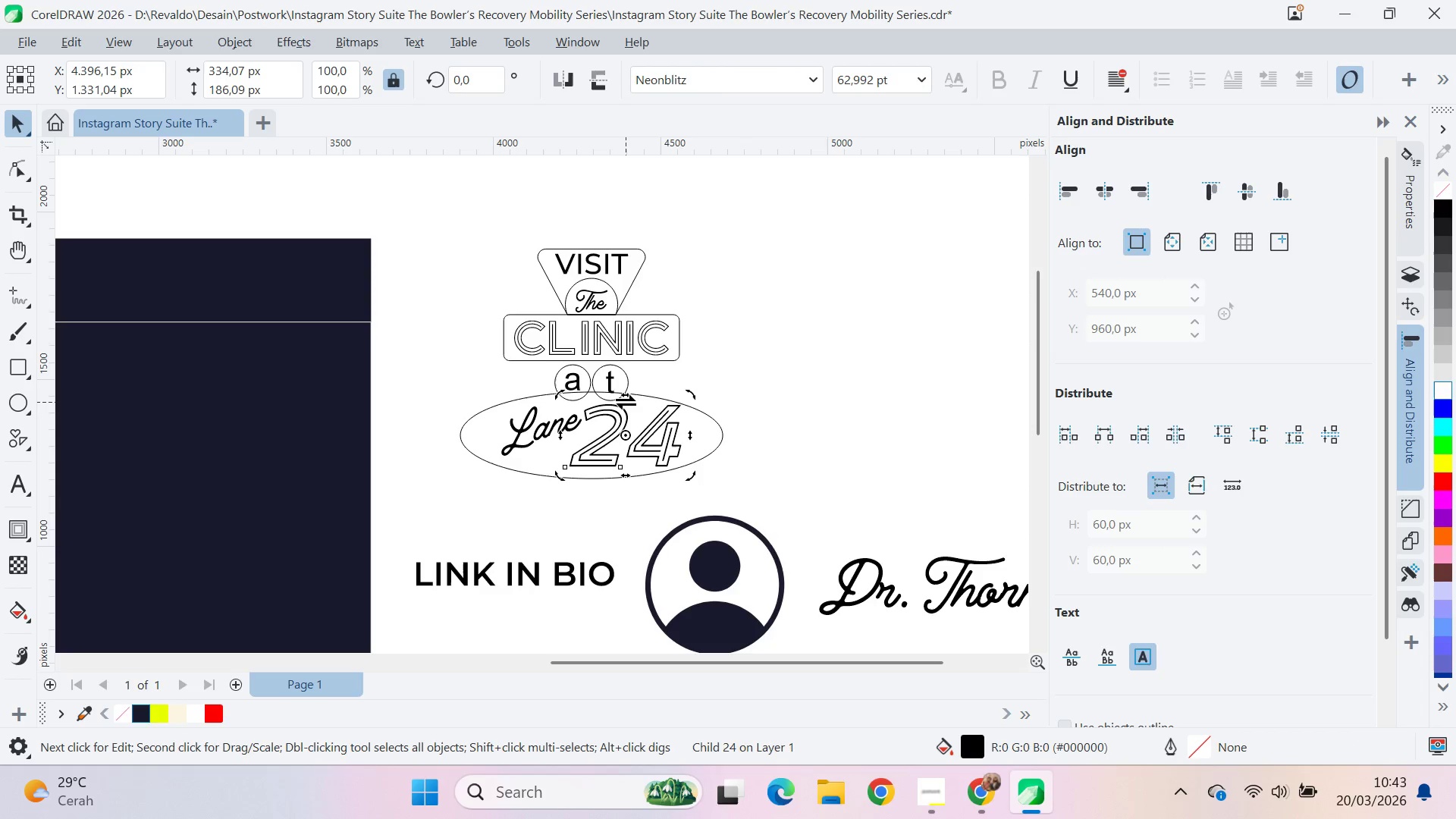 
left_click_drag(start_coordinate=[626, 402], to_coordinate=[621, 401])
 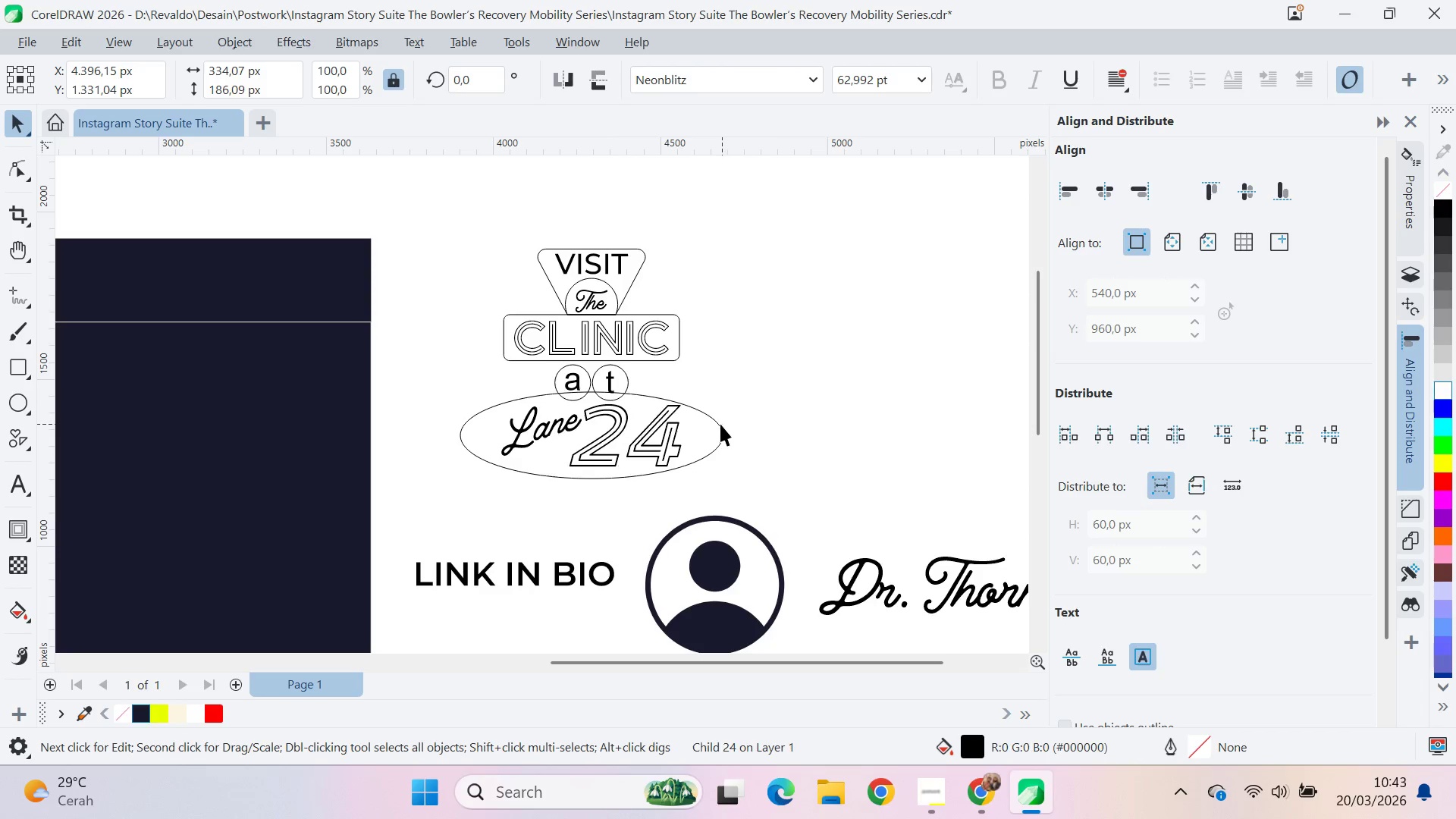 
hold_key(key=ControlLeft, duration=1.5)
 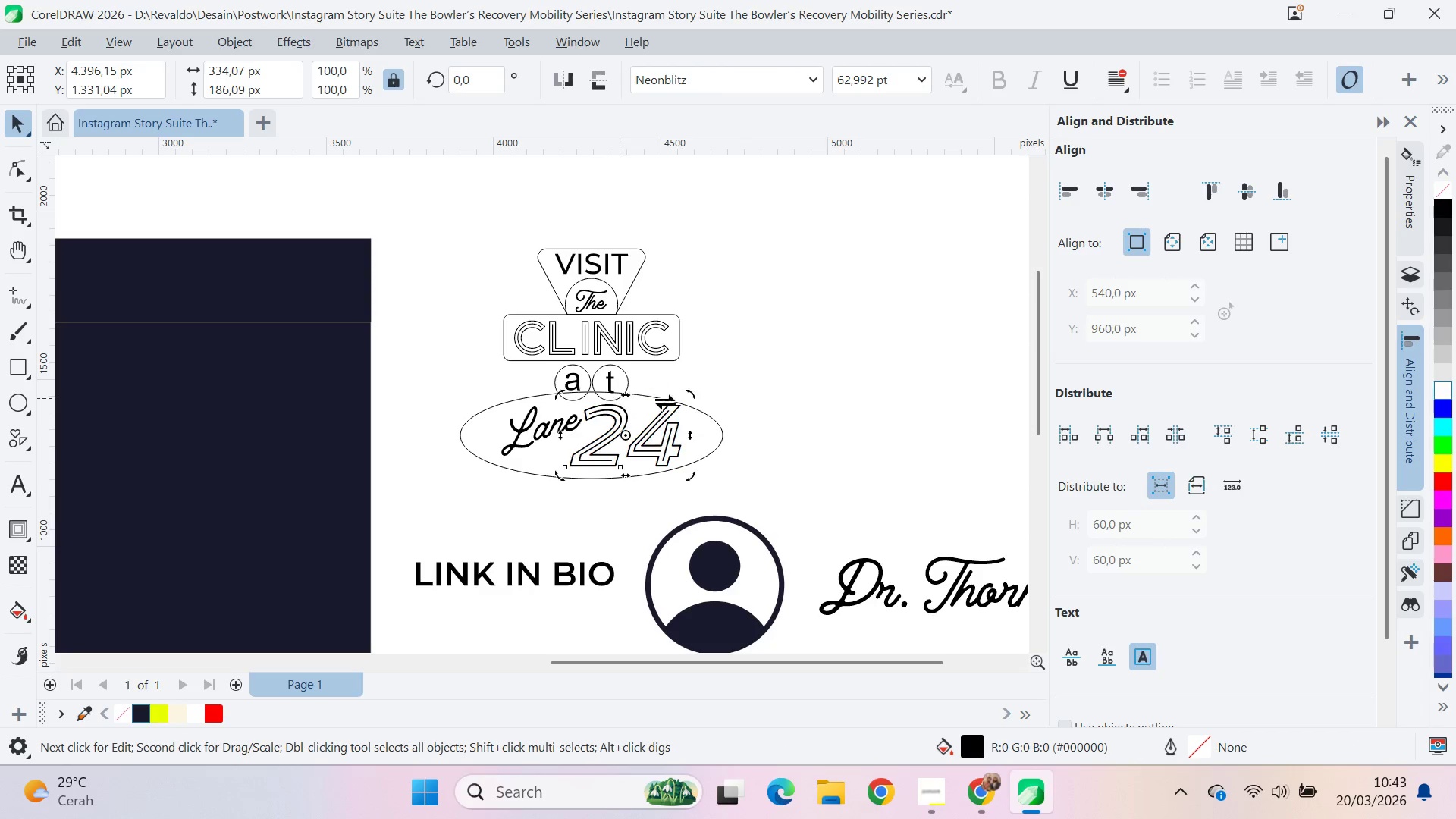 
hold_key(key=ControlLeft, duration=0.52)
 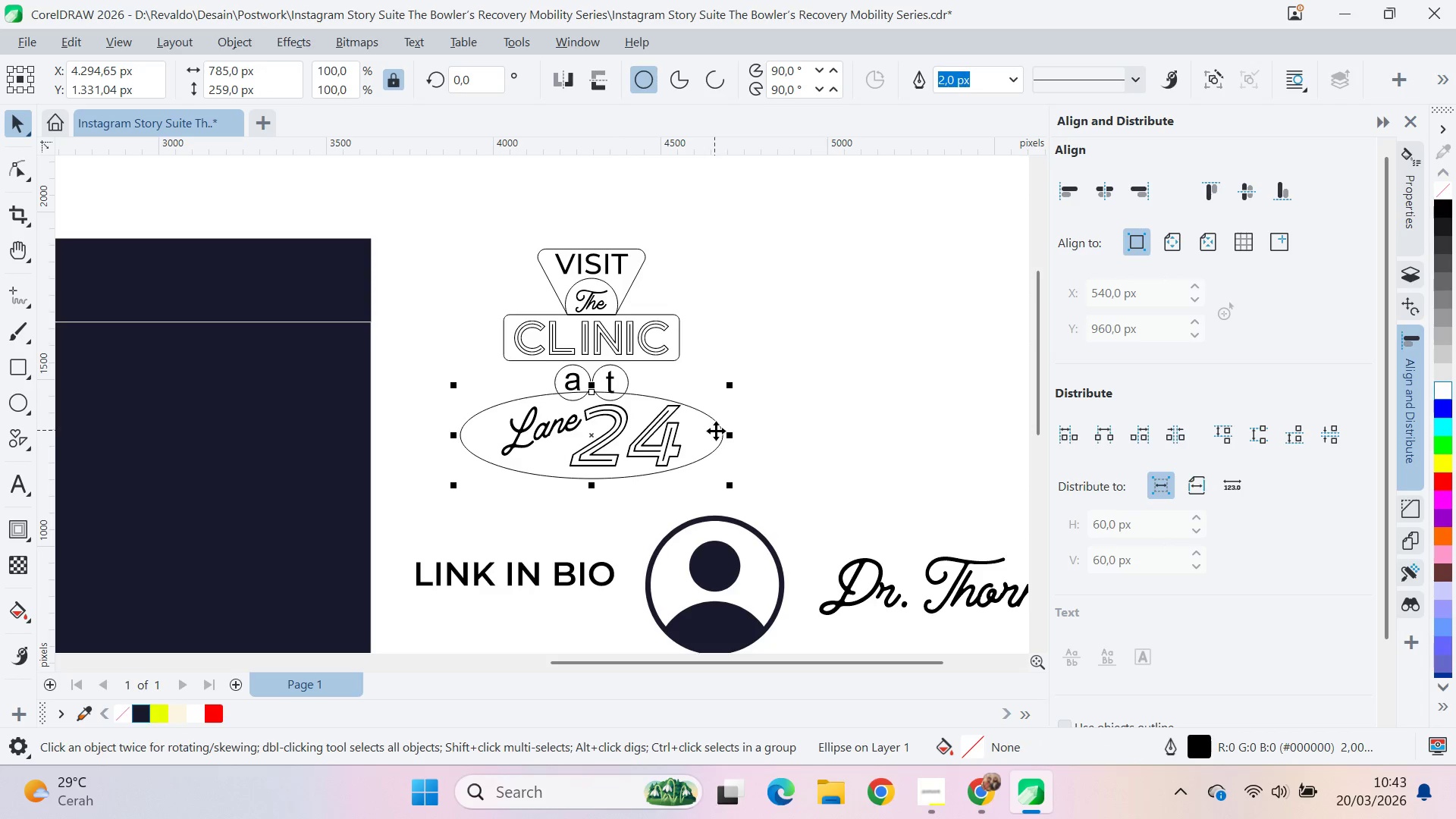 
hold_key(key=ShiftLeft, duration=0.95)
left_click_drag(start_coordinate=[731, 437], to_coordinate=[714, 447])
 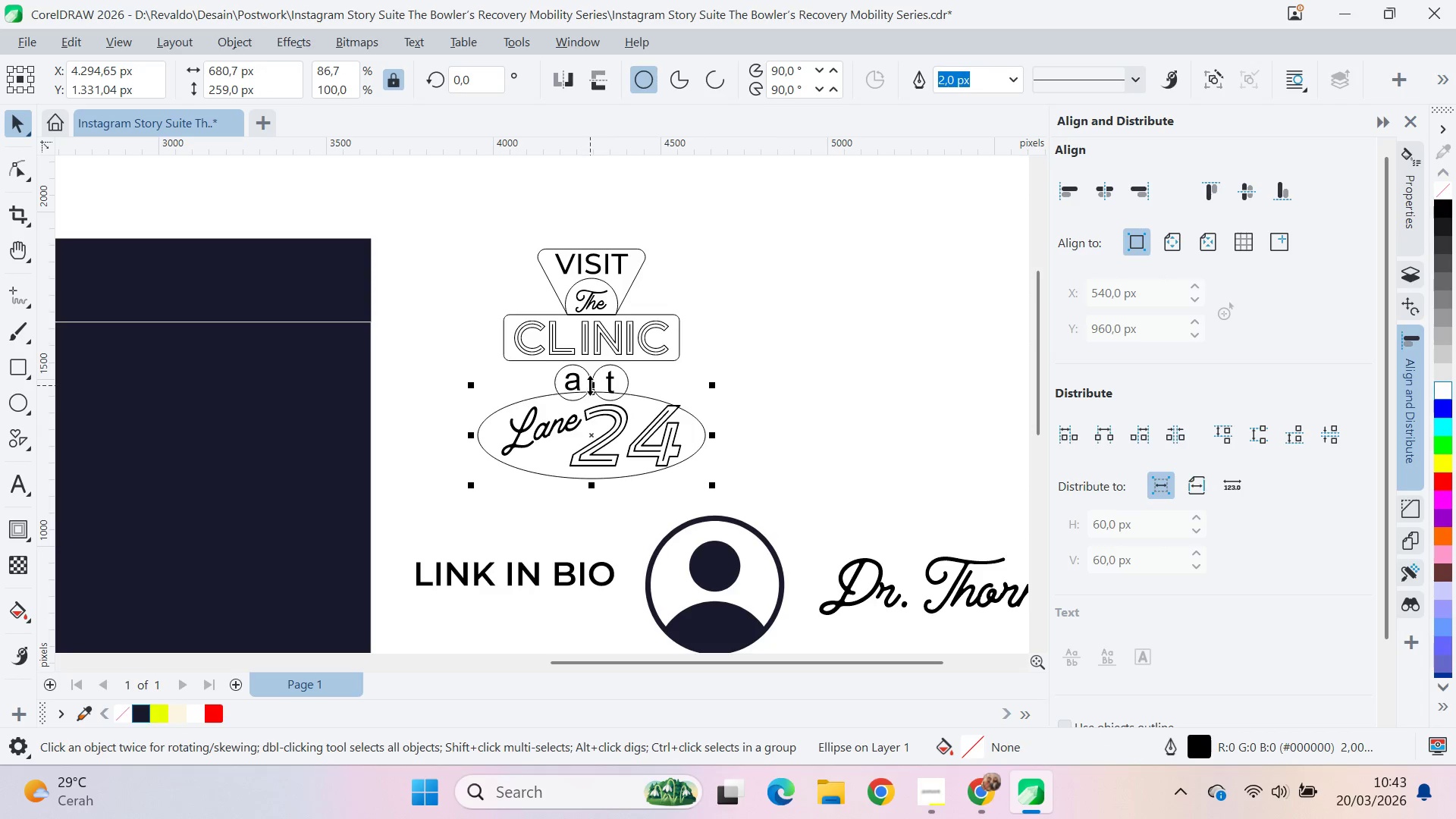 
left_click_drag(start_coordinate=[592, 386], to_coordinate=[610, 379])
 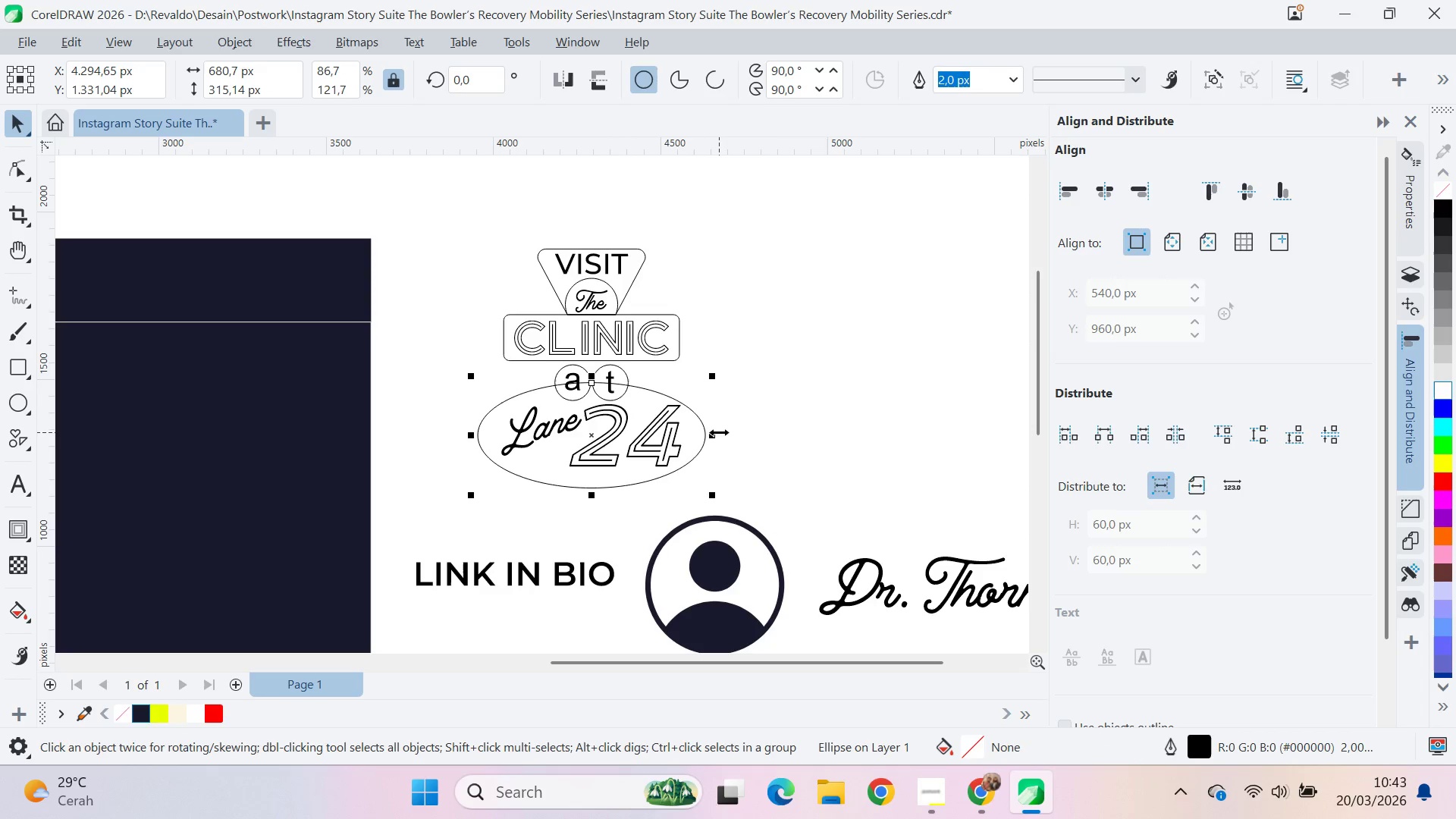 
hold_key(key=ShiftLeft, duration=0.62)
 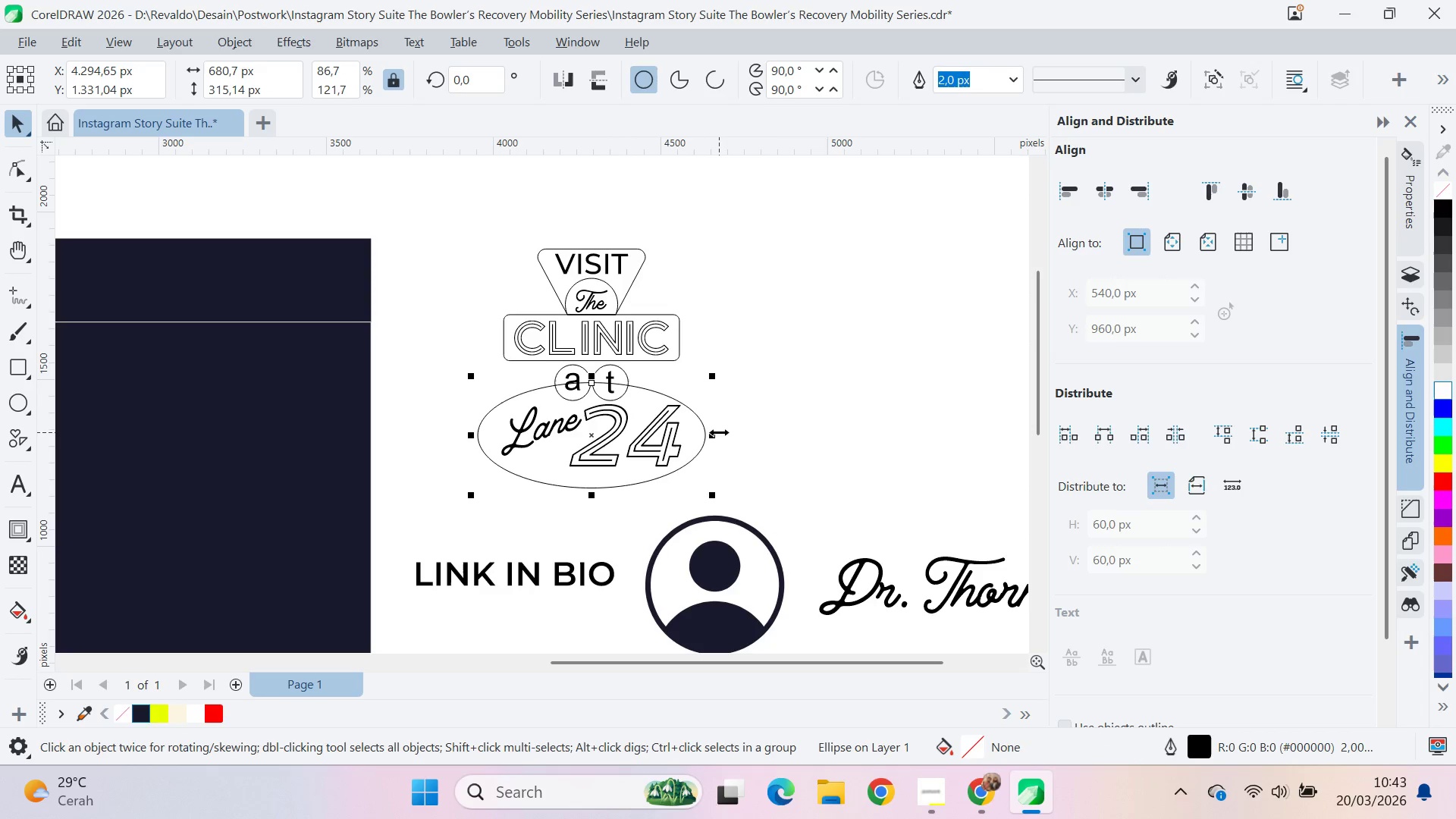 
left_click_drag(start_coordinate=[719, 432], to_coordinate=[730, 445])
 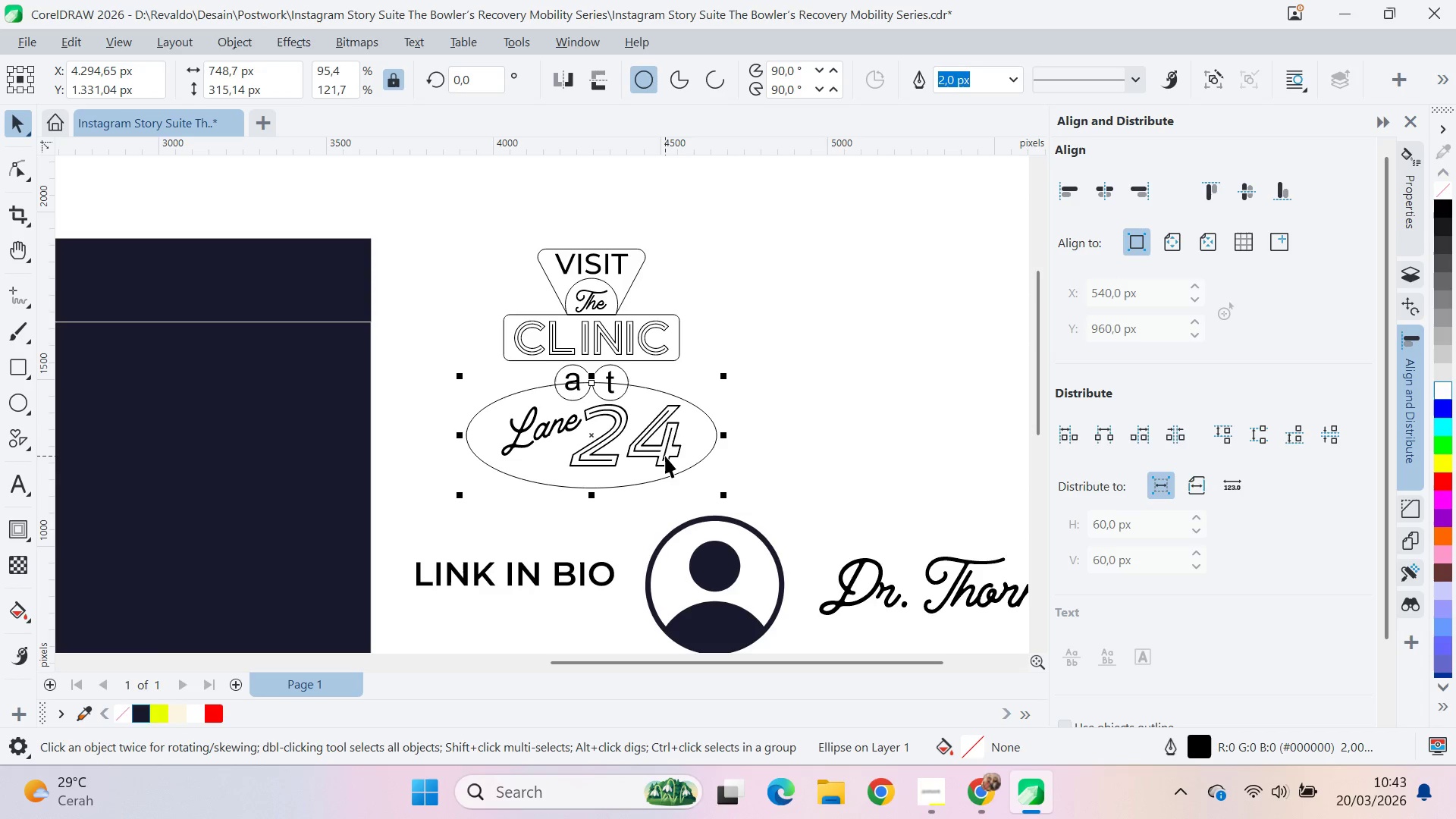 
hold_key(key=ShiftLeft, duration=0.72)
 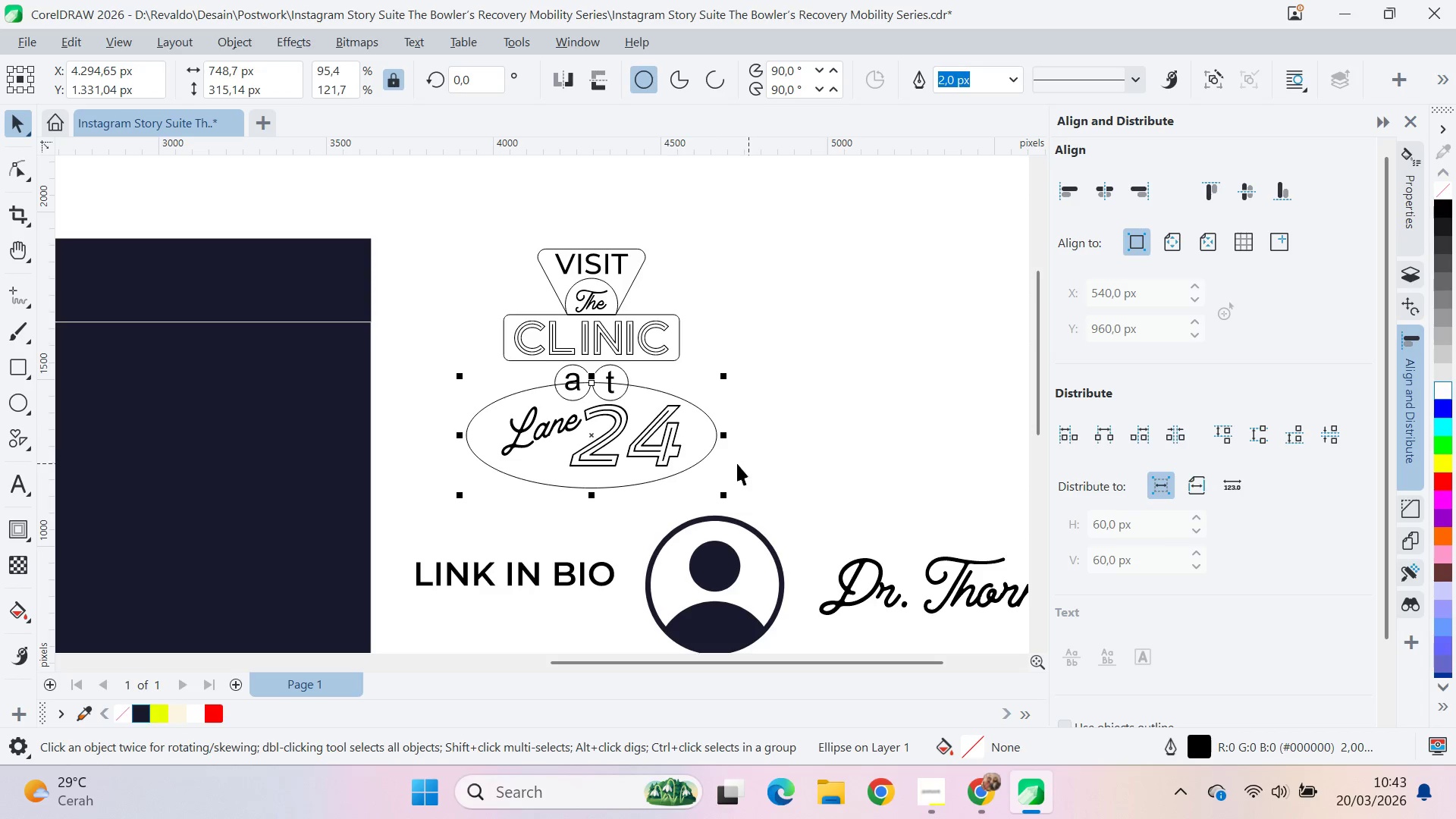 
hold_key(key=ShiftLeft, duration=0.42)
left_click([665, 455])
 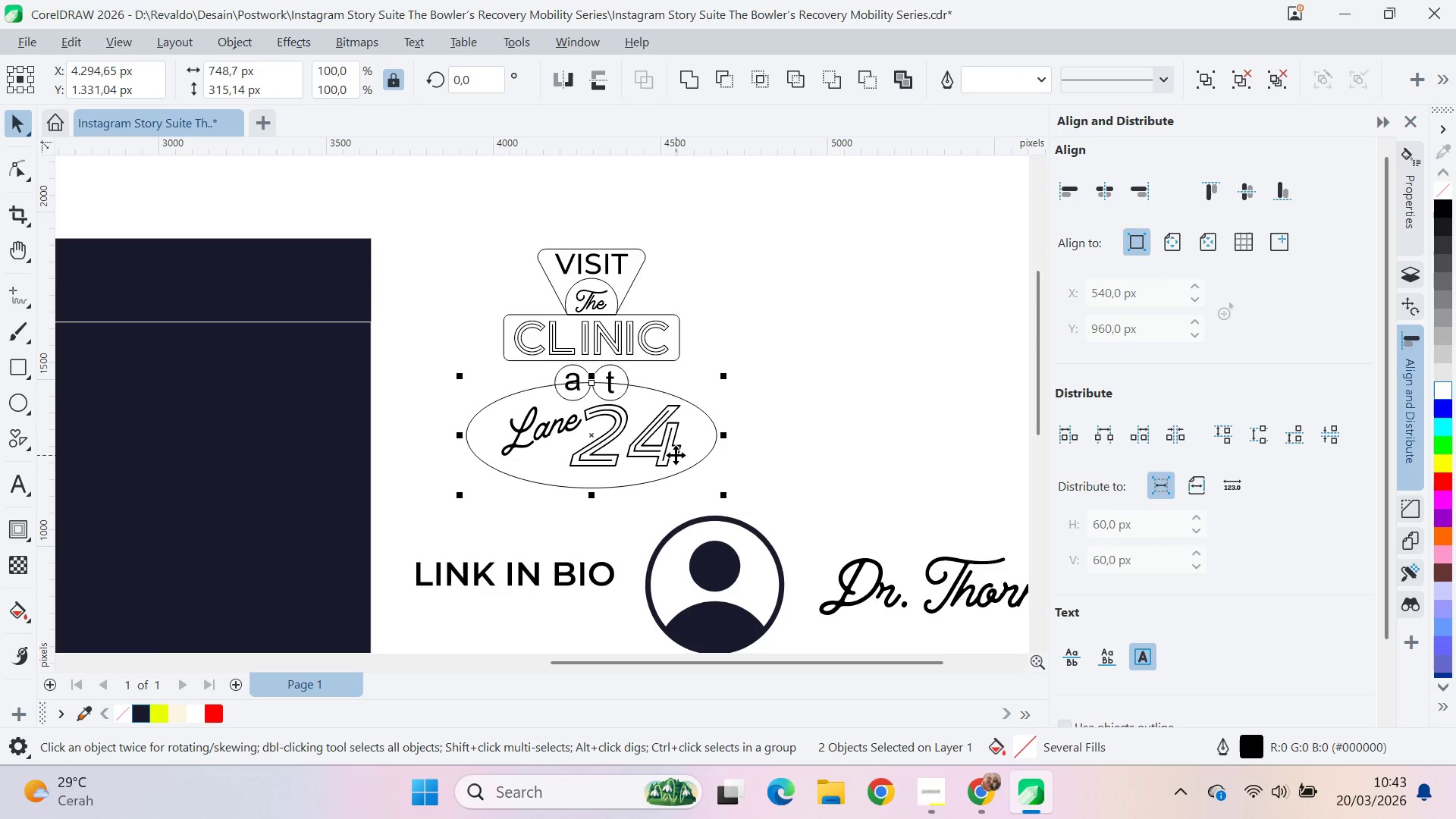 
key(Control+ControlLeft)
 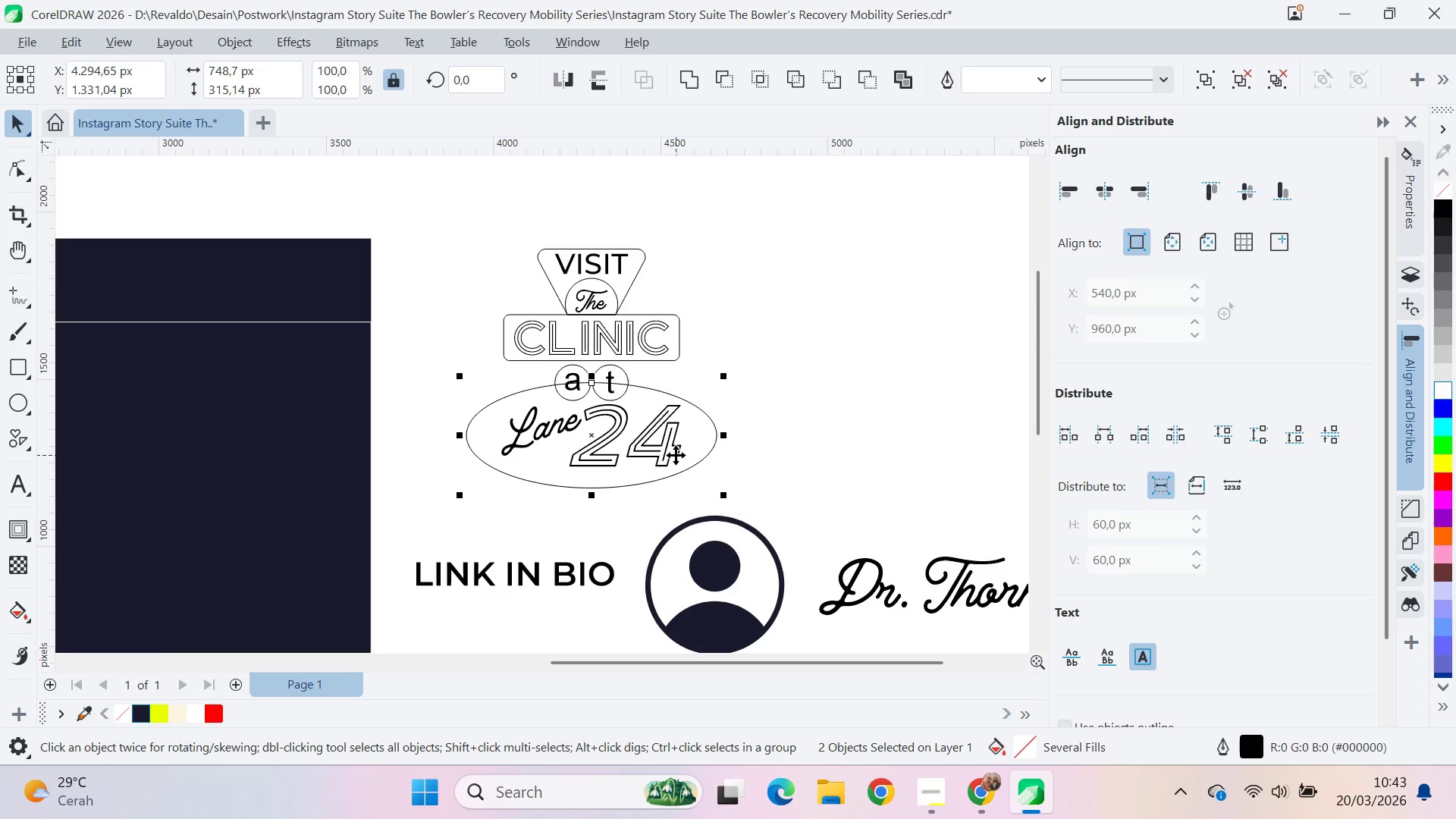 
type(ce)
 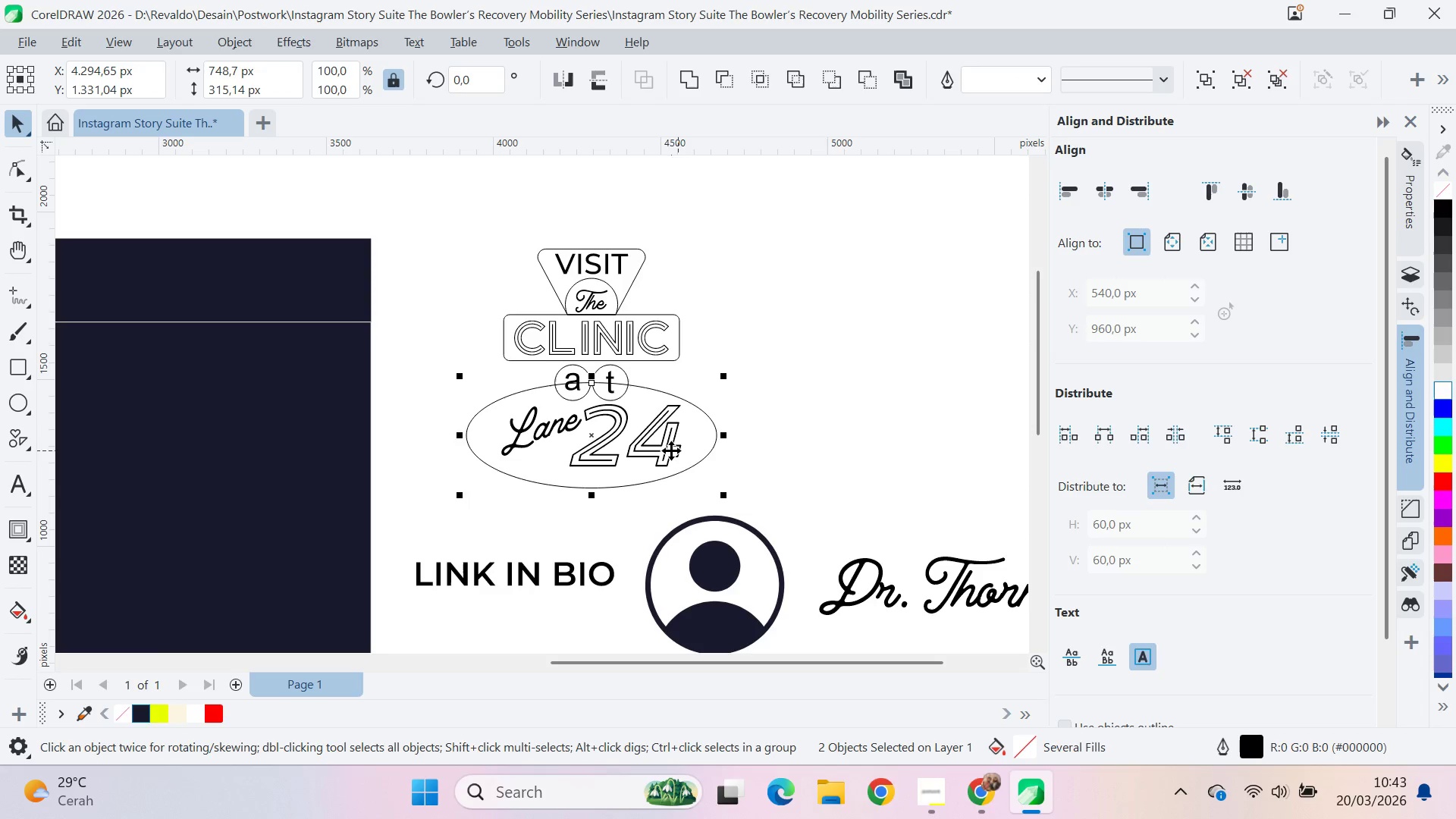 
left_click_drag(start_coordinate=[670, 450], to_coordinate=[670, 442])
 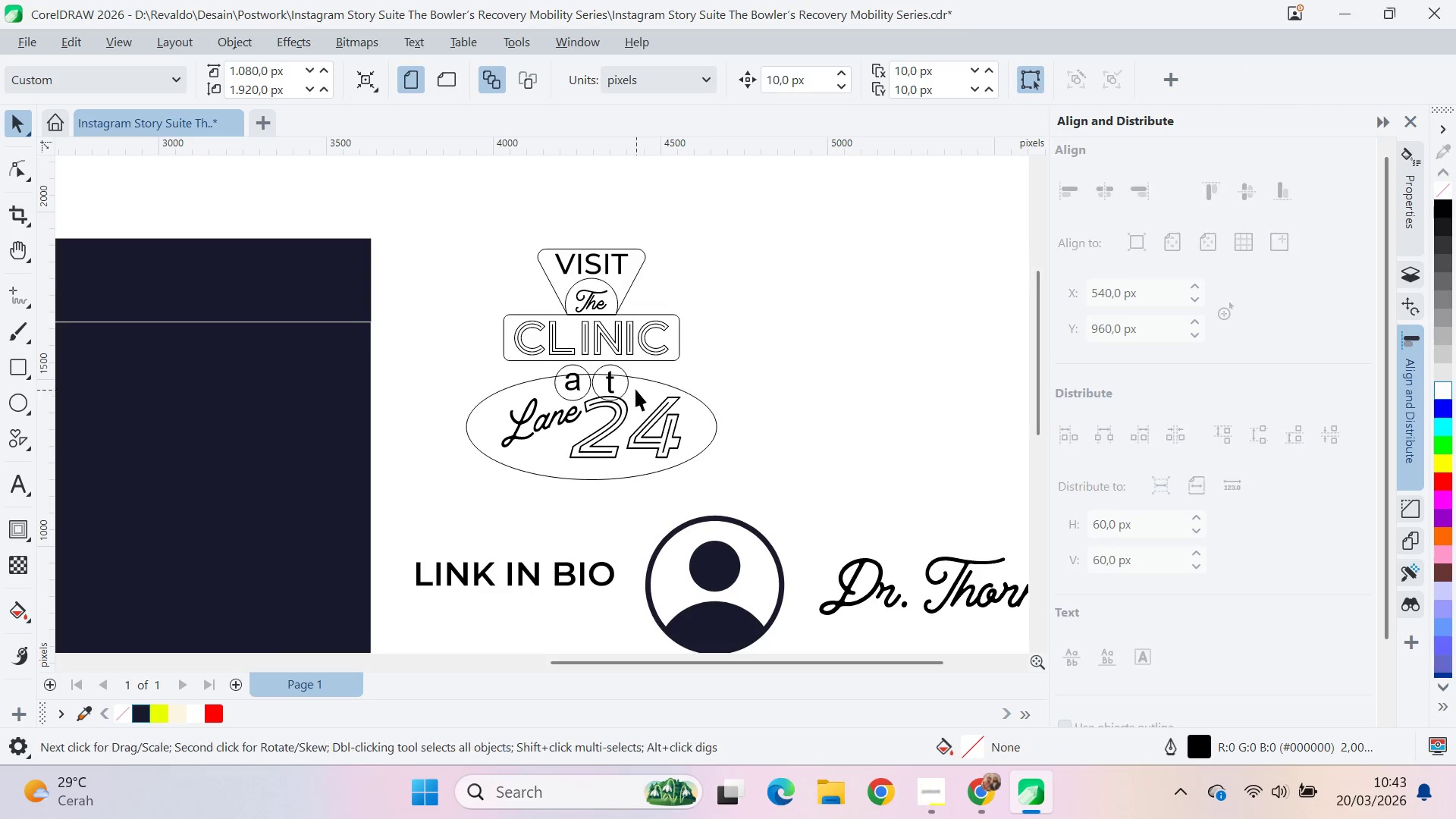 
hold_key(key=ShiftLeft, duration=1.52)
 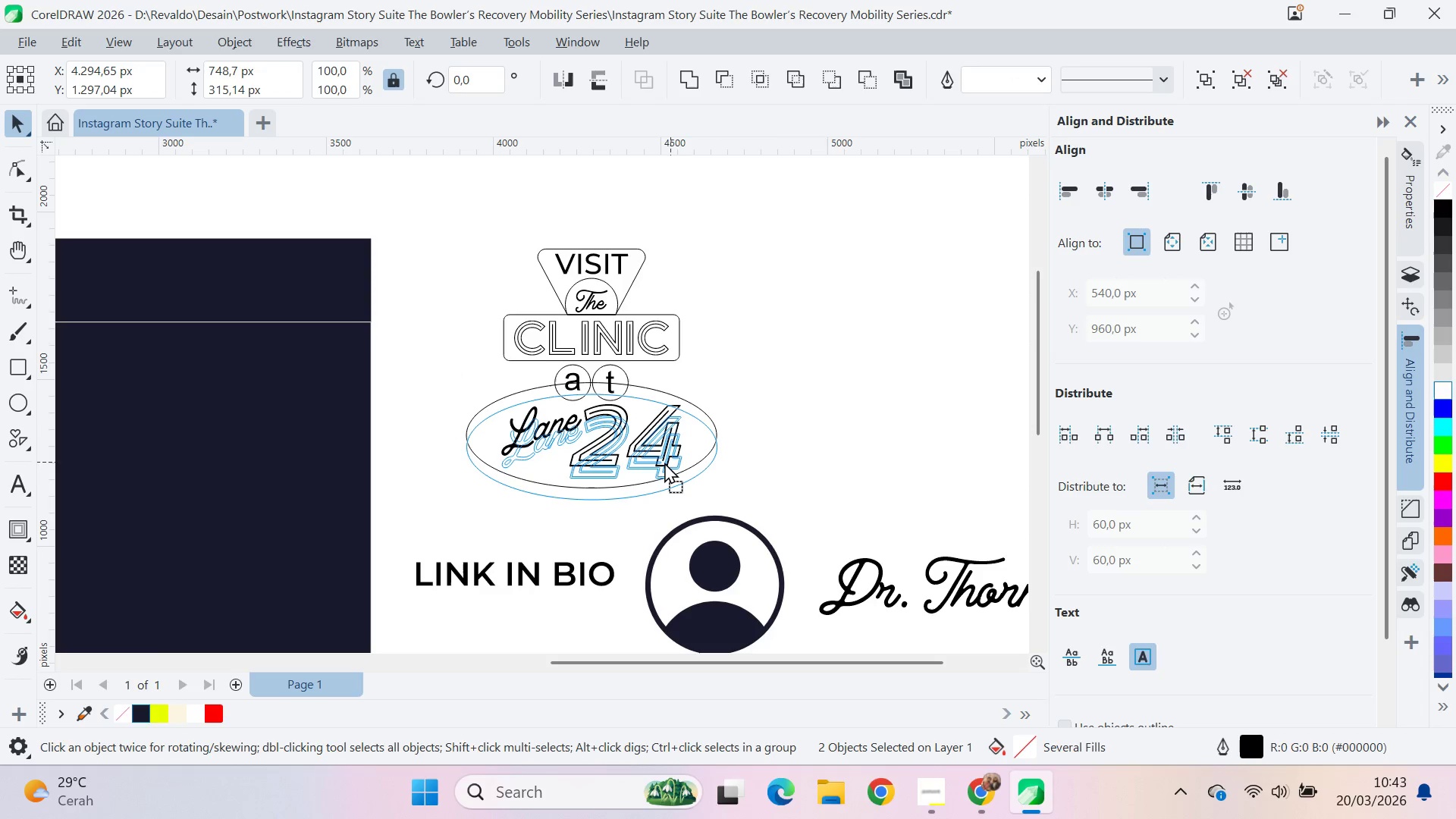 
hold_key(key=ShiftLeft, duration=1.52)
 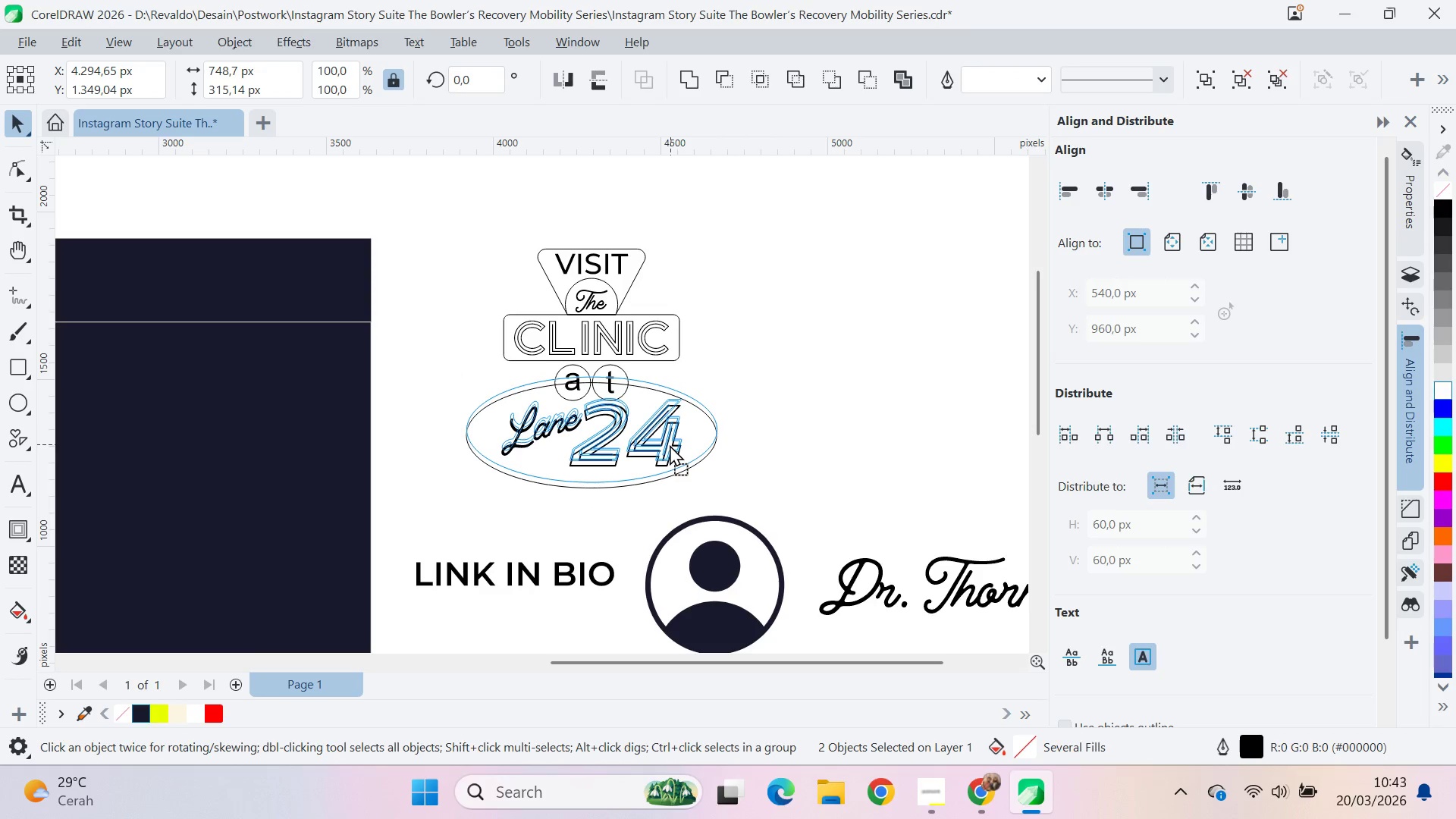 
hold_key(key=ShiftLeft, duration=1.51)
 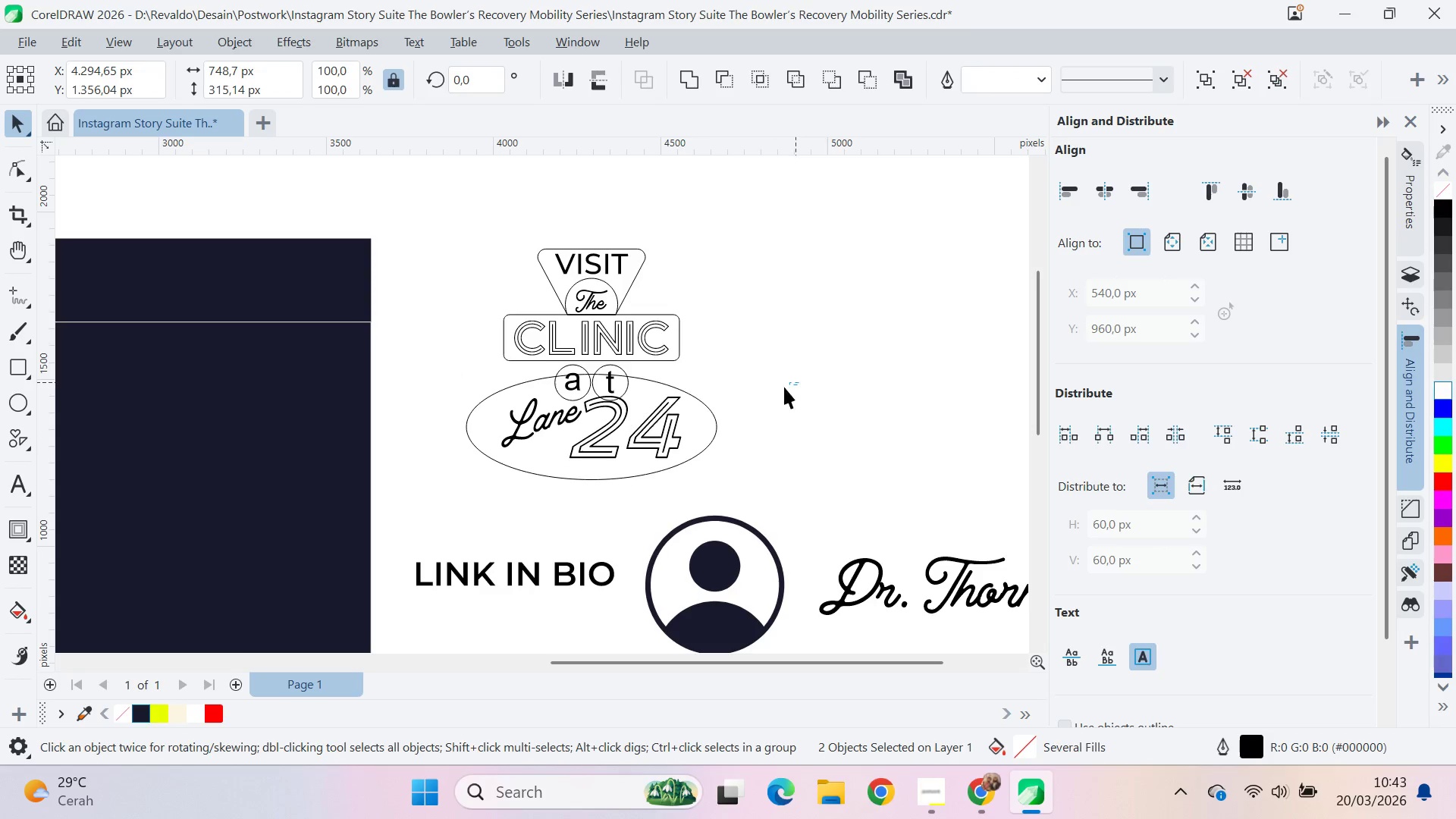 
key(Shift+ShiftLeft)
 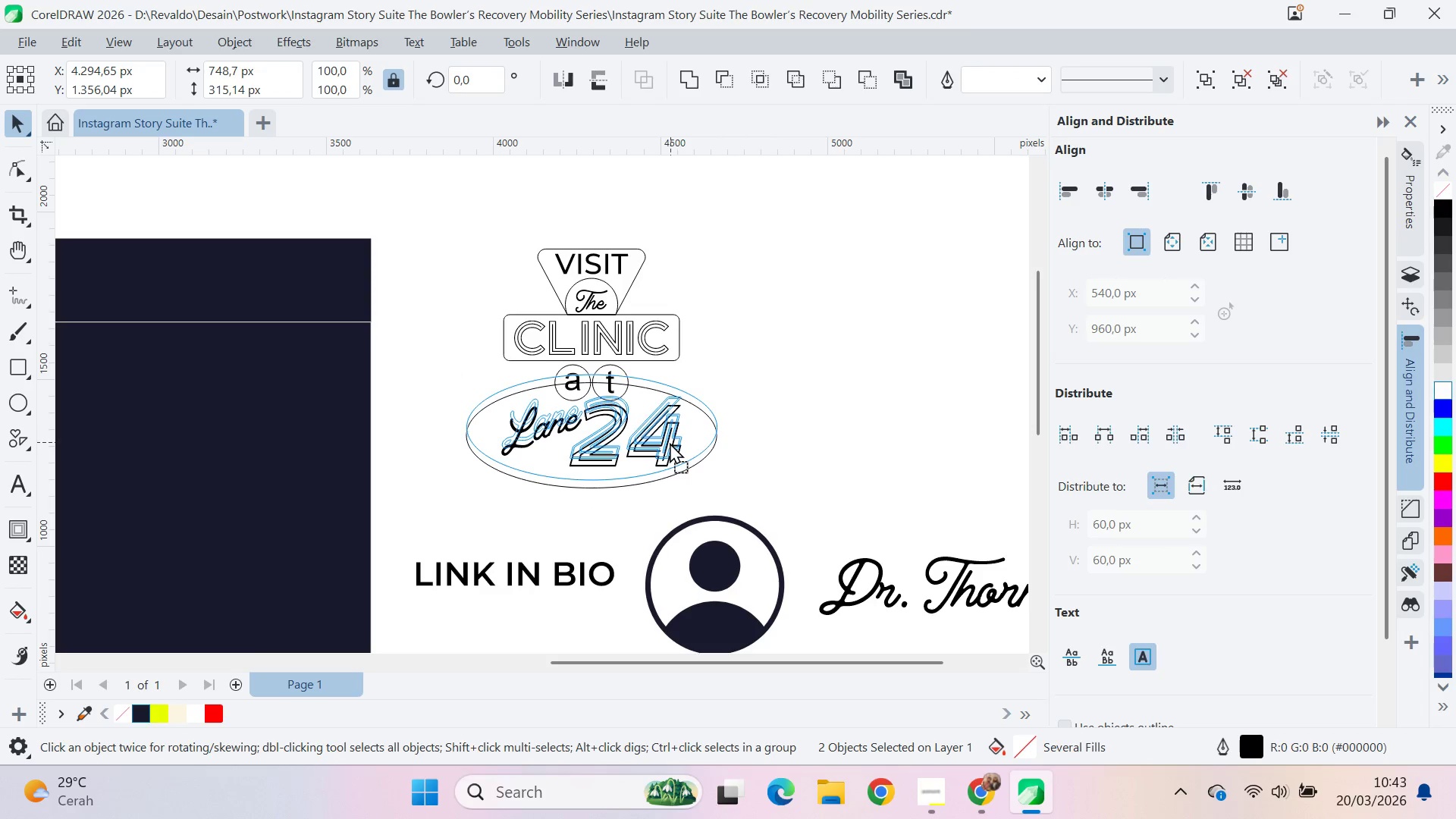 
key(Shift+ShiftLeft)
 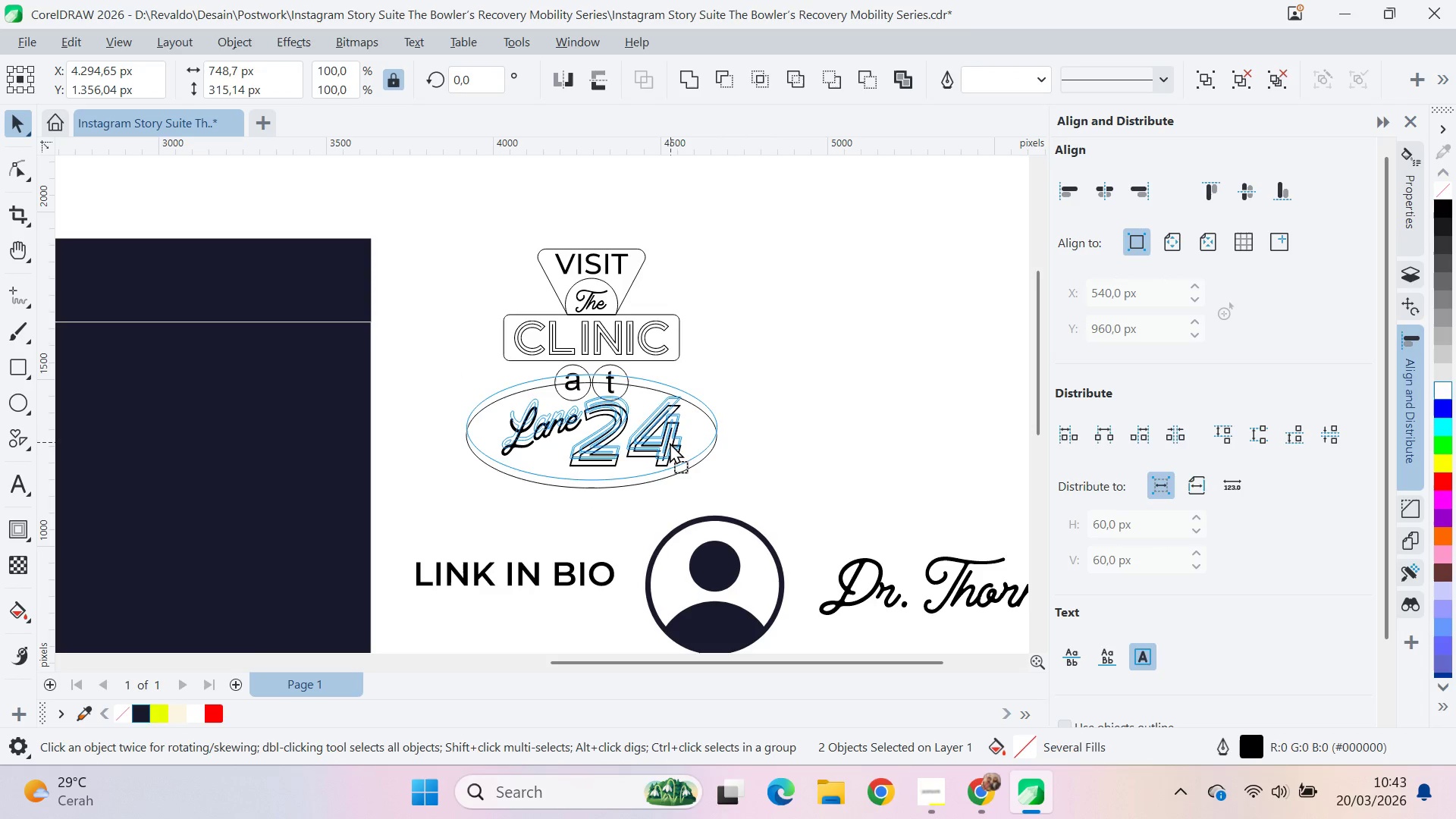 
key(Shift+ShiftLeft)
 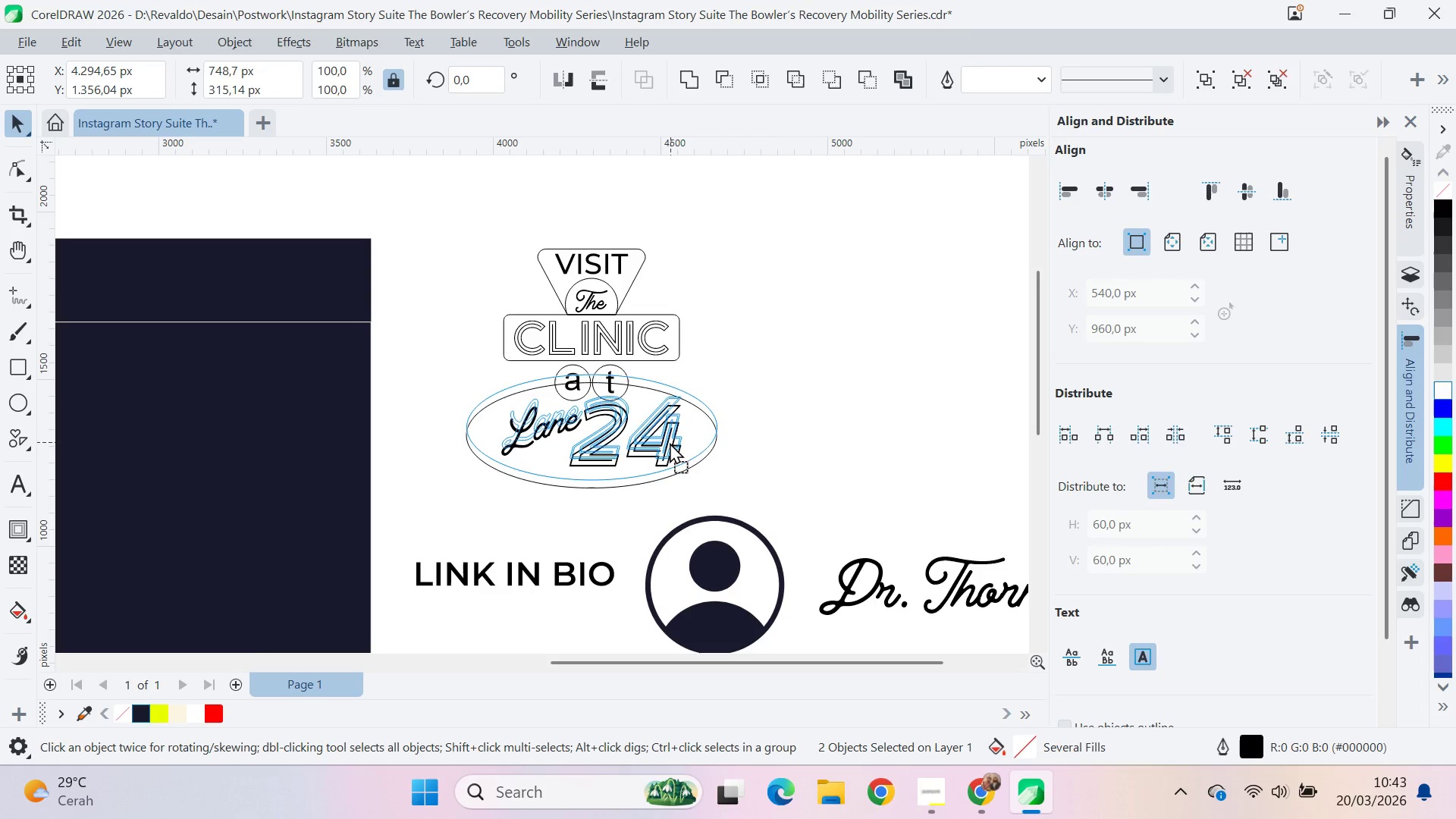 
key(Shift+ShiftLeft)
 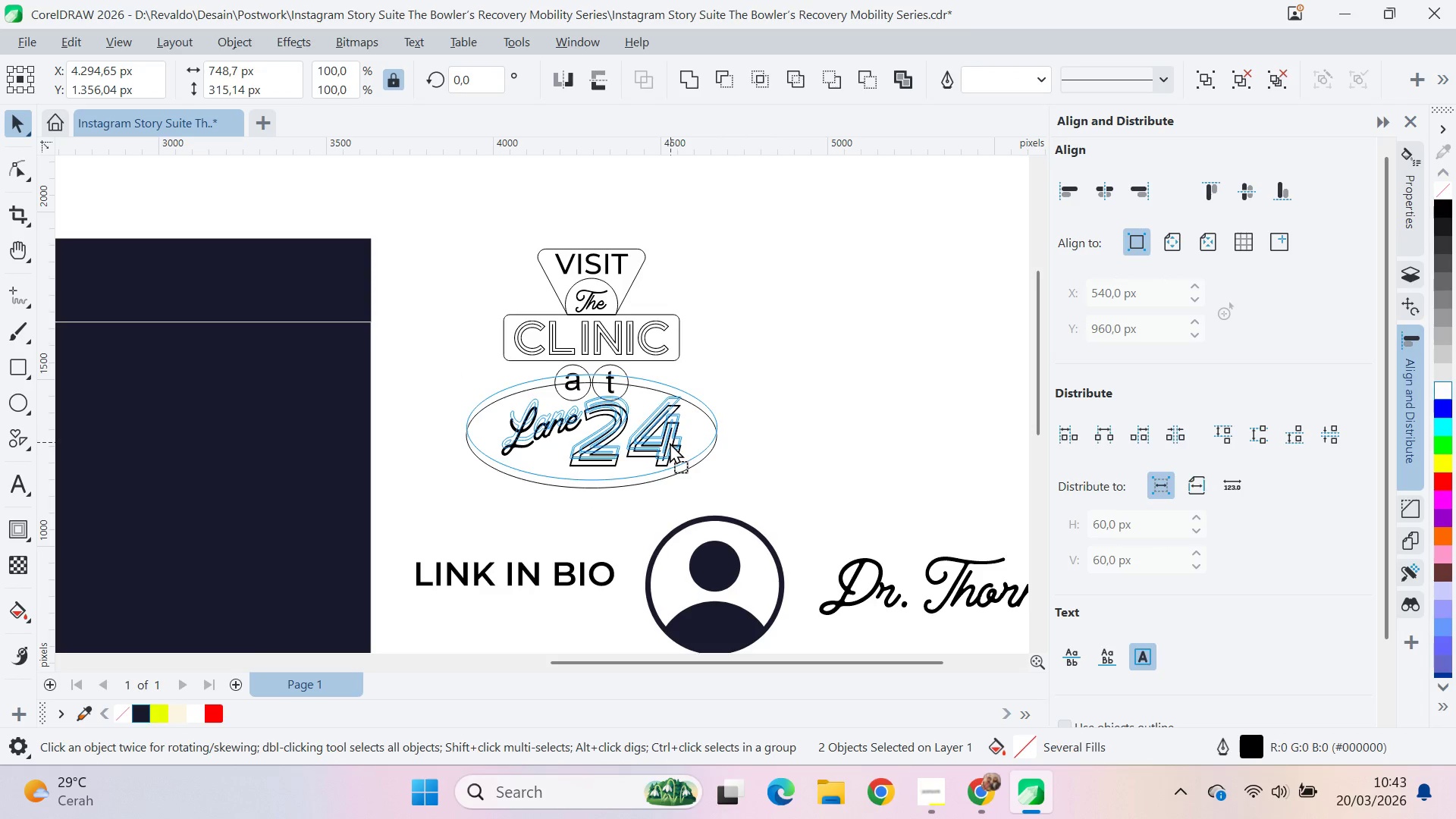 
key(Shift+ShiftLeft)
 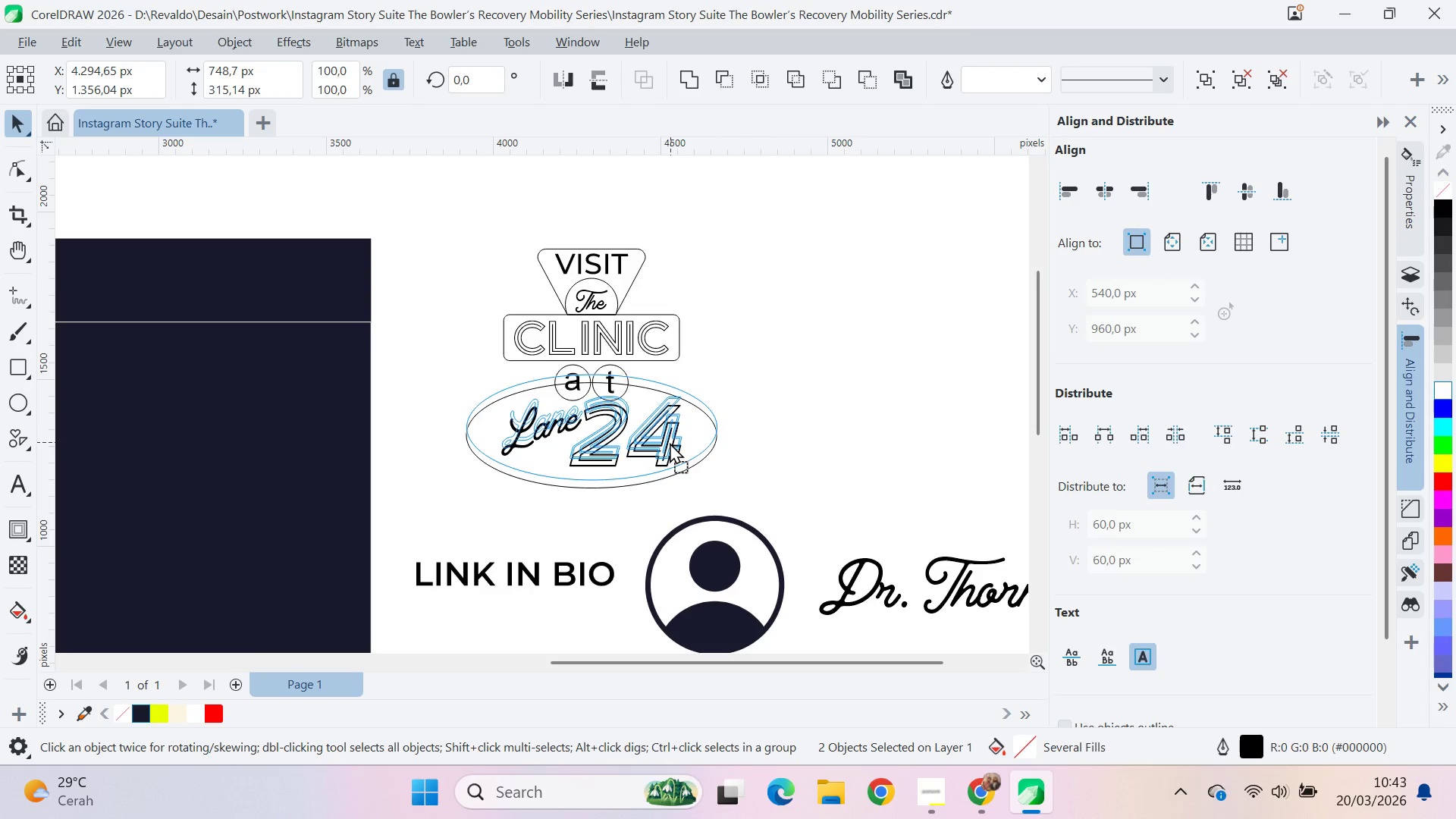 
key(Shift+ShiftLeft)
 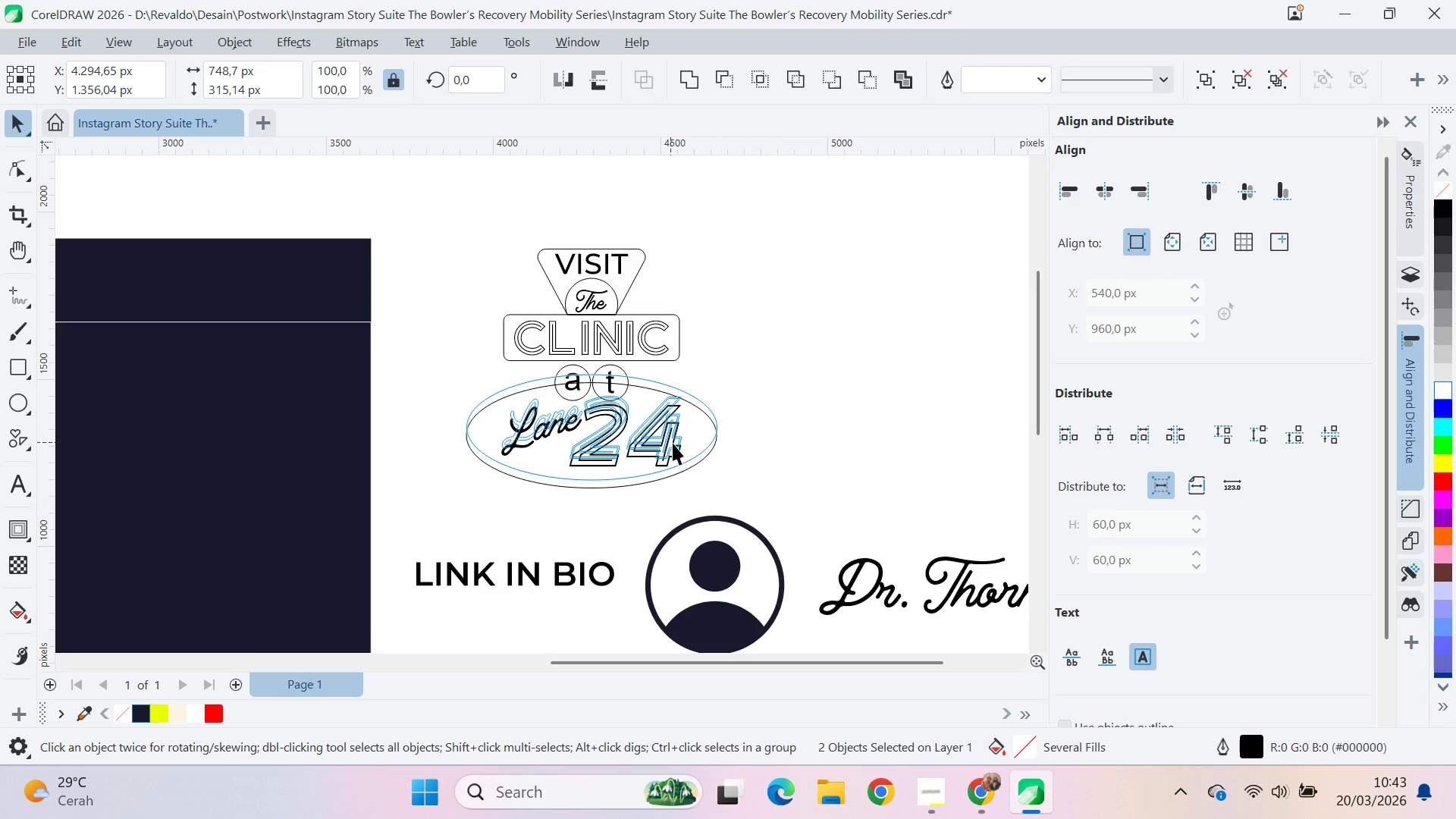 
key(Shift+ShiftLeft)
 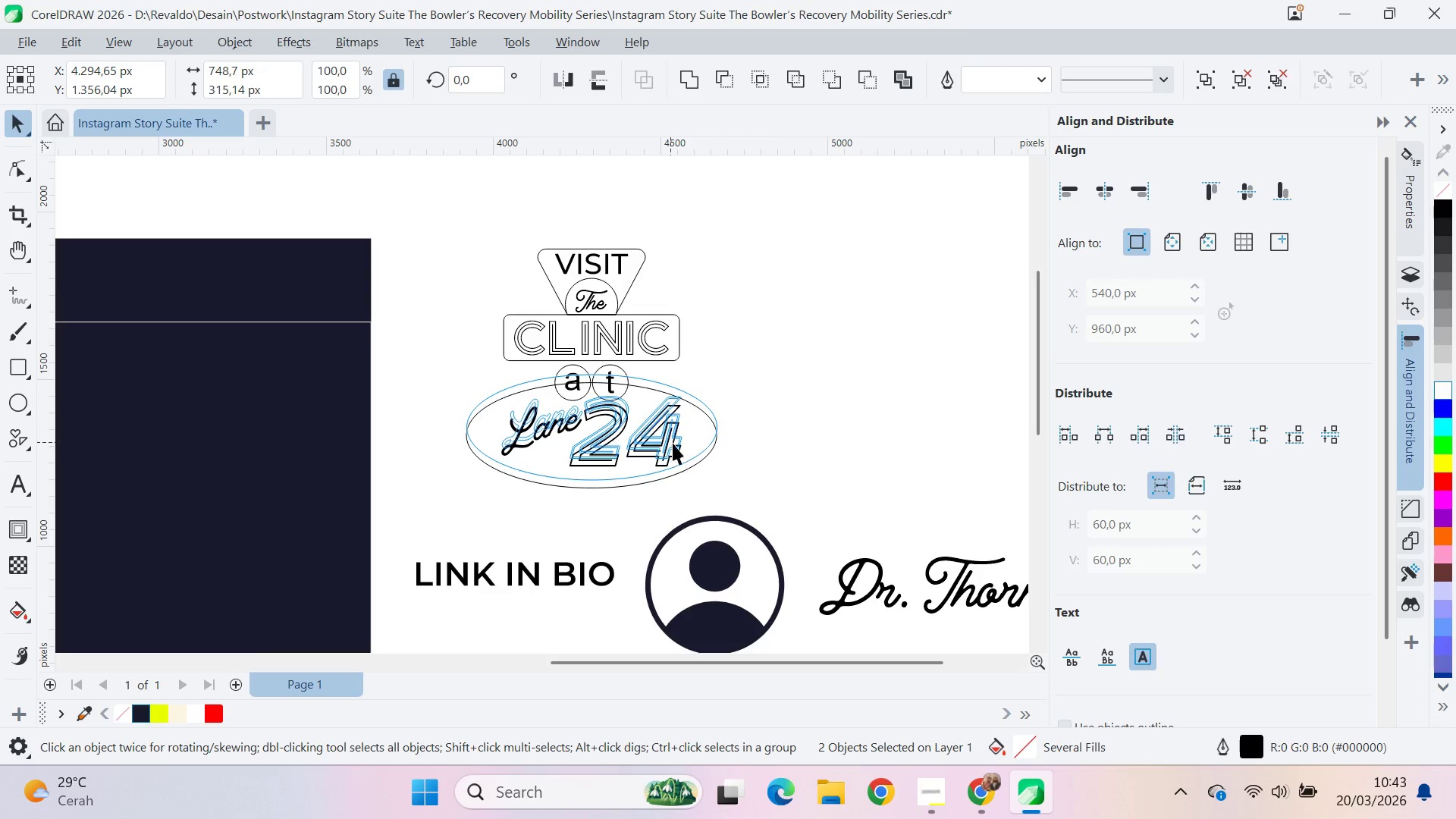 
key(Shift+ShiftLeft)
 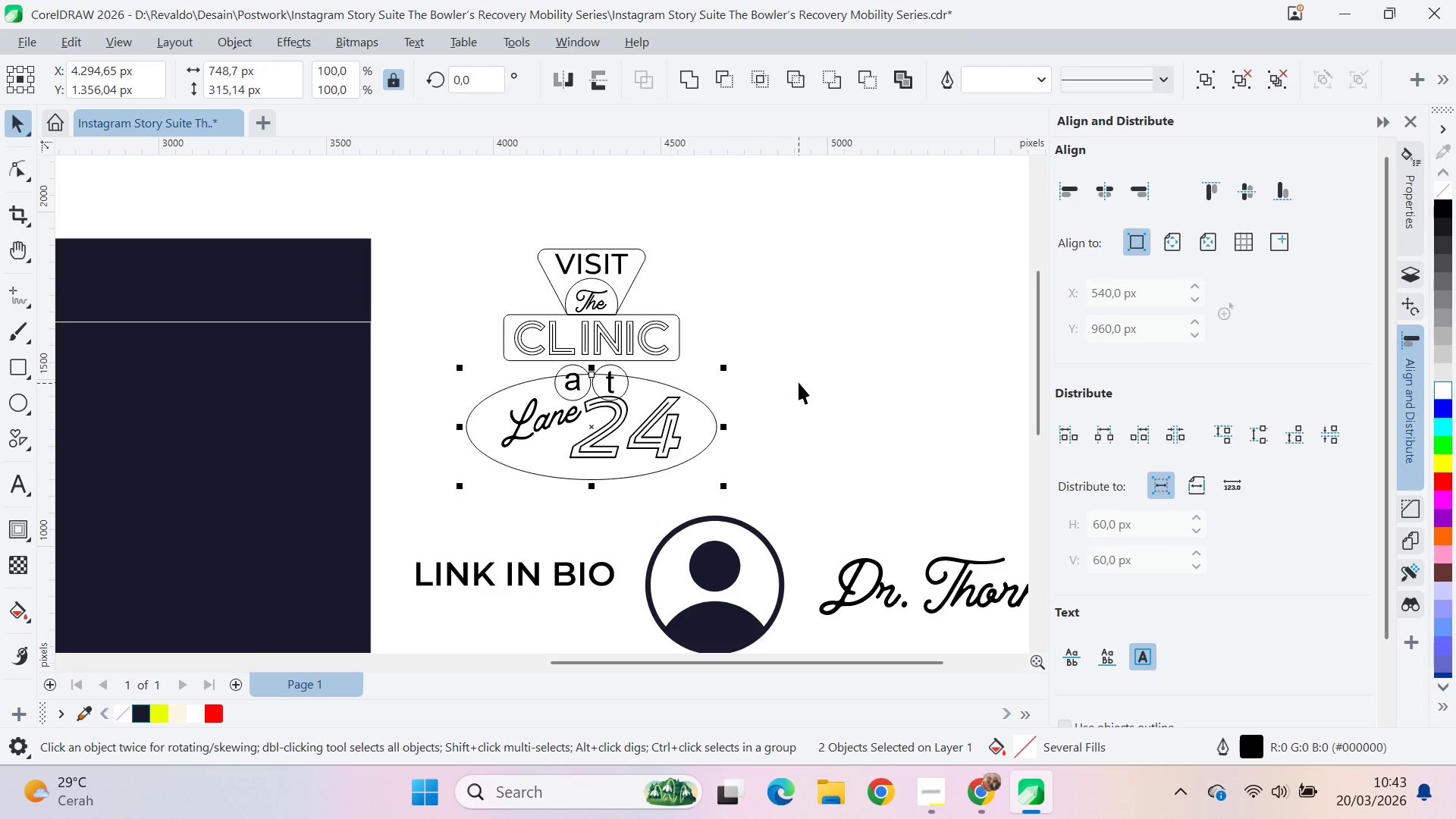 
left_click_drag(start_coordinate=[799, 382], to_coordinate=[774, 390])
 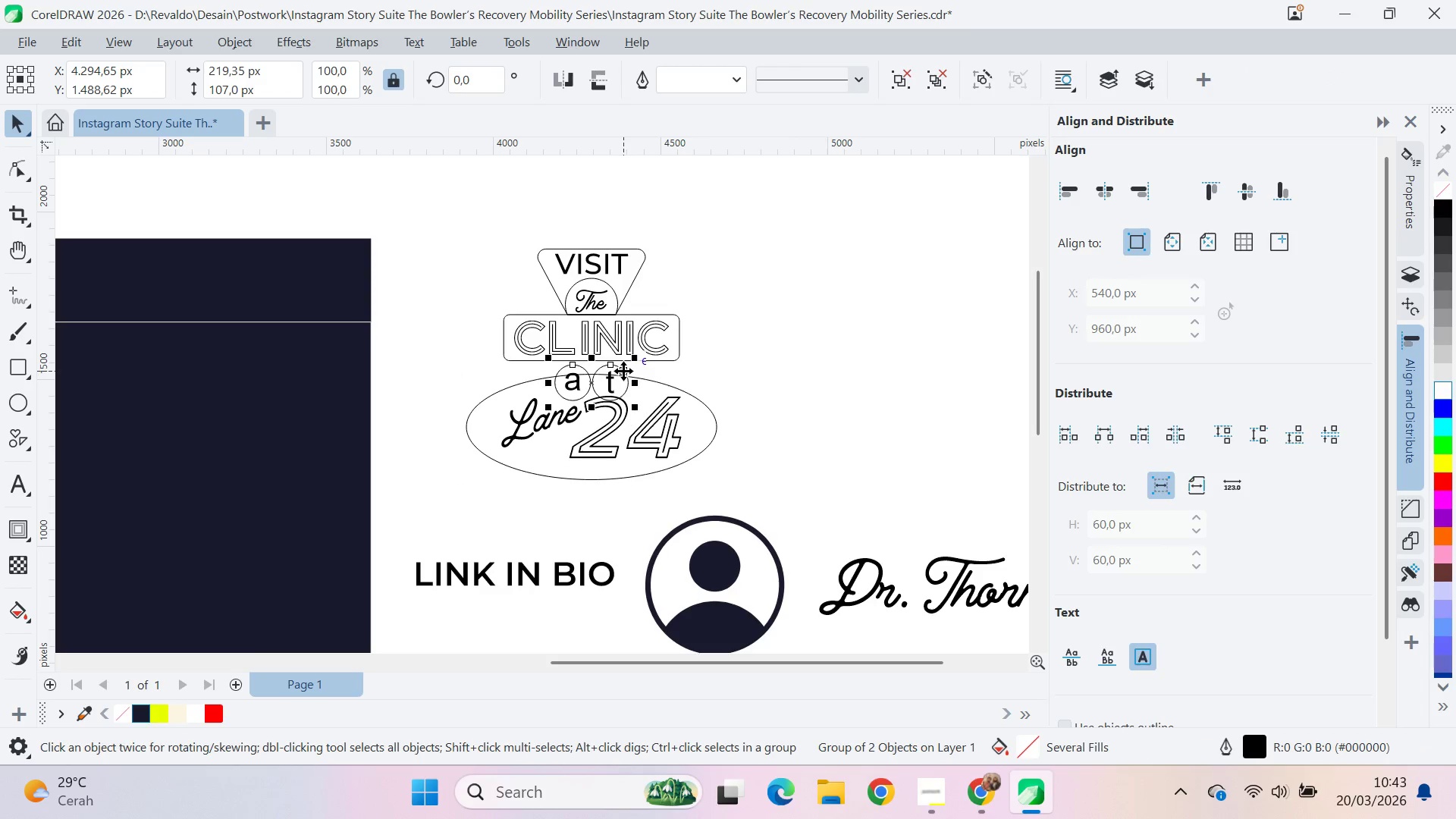 
left_click_drag(start_coordinate=[611, 377], to_coordinate=[608, 359])
 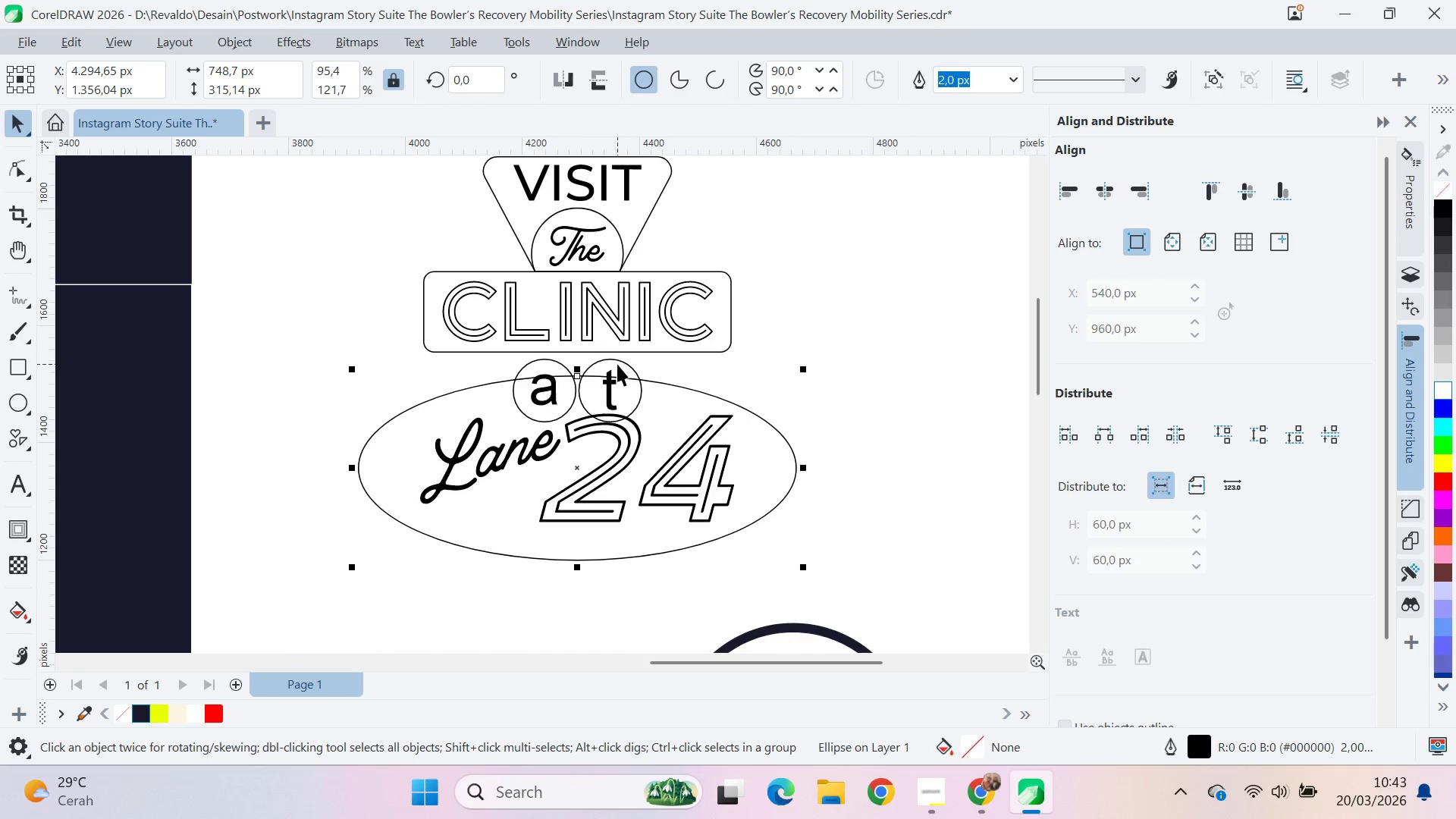 
hold_key(key=ShiftLeft, duration=0.58)
 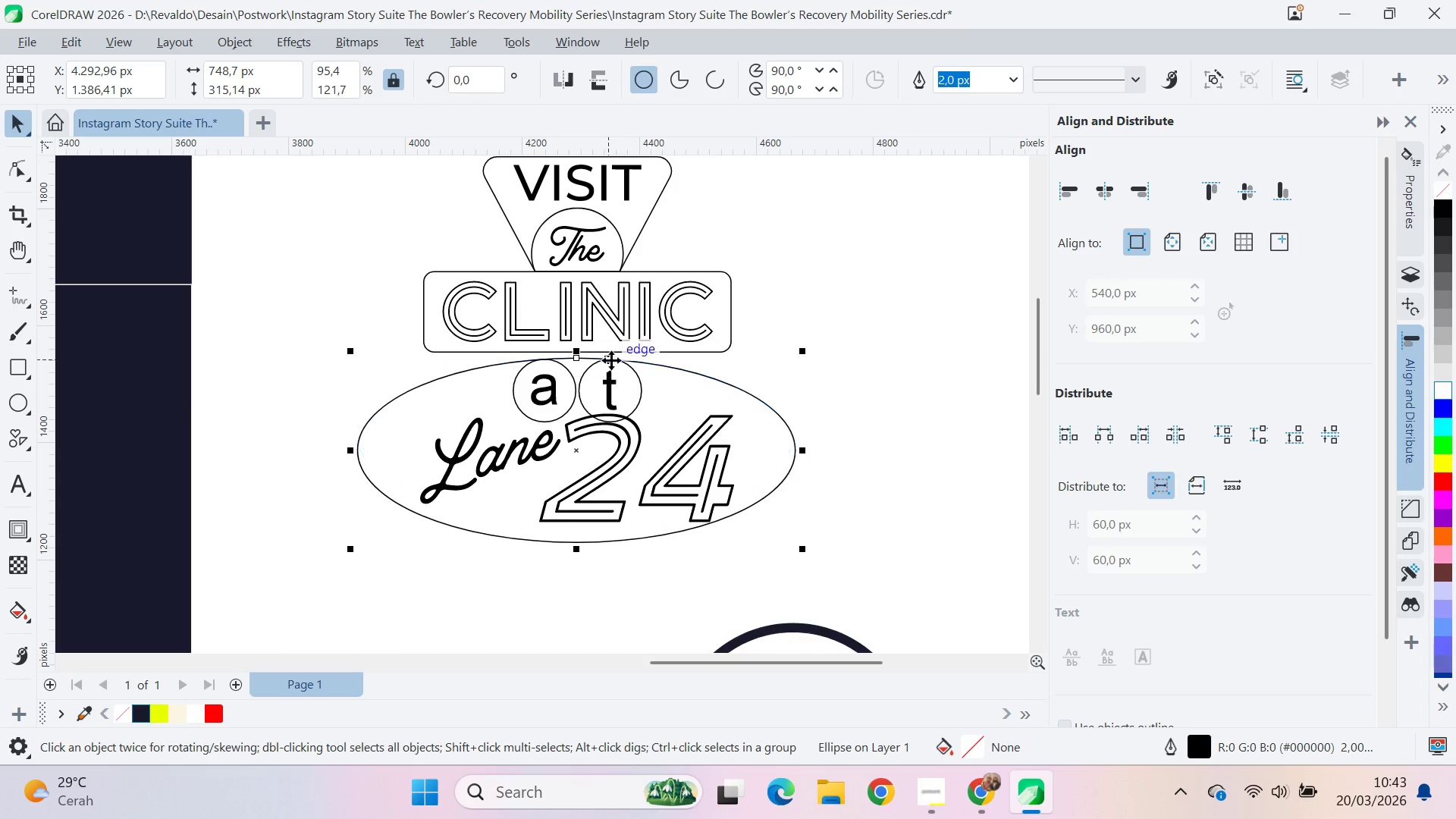 
scroll: coordinate [610, 369], scroll_direction: up, amount: 4.0
 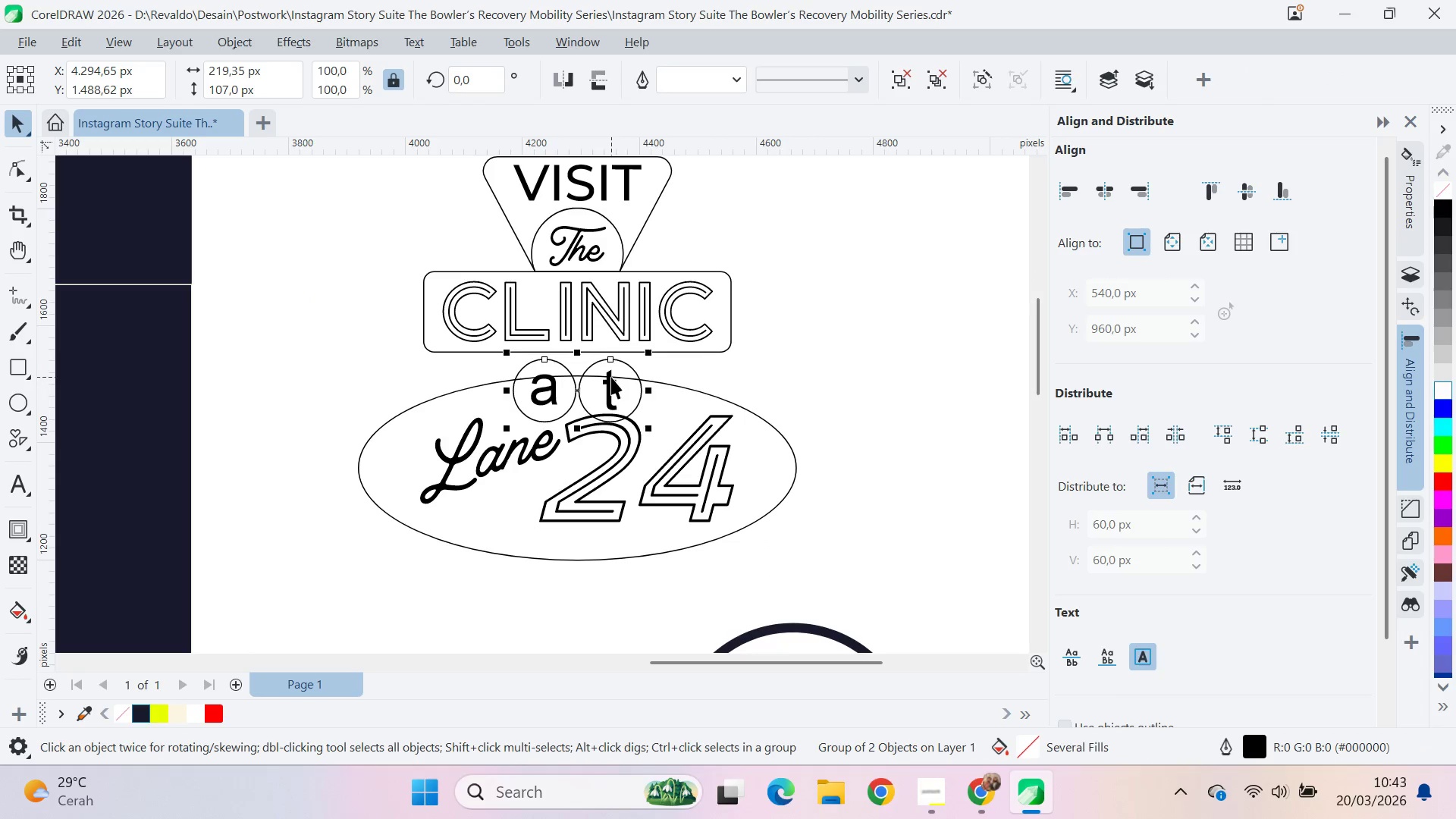 
key(Control+Z)
 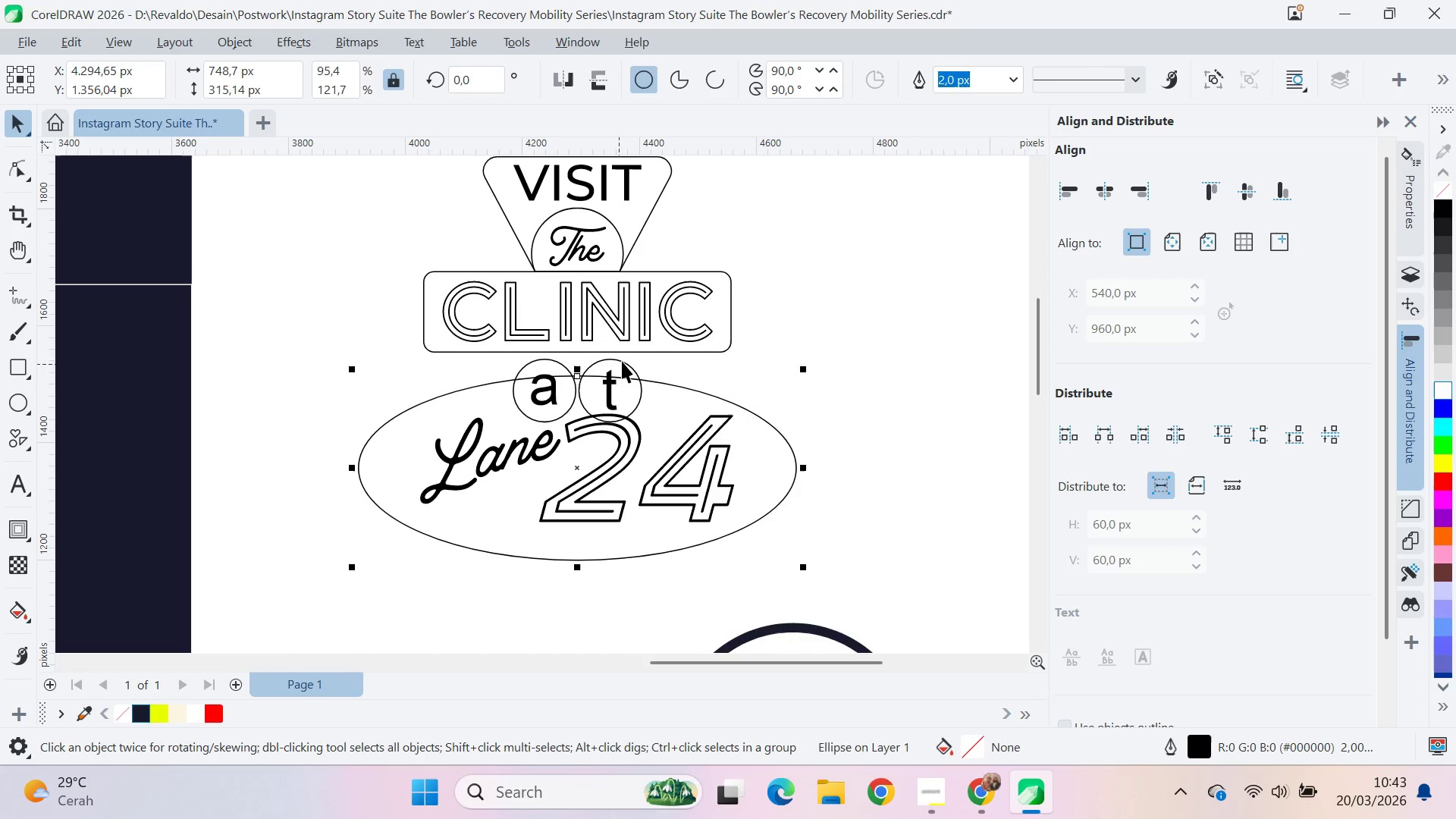 
left_click([622, 360])
 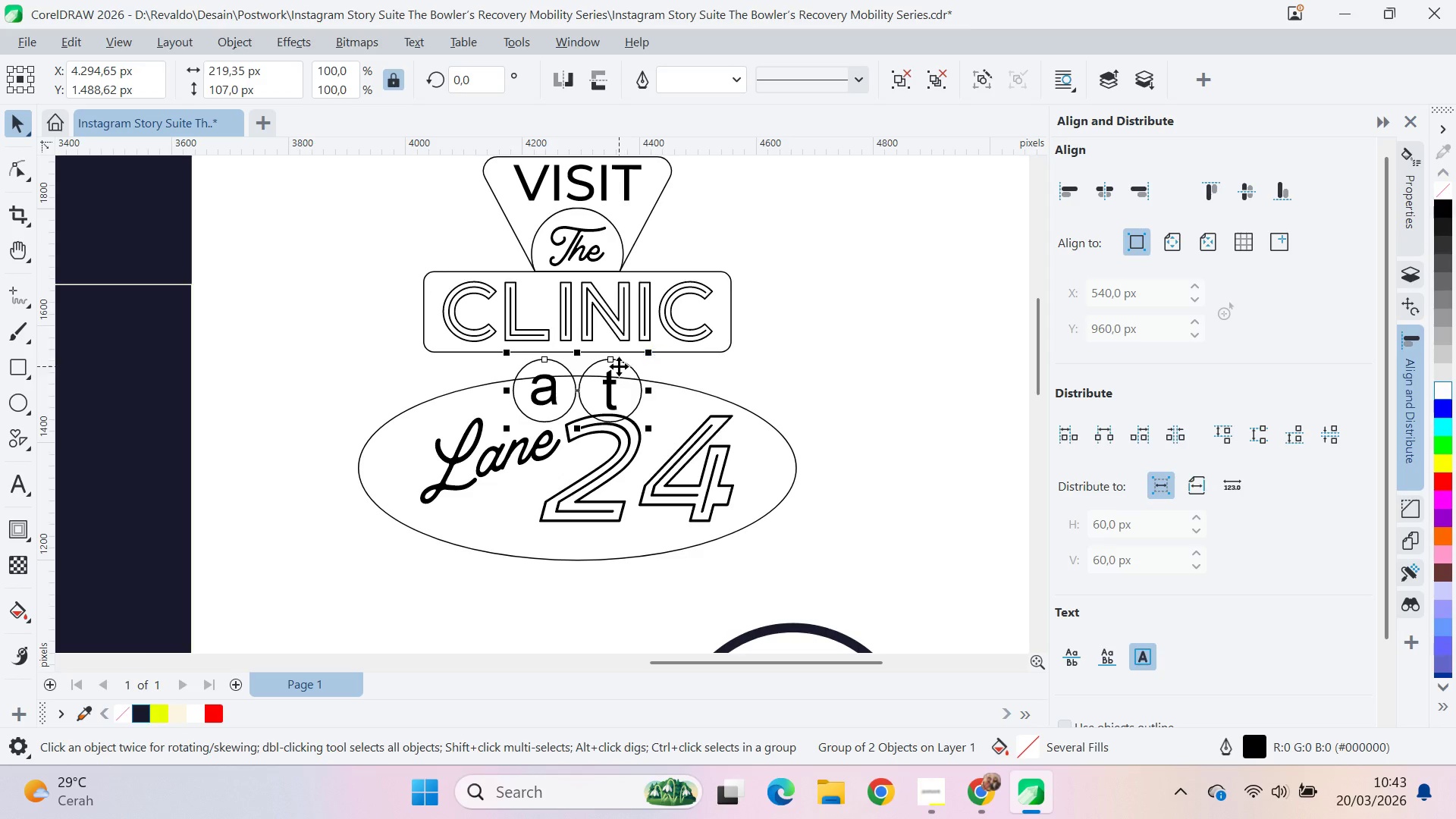 
left_click_drag(start_coordinate=[619, 366], to_coordinate=[621, 352])
 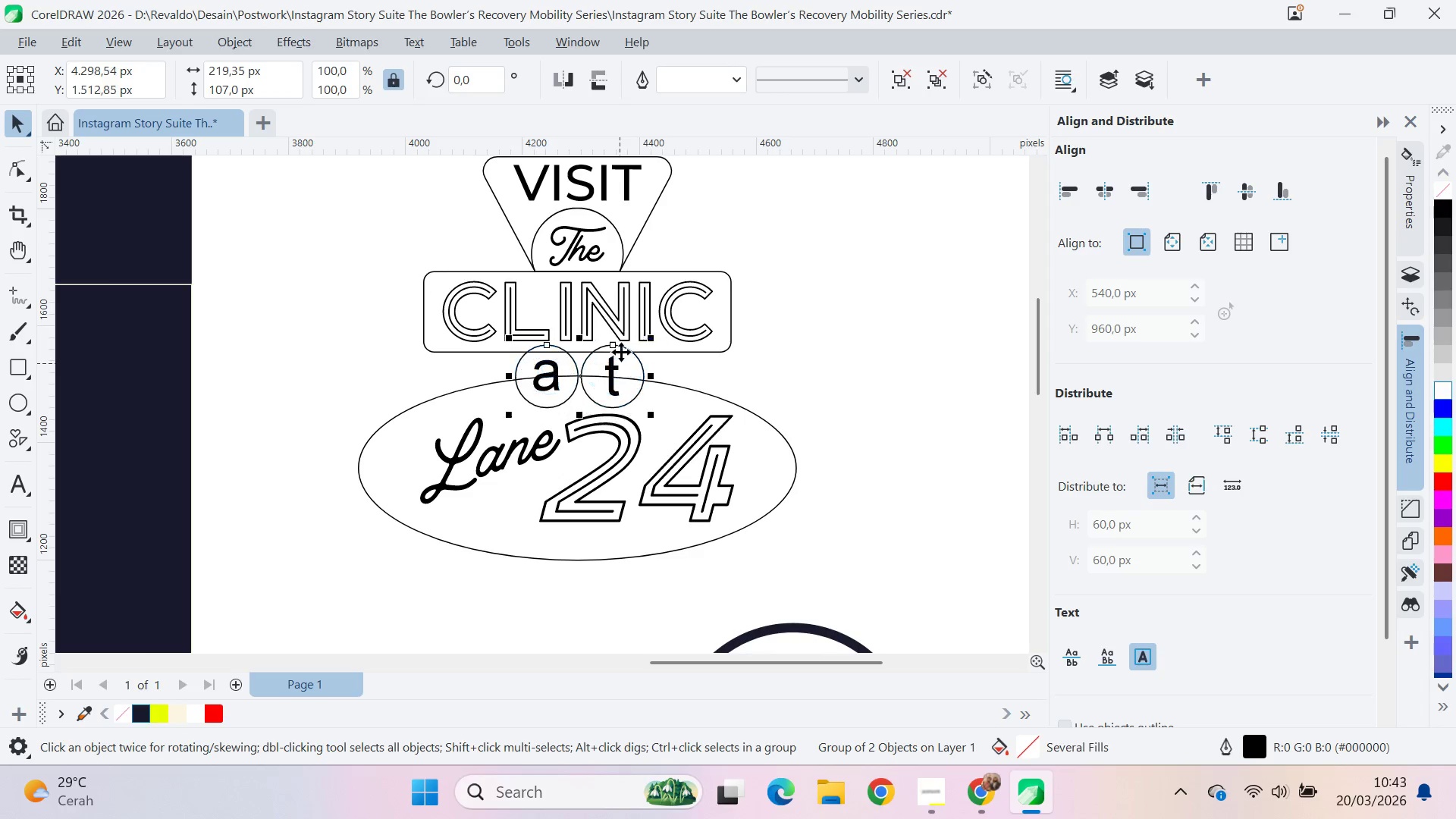 
hold_key(key=ShiftLeft, duration=0.64)
 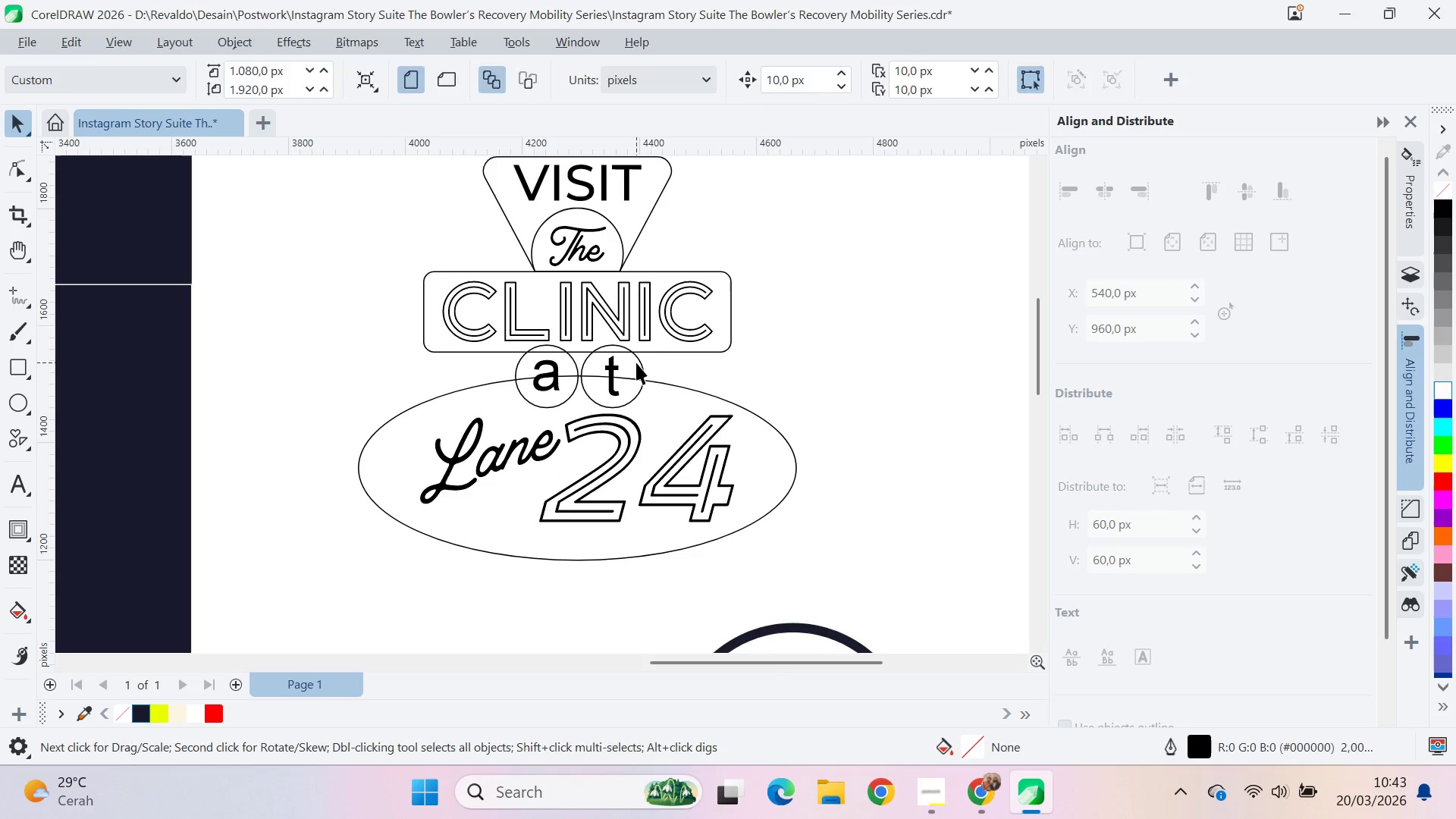 
left_click([636, 362])
 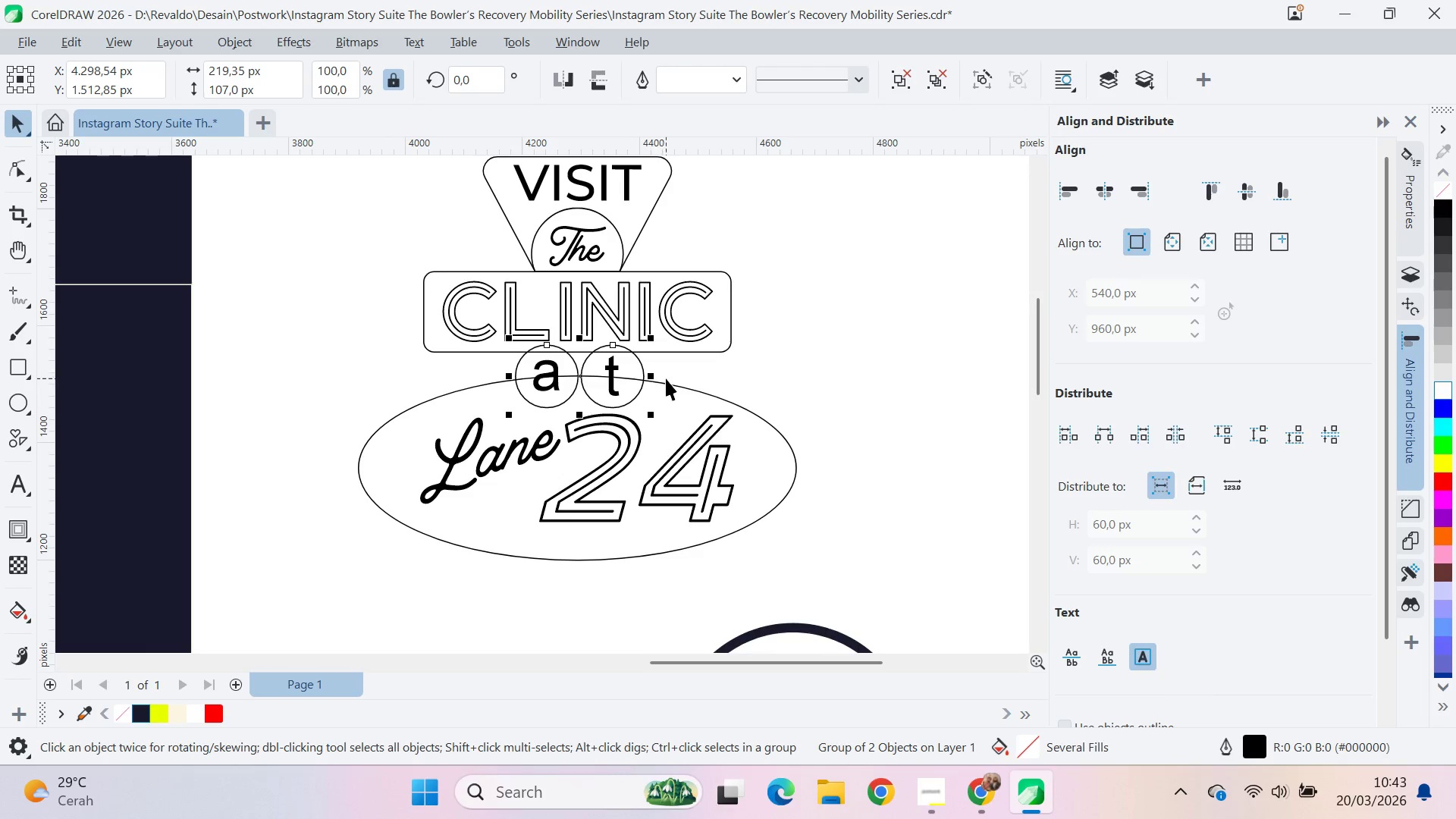 
hold_key(key=ShiftLeft, duration=0.83)
left_click([667, 384])
 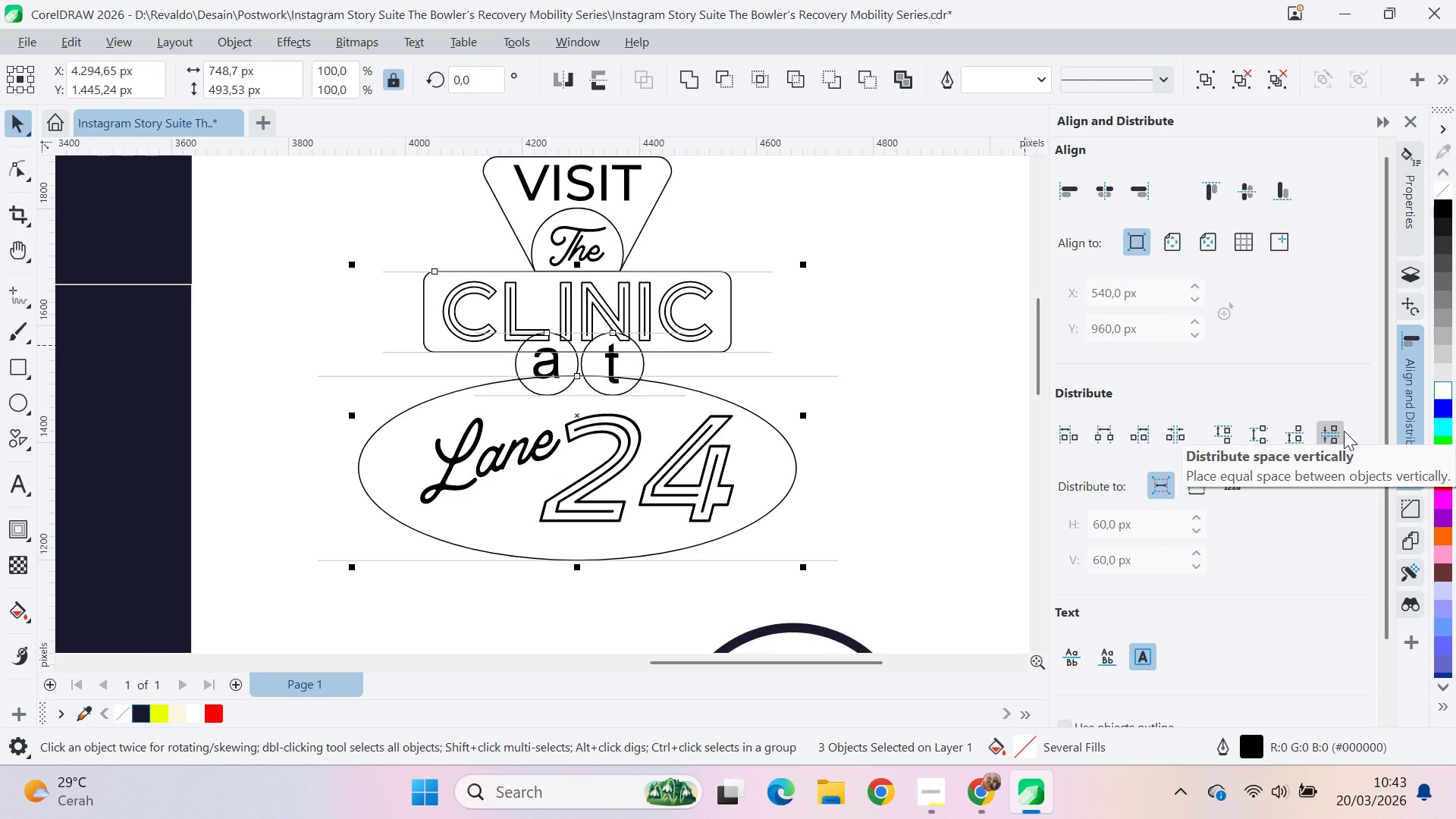 
wait(12.74)
 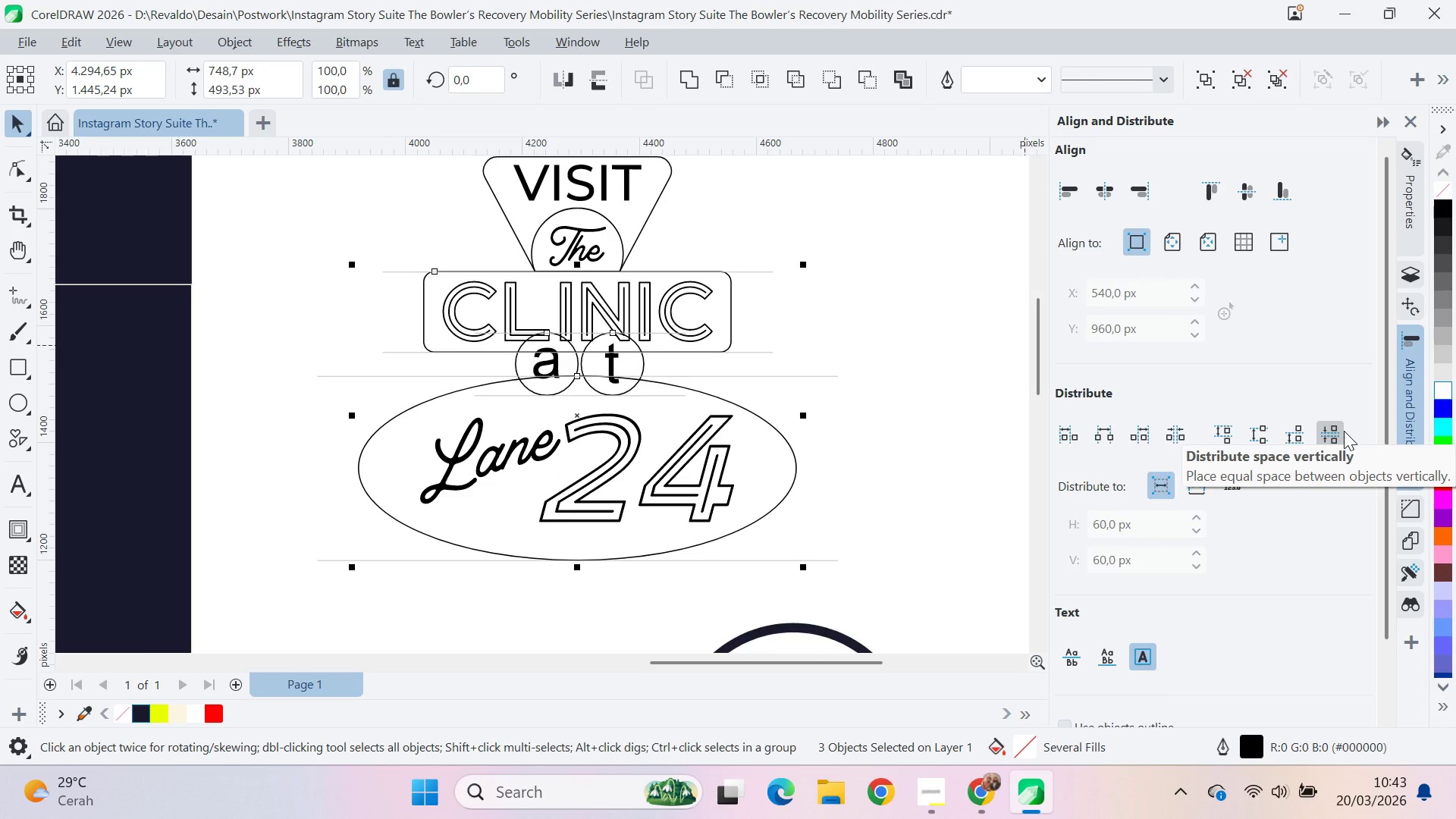 
left_click([608, 360])
 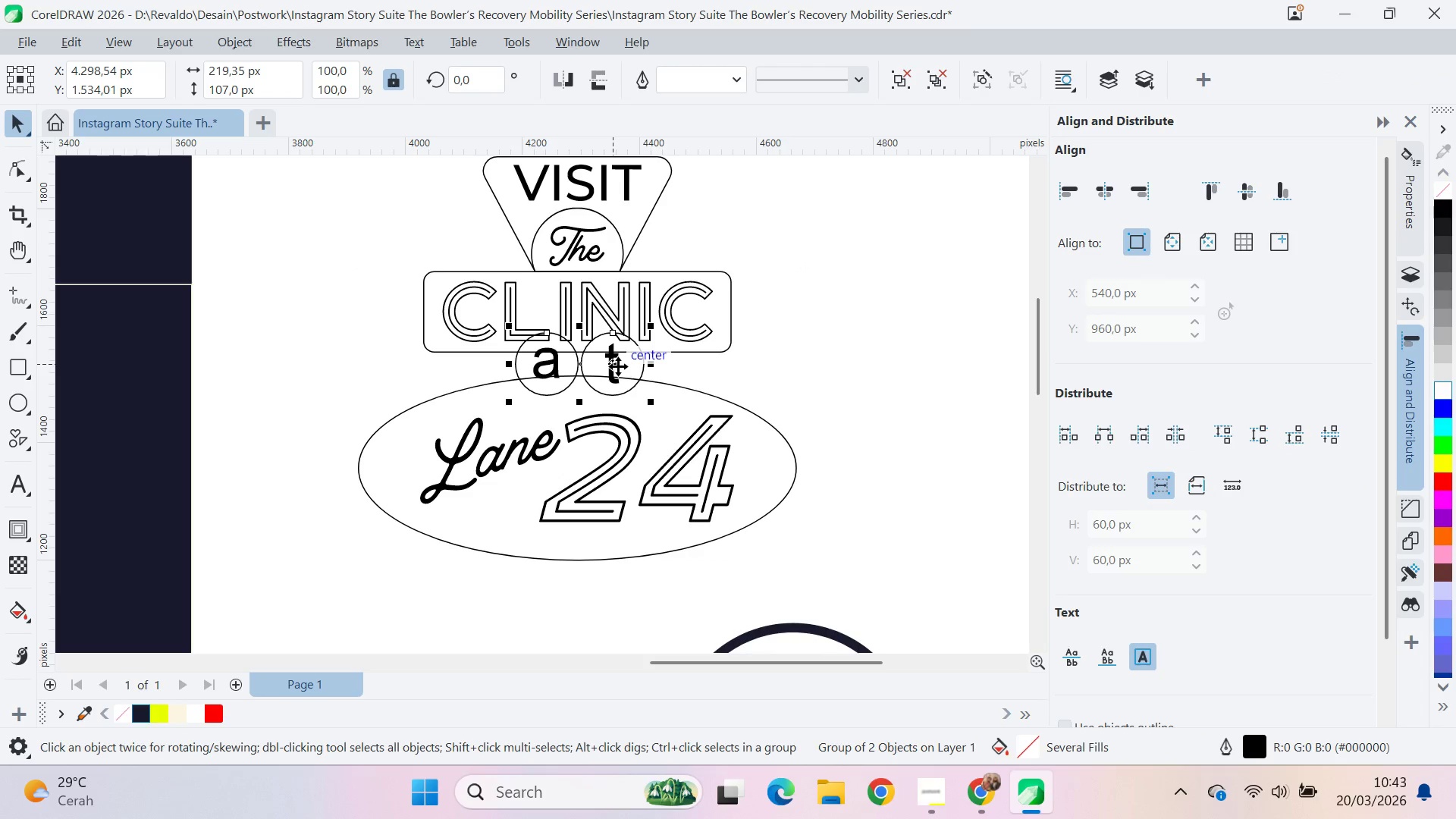 
key(ArrowDown)
 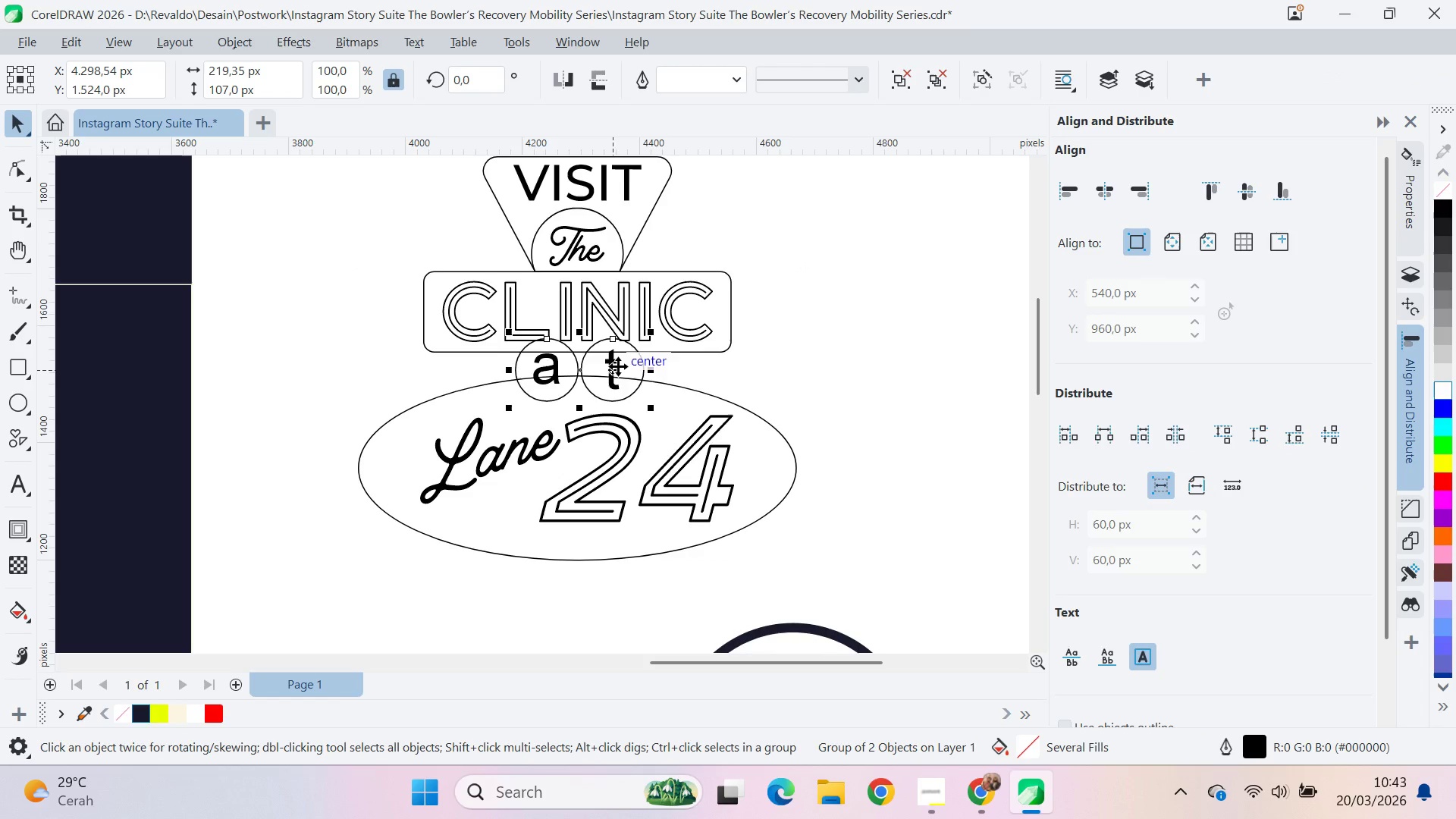 
key(ArrowDown)
 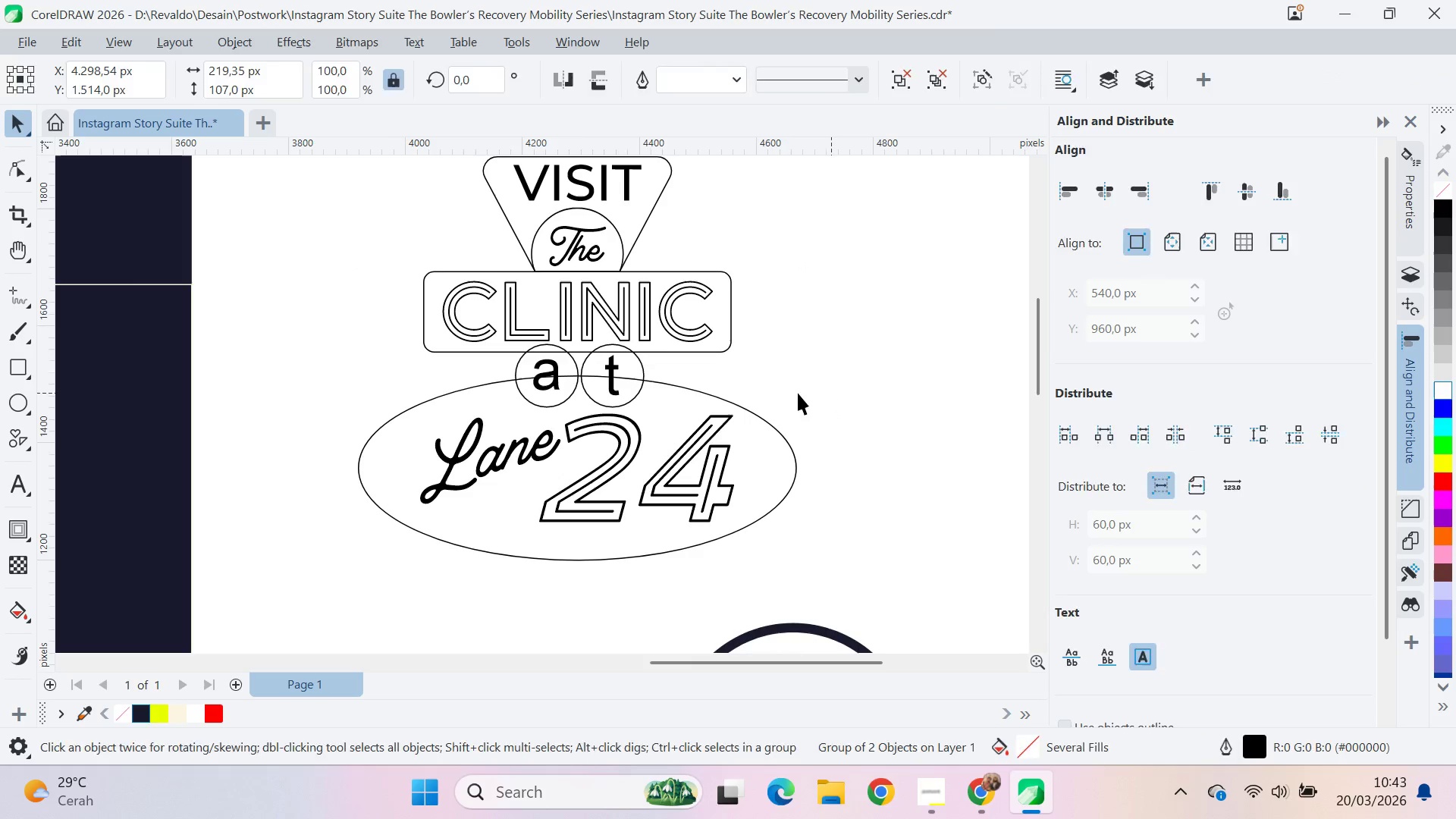 
hold_key(key=ShiftLeft, duration=0.42)
 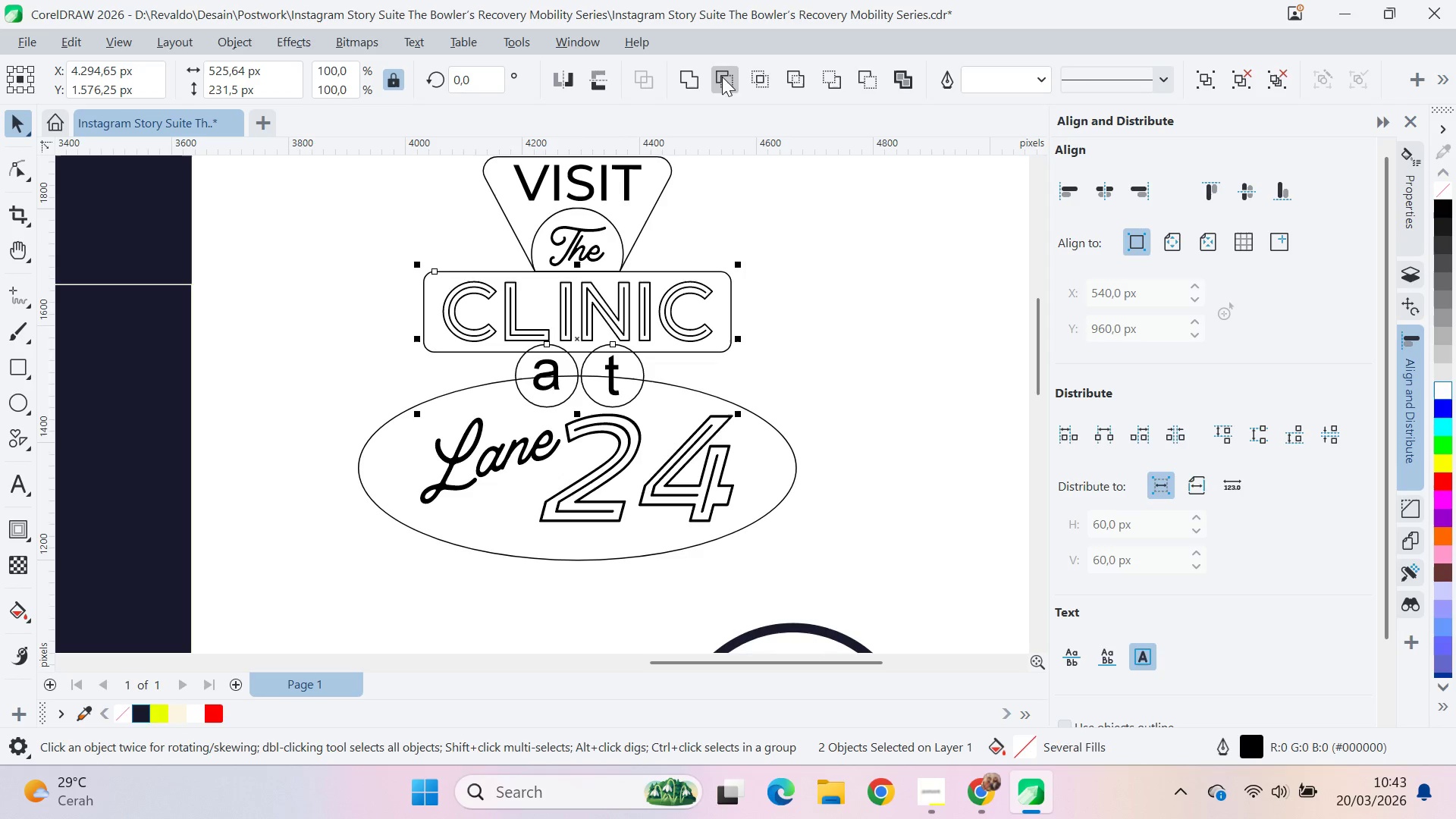 
left_click([722, 77])
 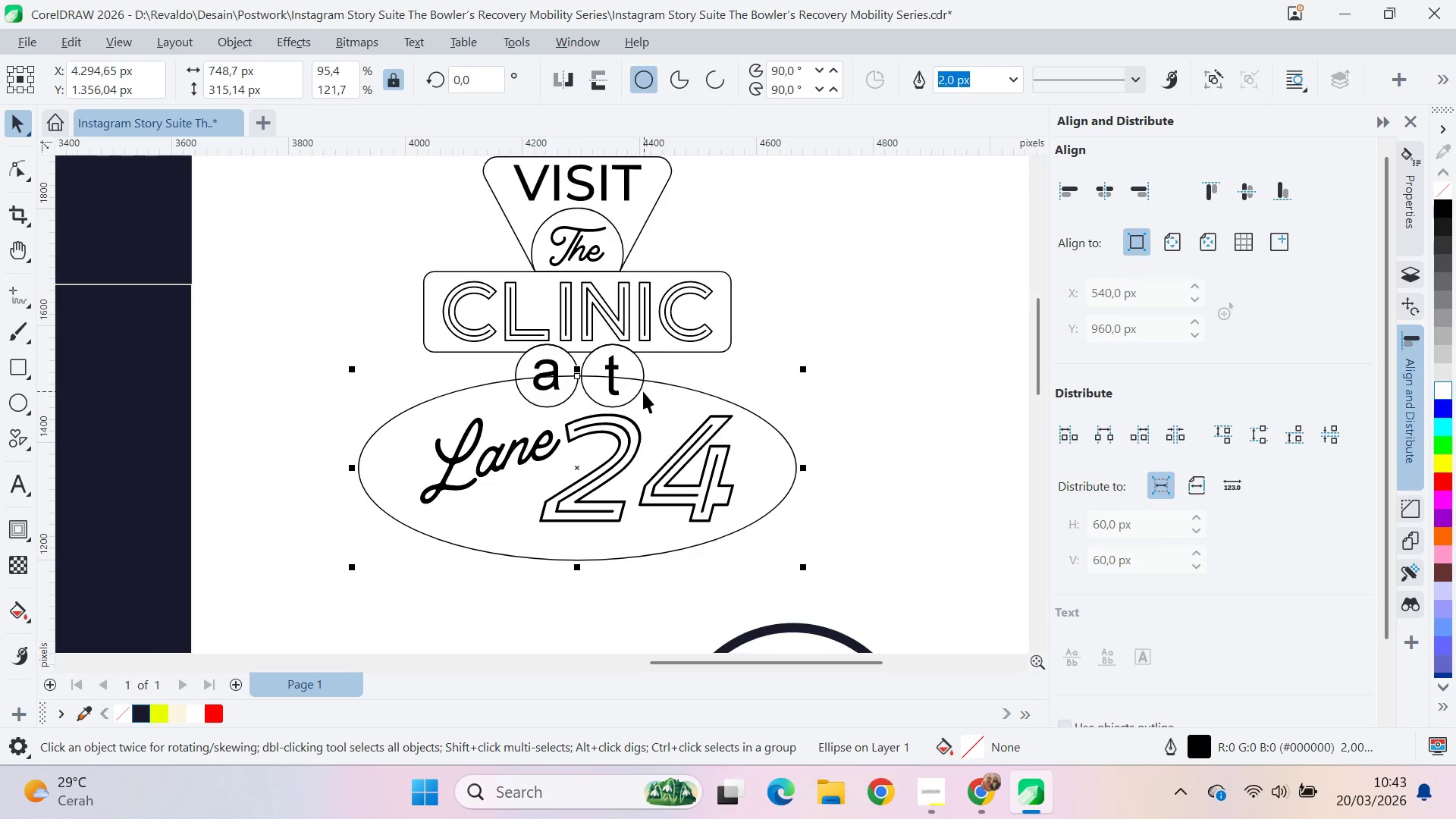 
triple_click([619, 373])
 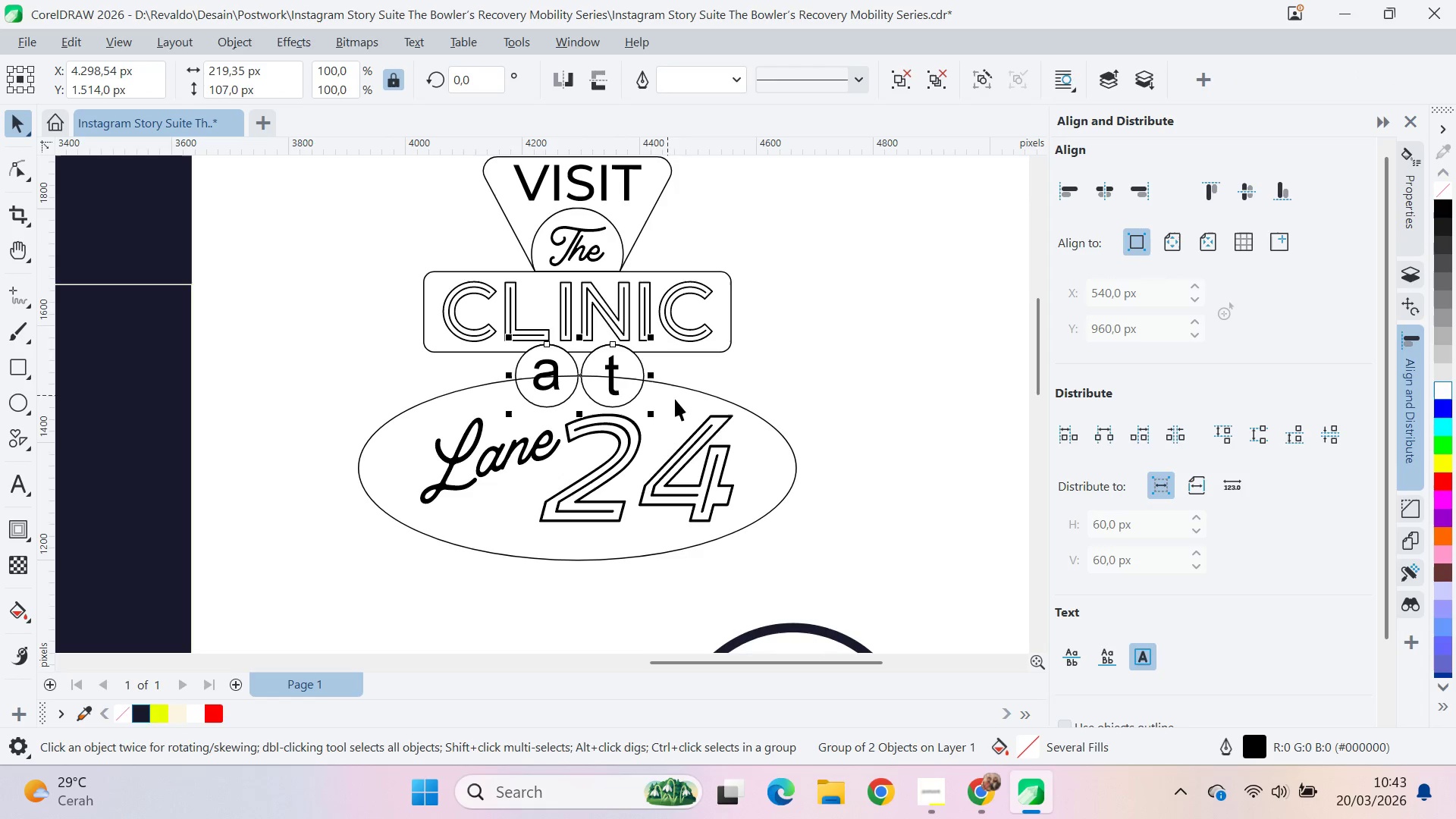 
hold_key(key=ShiftLeft, duration=0.31)
triple_click([676, 400])
 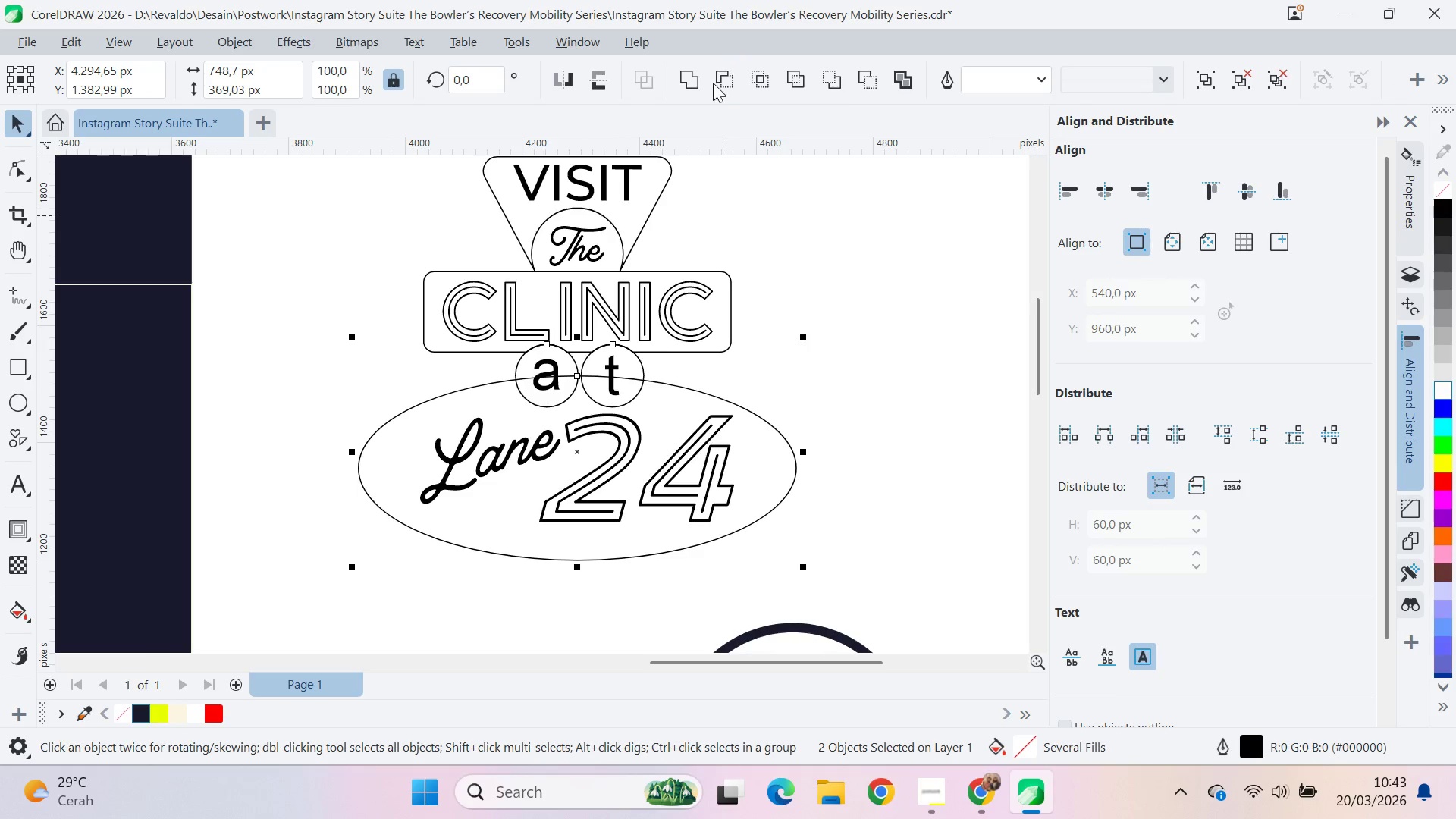 
left_click([711, 85])
 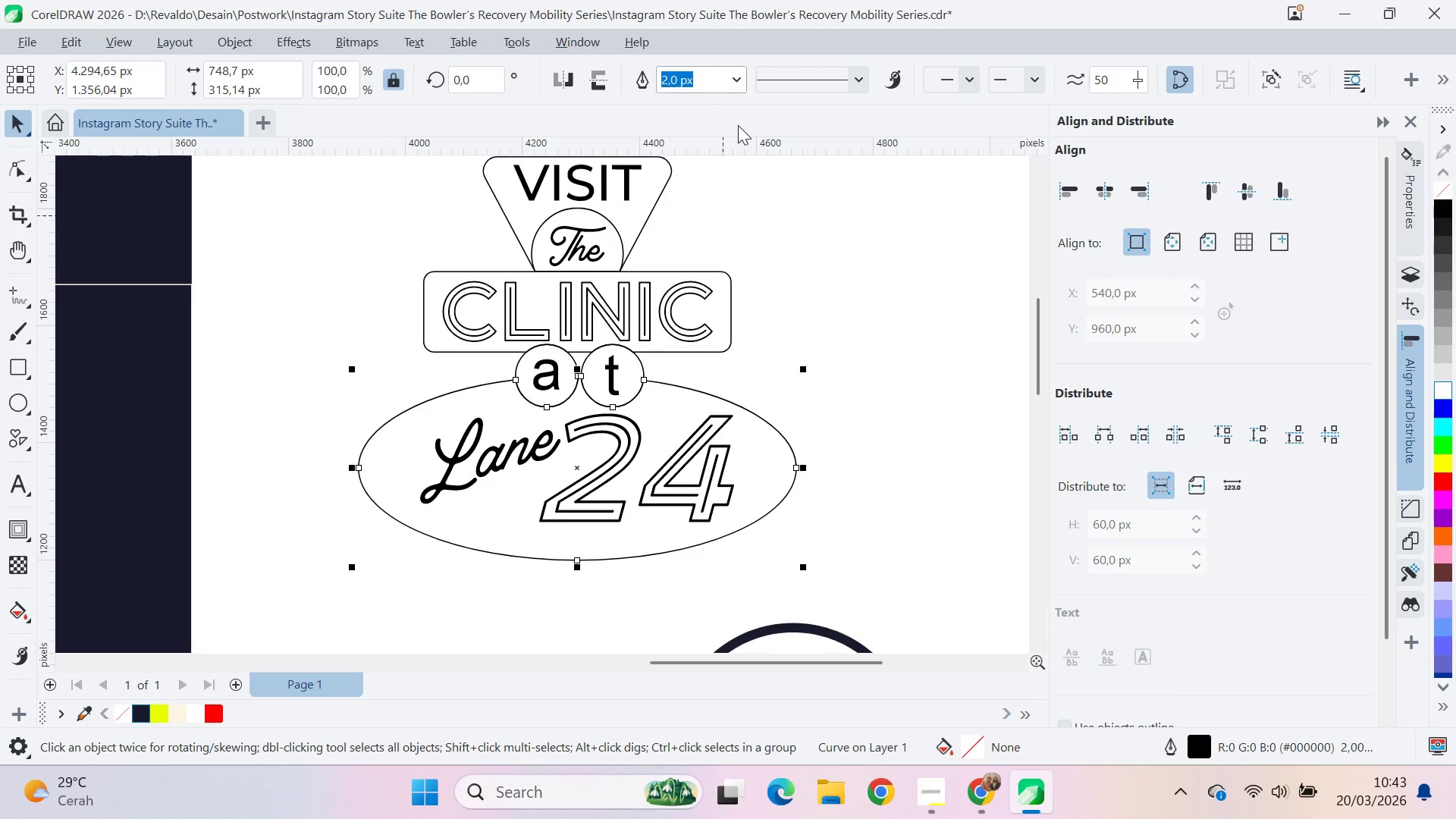 
left_click([874, 346])
 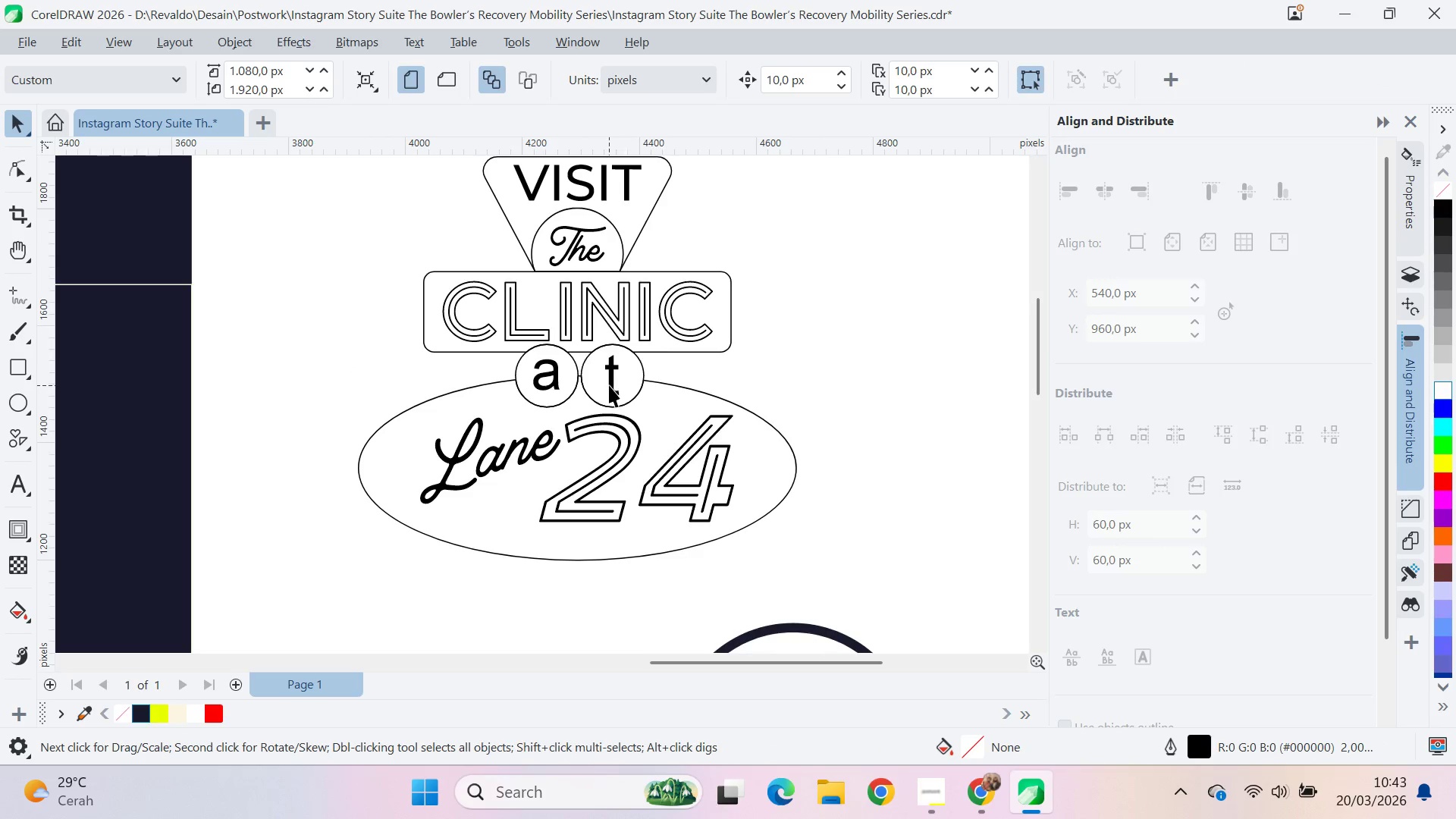 
scroll: coordinate [660, 404], scroll_direction: down, amount: 10.0
 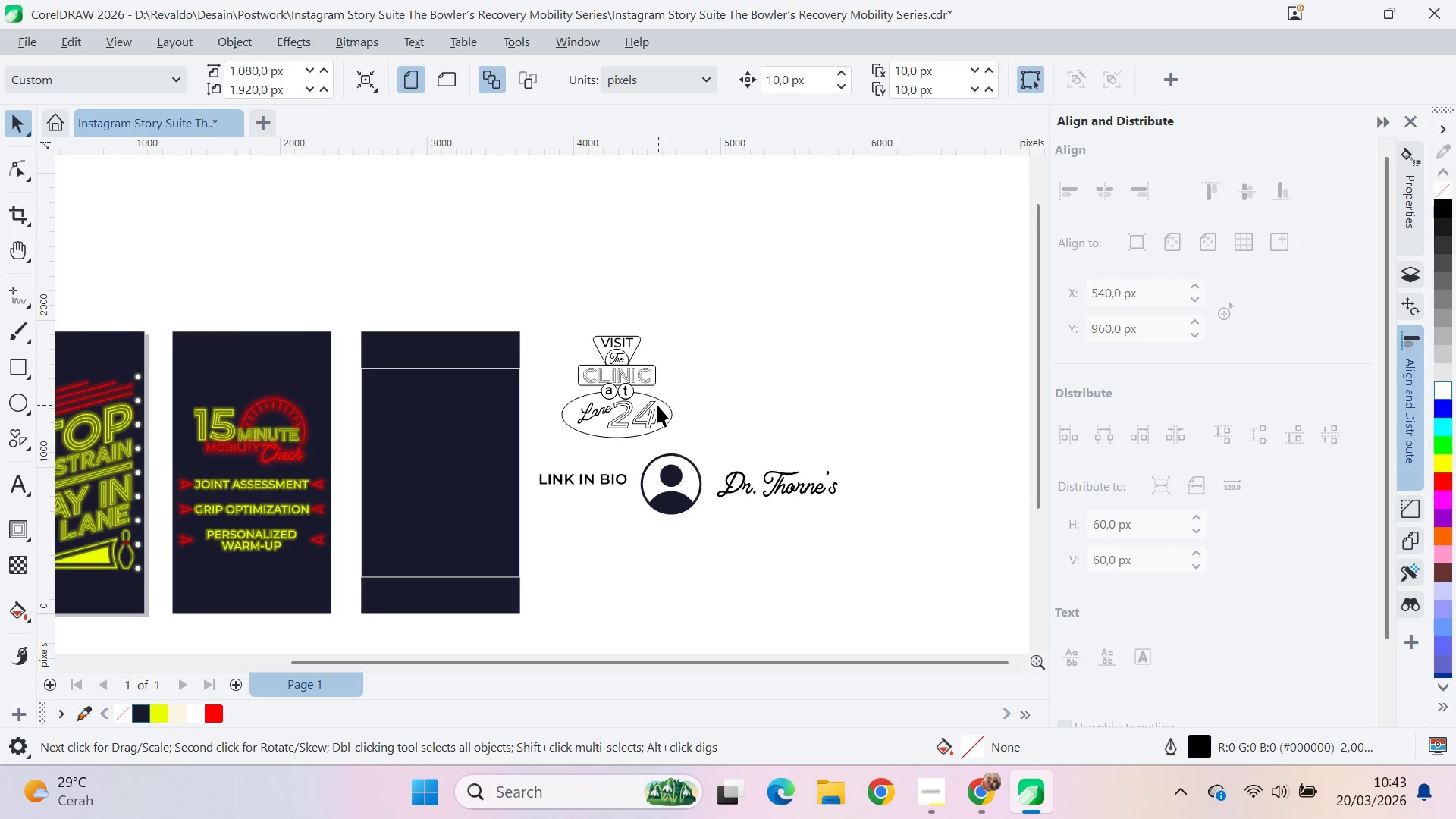 
scroll: coordinate [657, 403], scroll_direction: up, amount: 4.0
 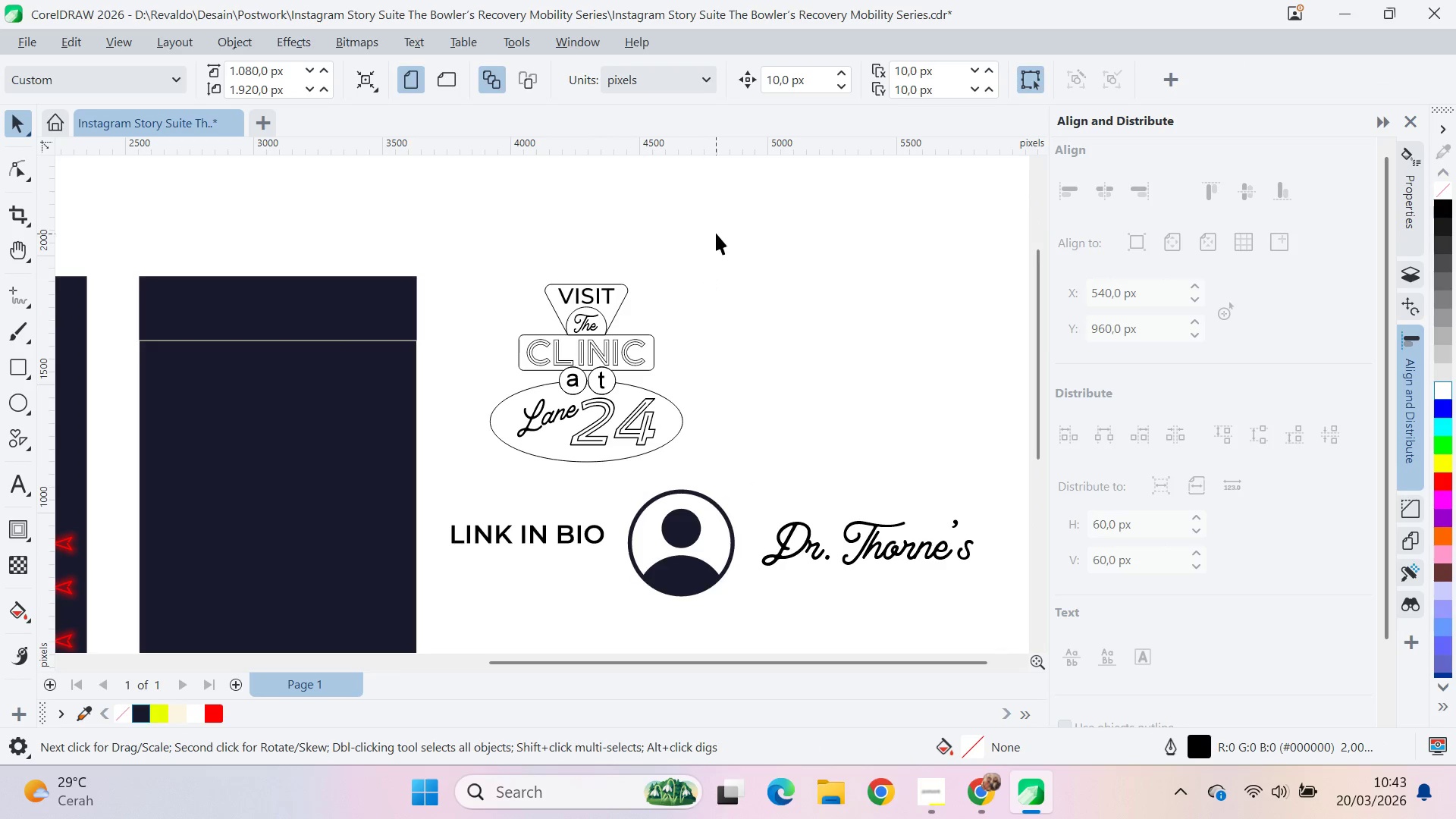 
left_click_drag(start_coordinate=[716, 233], to_coordinate=[712, 320])
 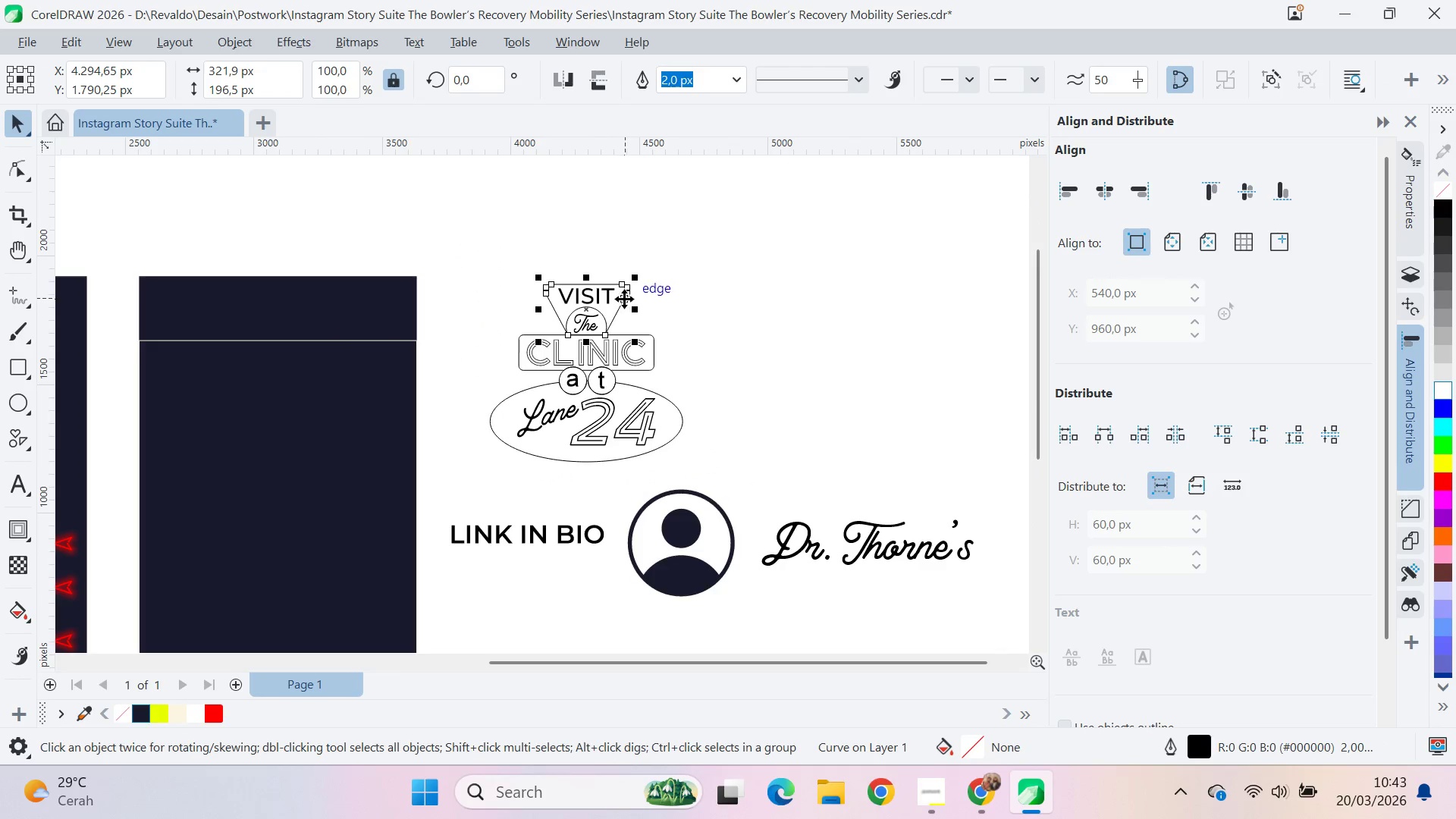 
hold_key(key=ShiftLeft, duration=1.5)
 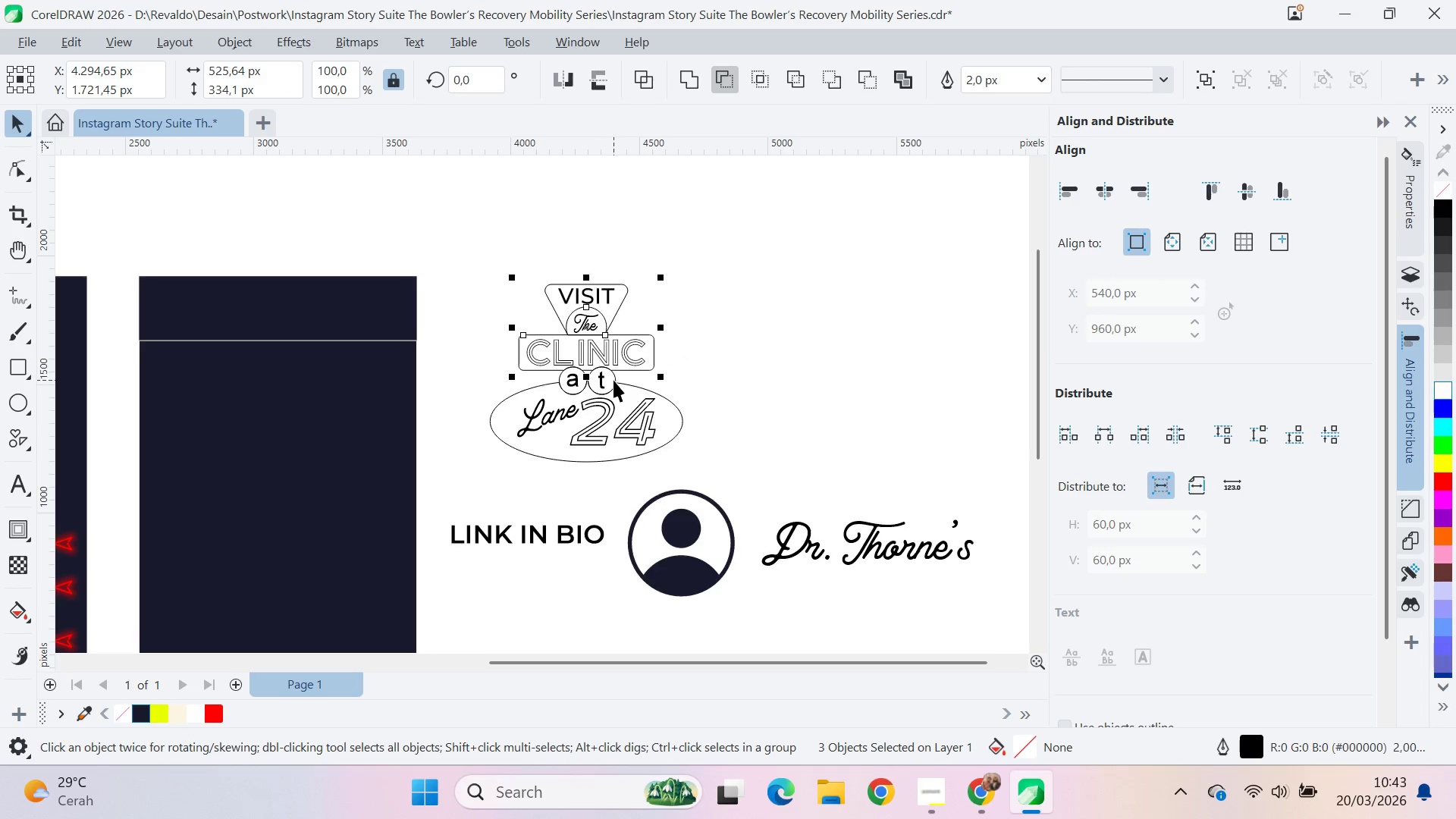 
hold_key(key=ShiftLeft, duration=1.42)
 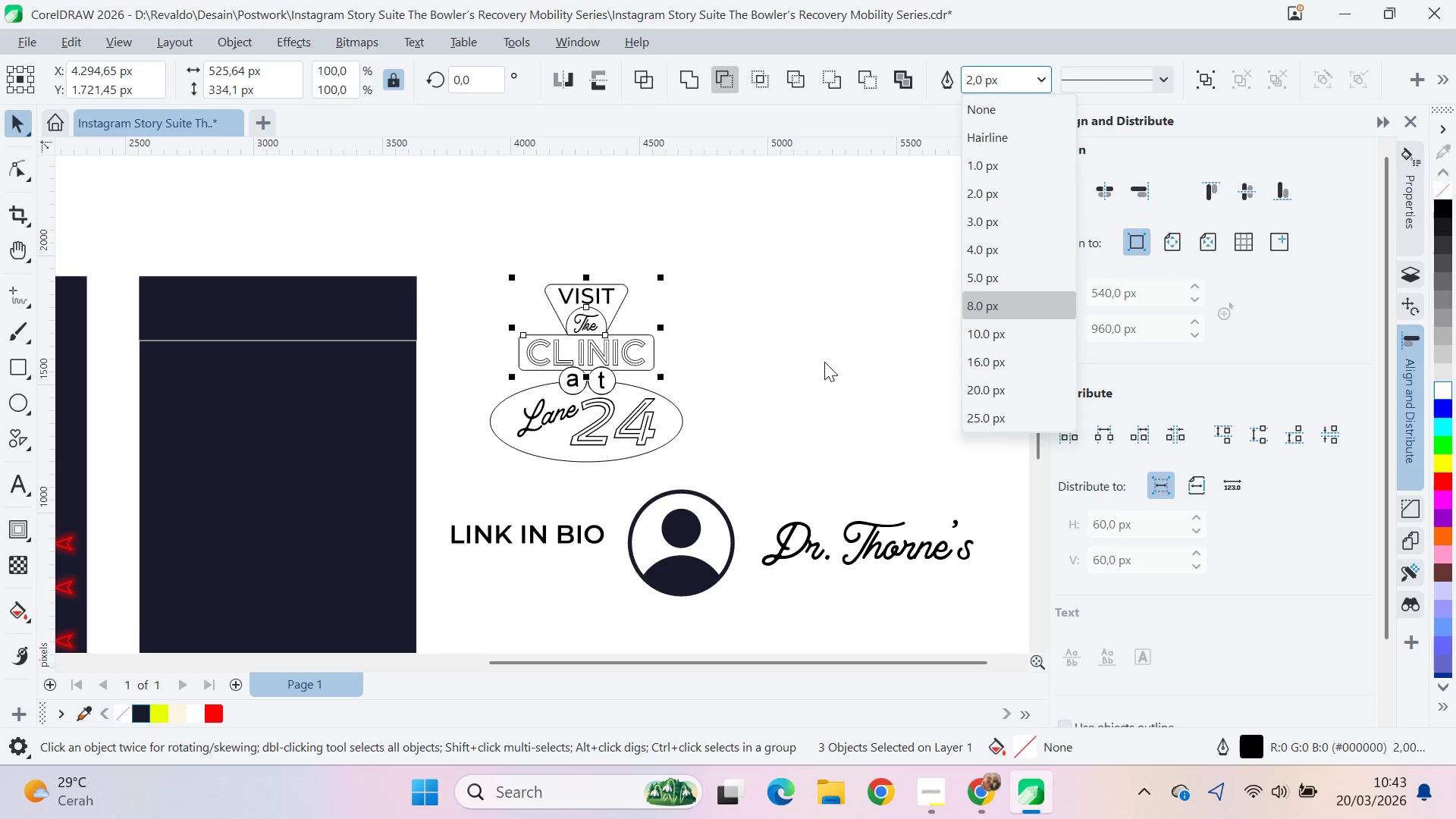 
left_click([1024, 273])
 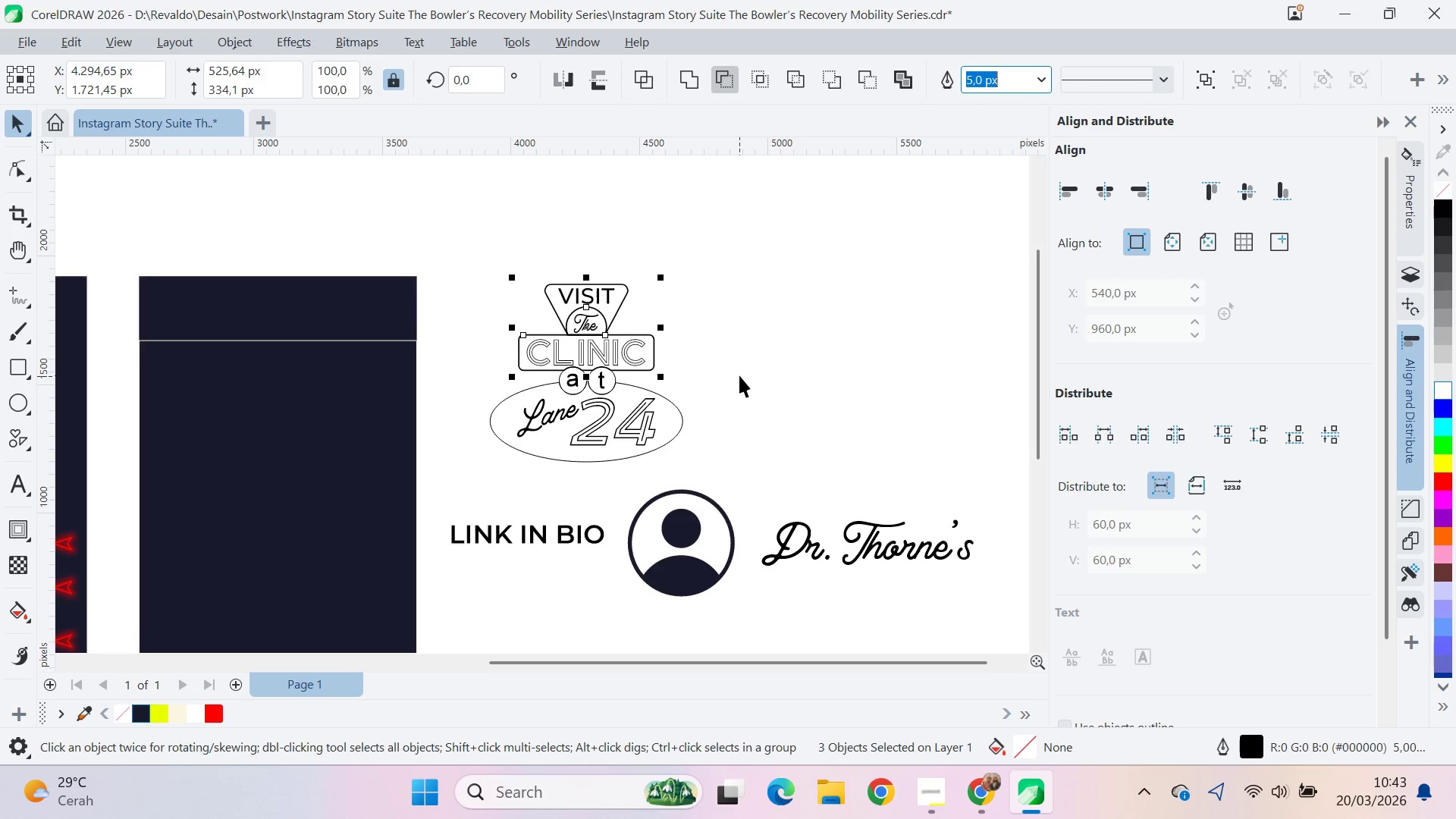 
left_click([739, 375])
 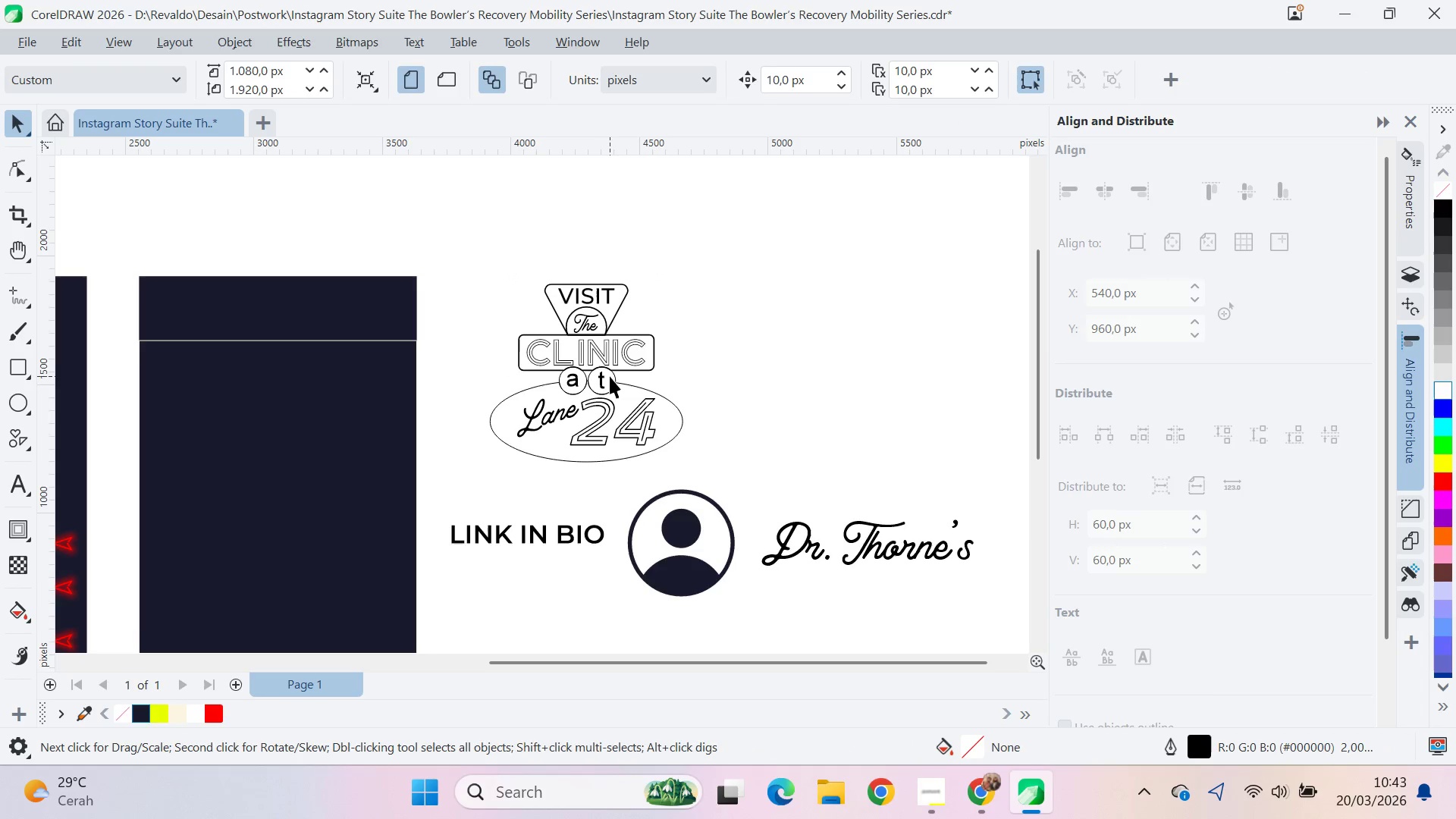 
hold_key(key=ControlLeft, duration=2.06)
left_click([613, 373])
 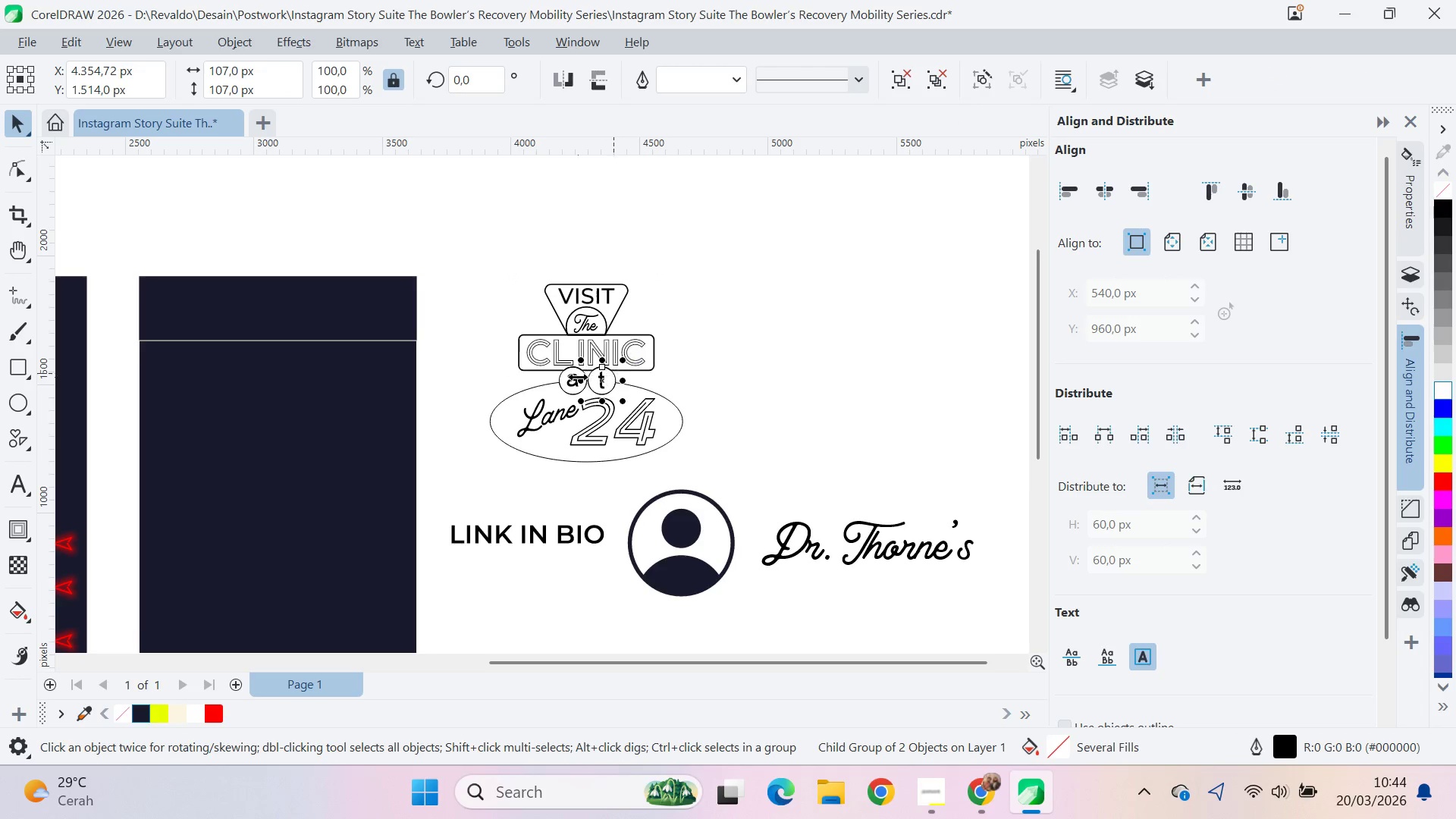 
hold_key(key=ShiftLeft, duration=1.31)
 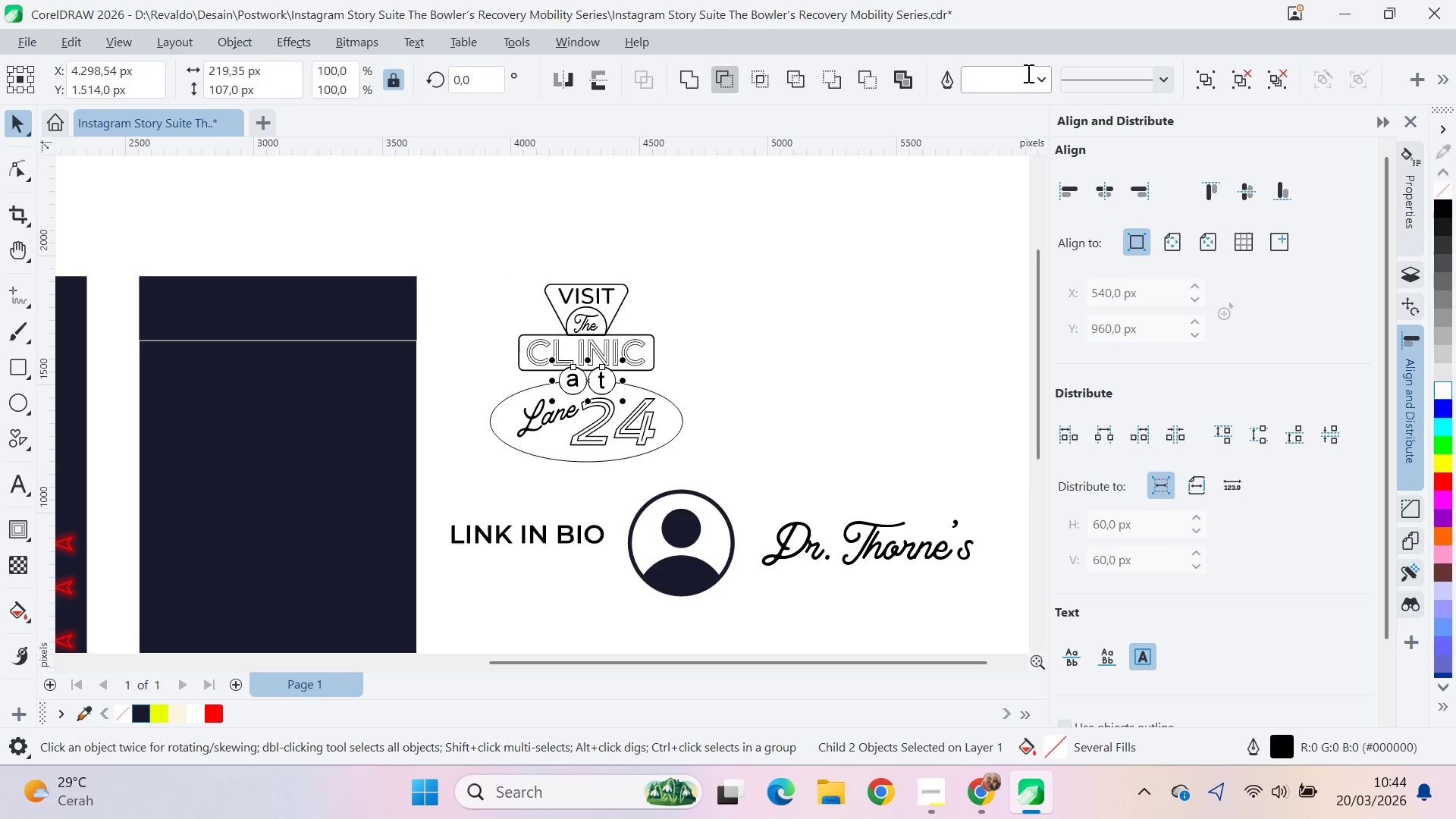 
left_click([1040, 81])
 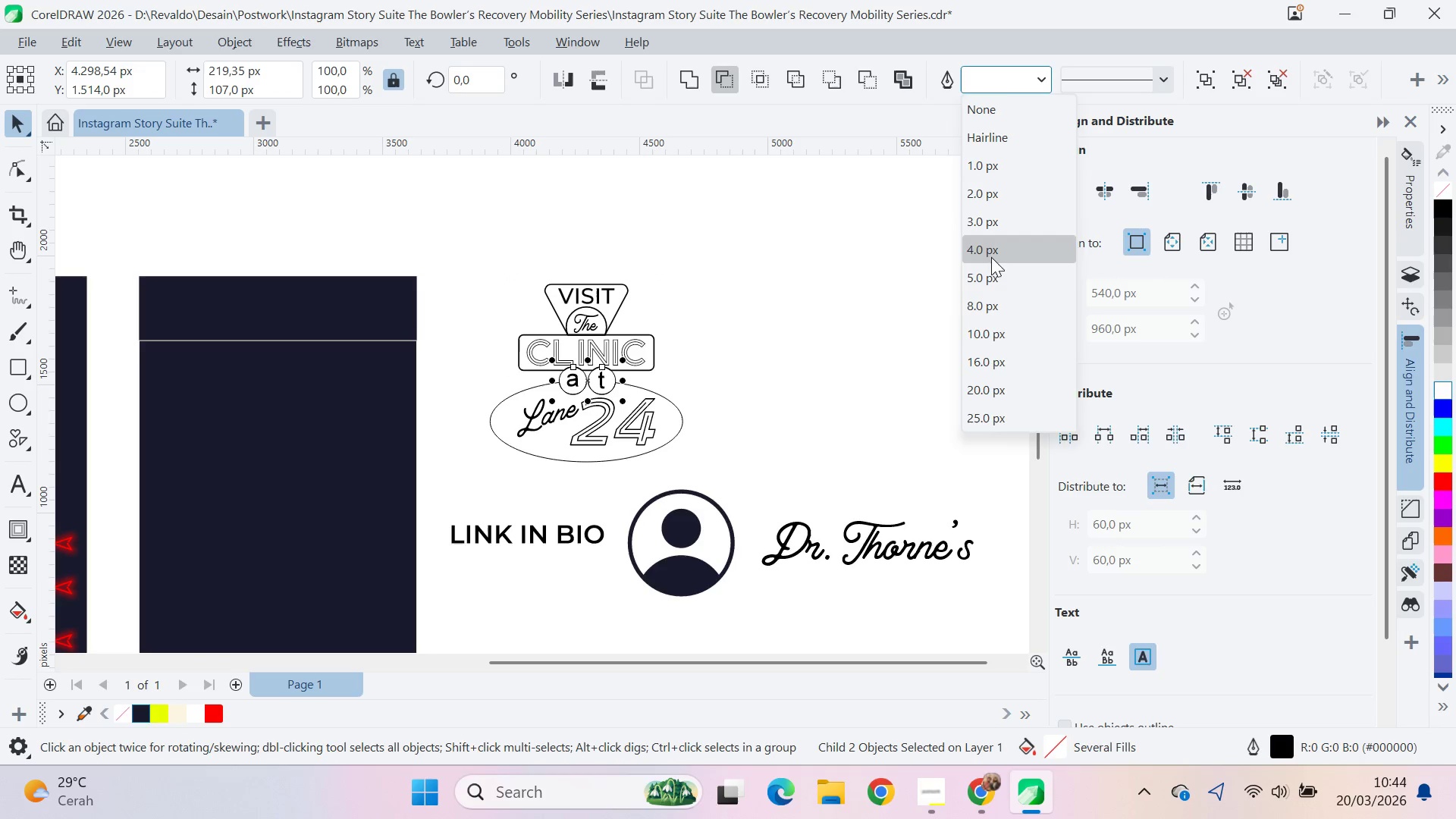 
left_click([993, 271])
 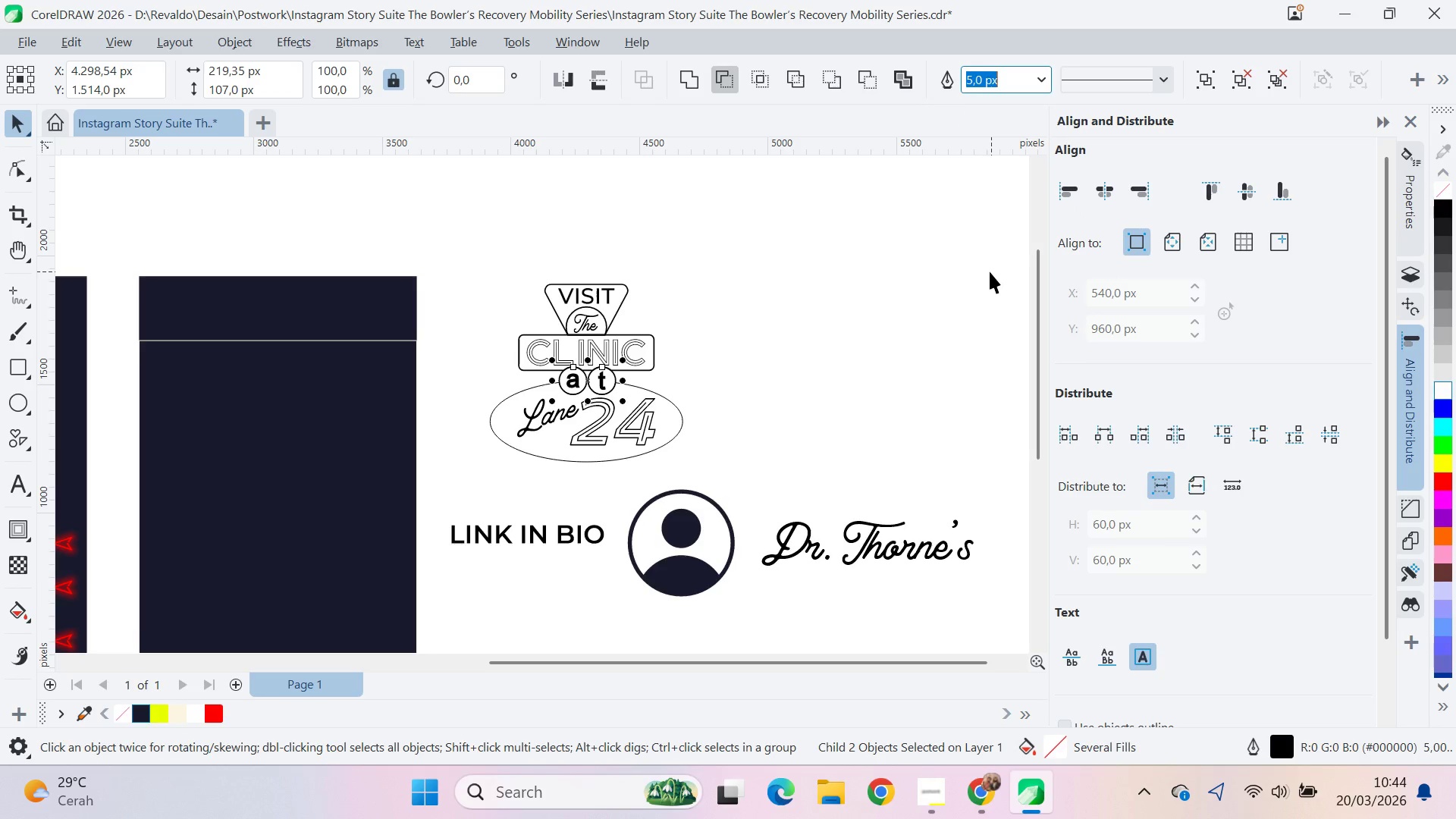 
key(Control+Z)
 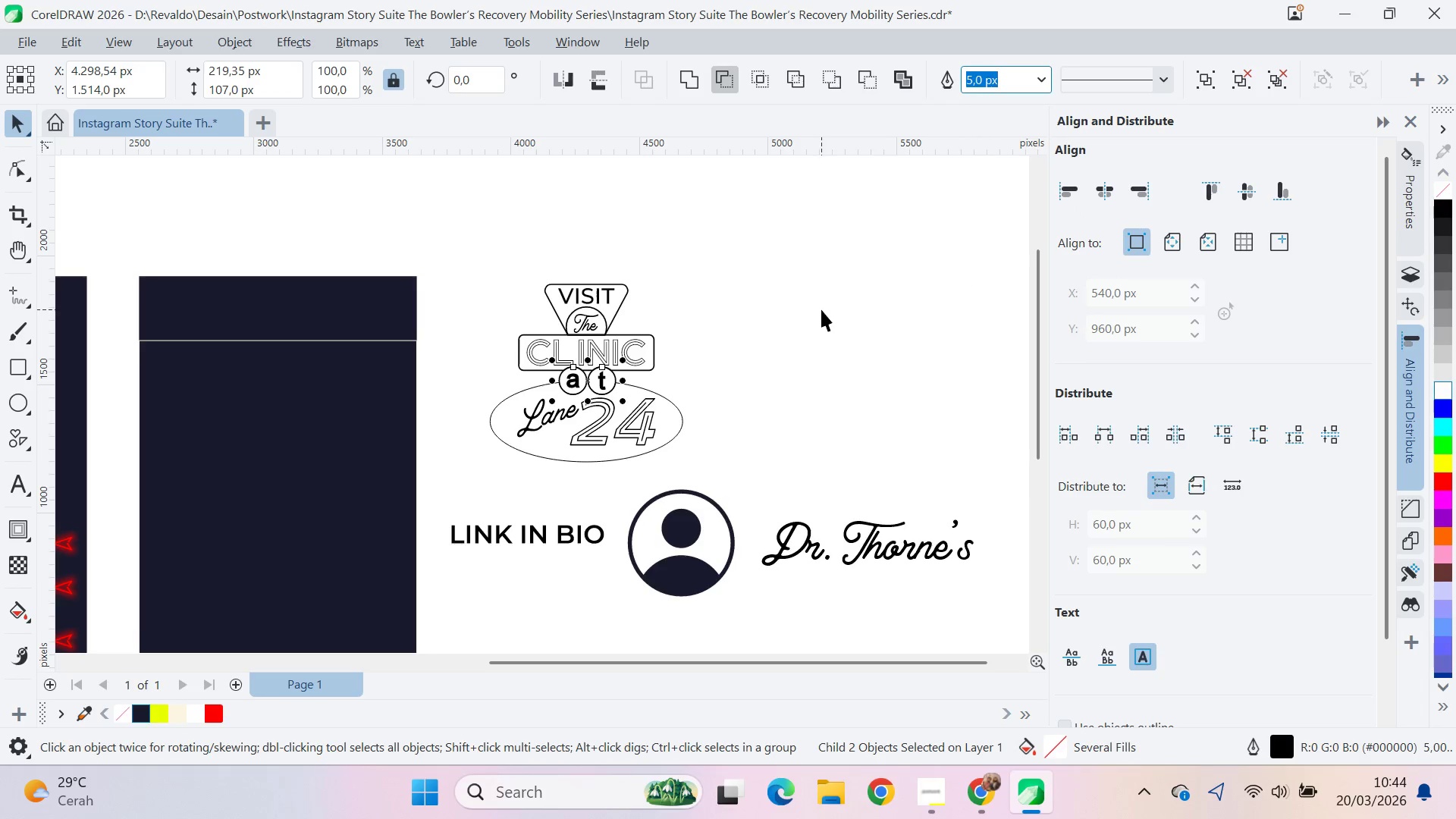 
left_click([821, 309])
 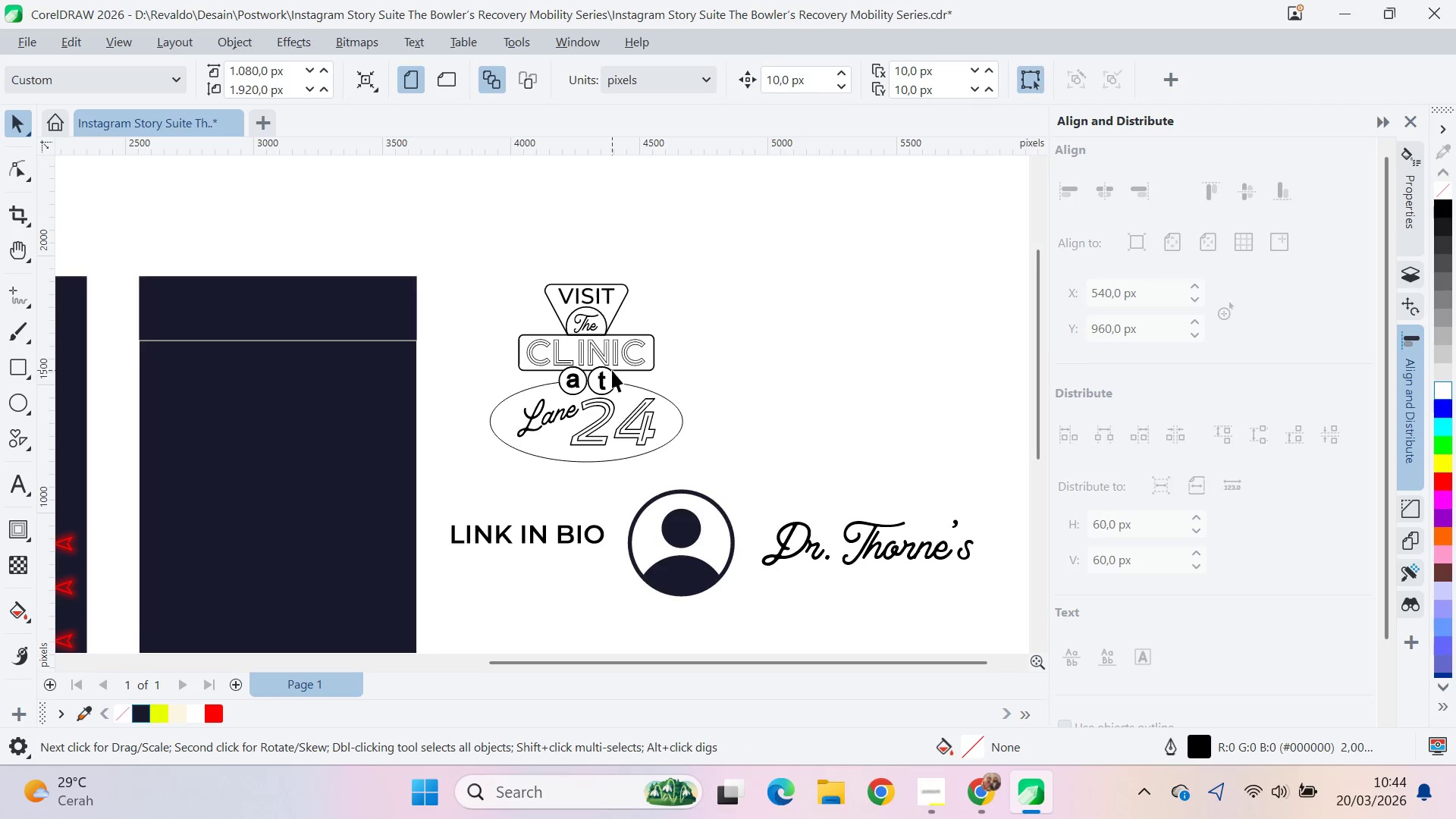 
key(Control+ControlLeft)
 